 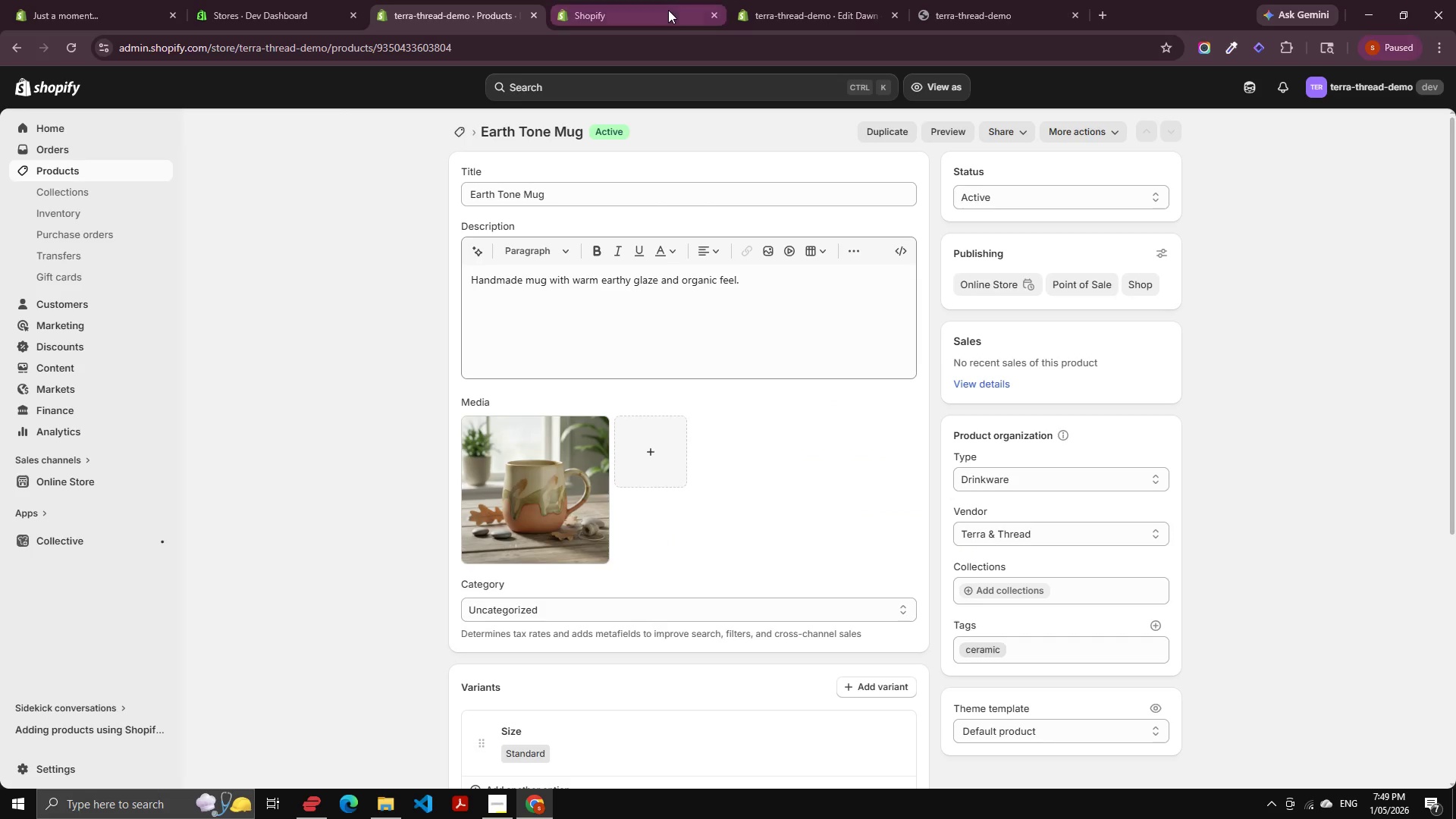 
left_click([802, 0])
 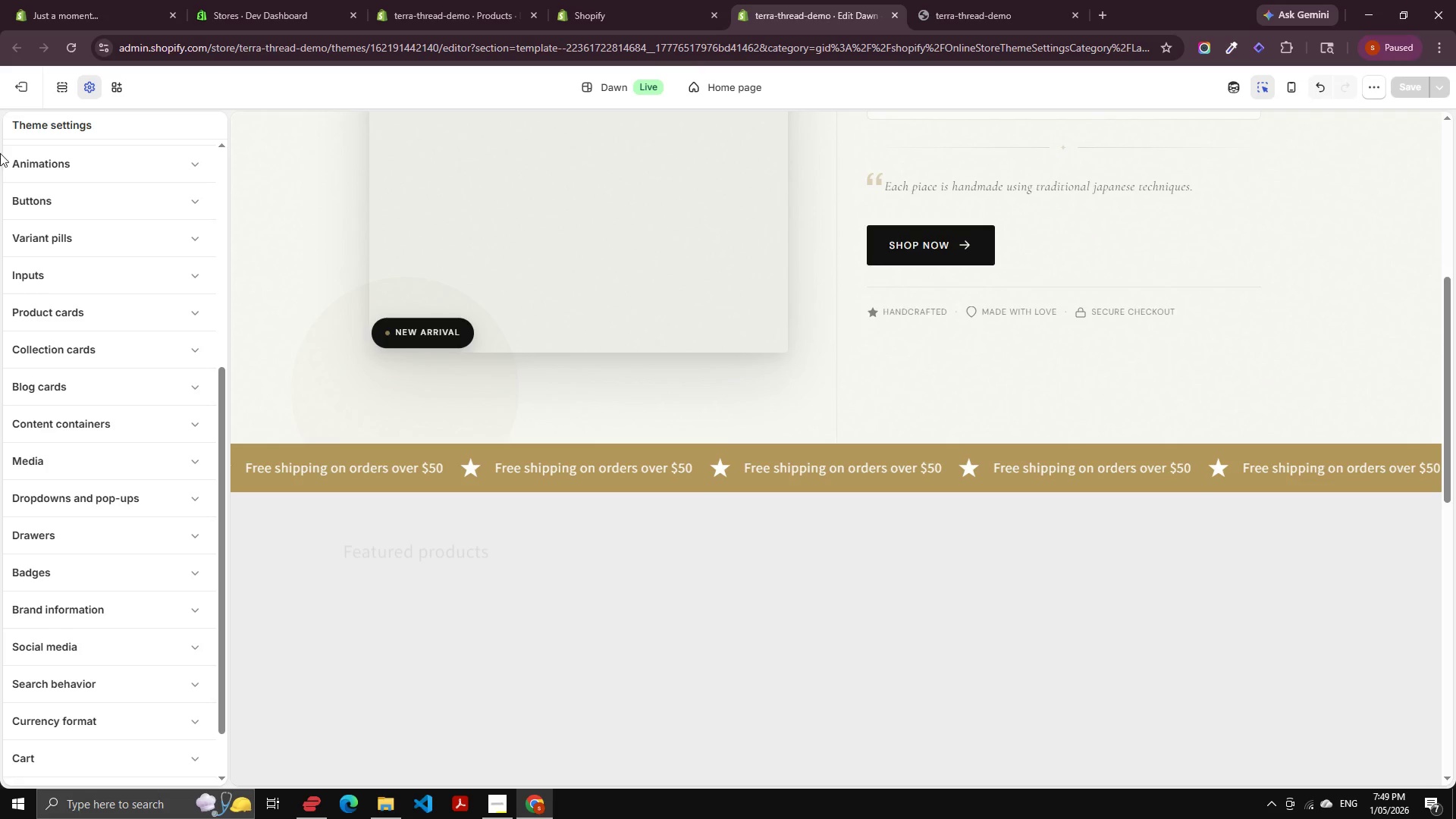 
left_click([61, 87])
 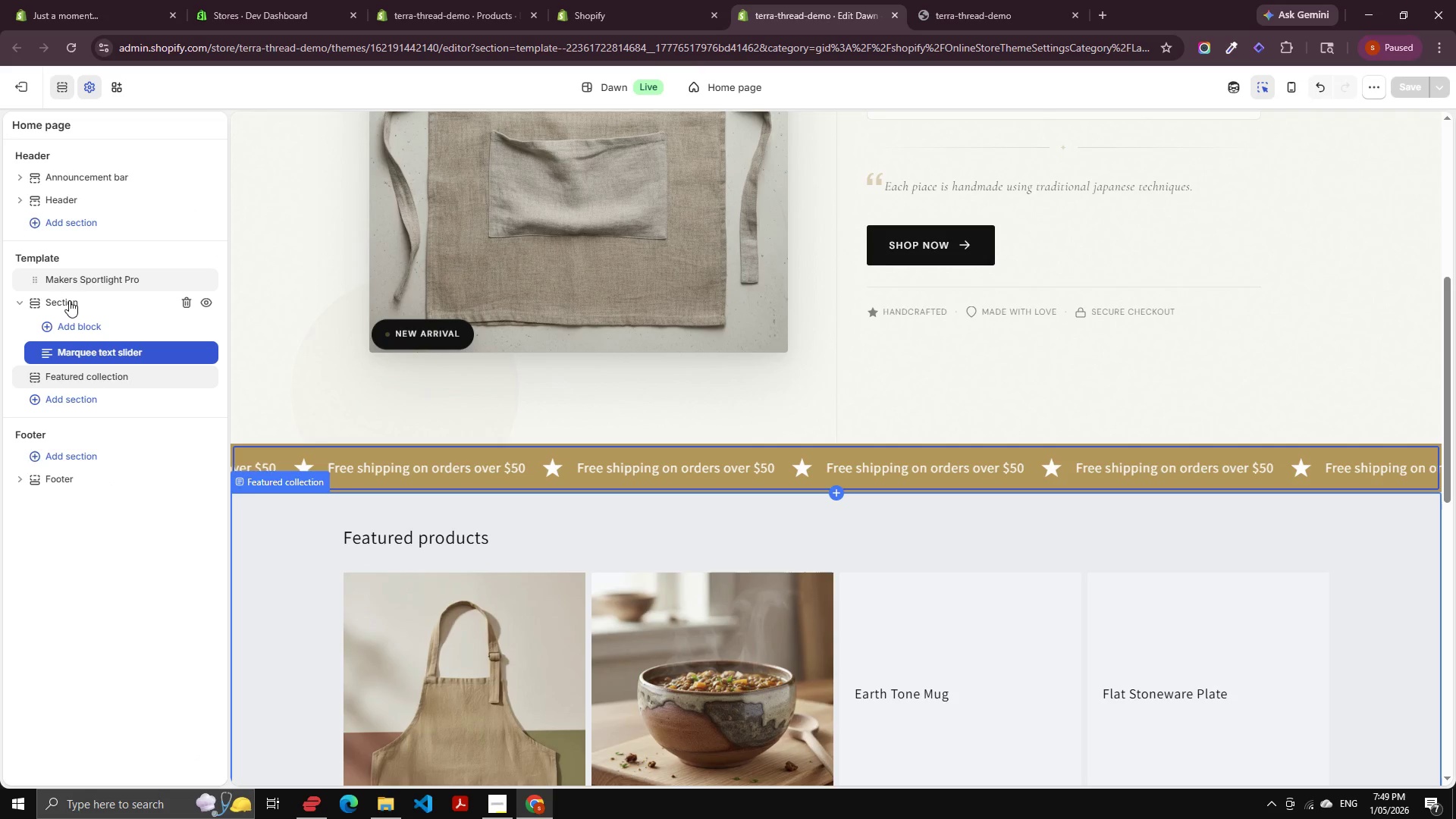 
left_click([90, 378])
 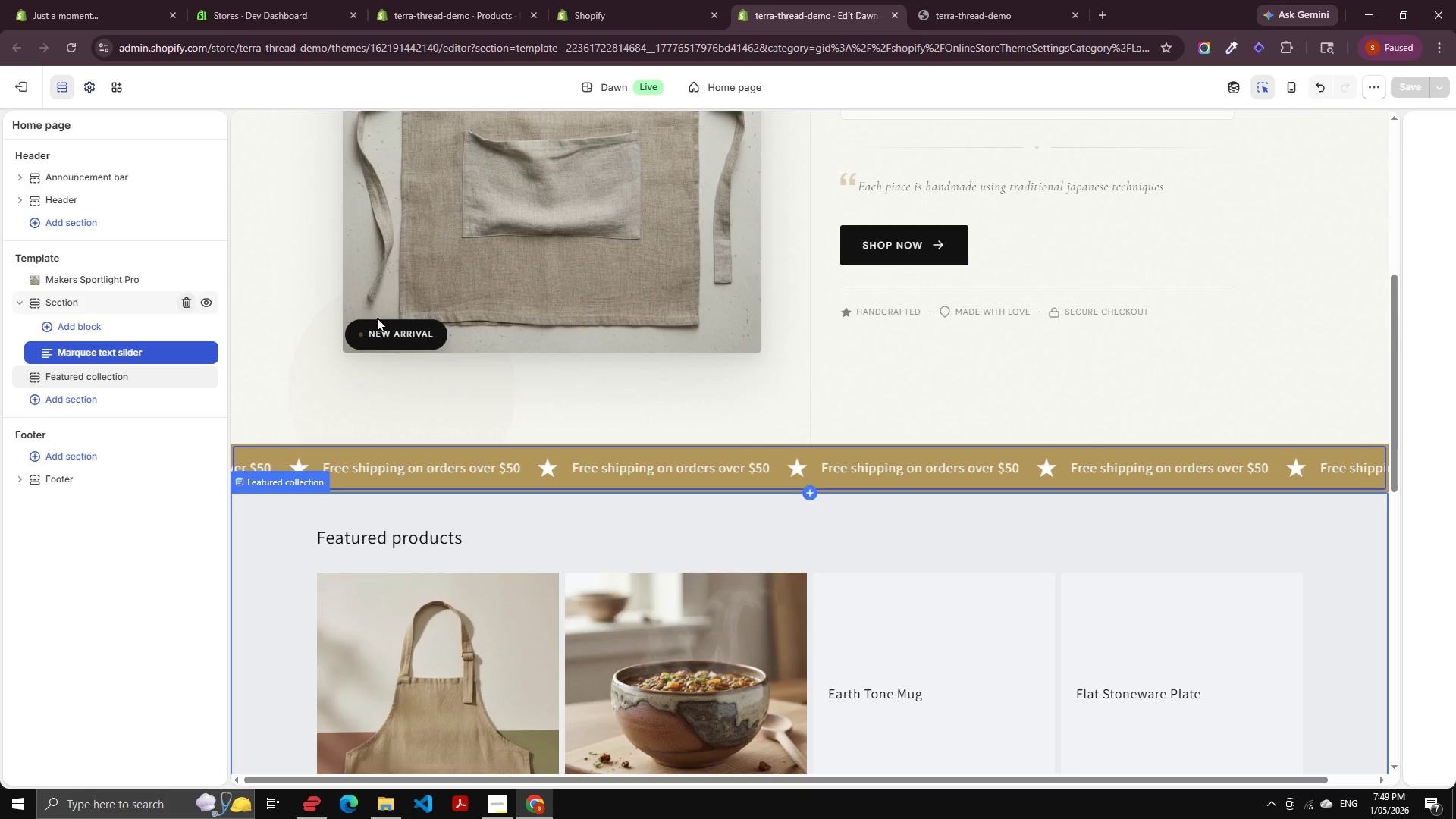 
scroll: coordinate [375, 337], scroll_direction: down, amount: 10.0
 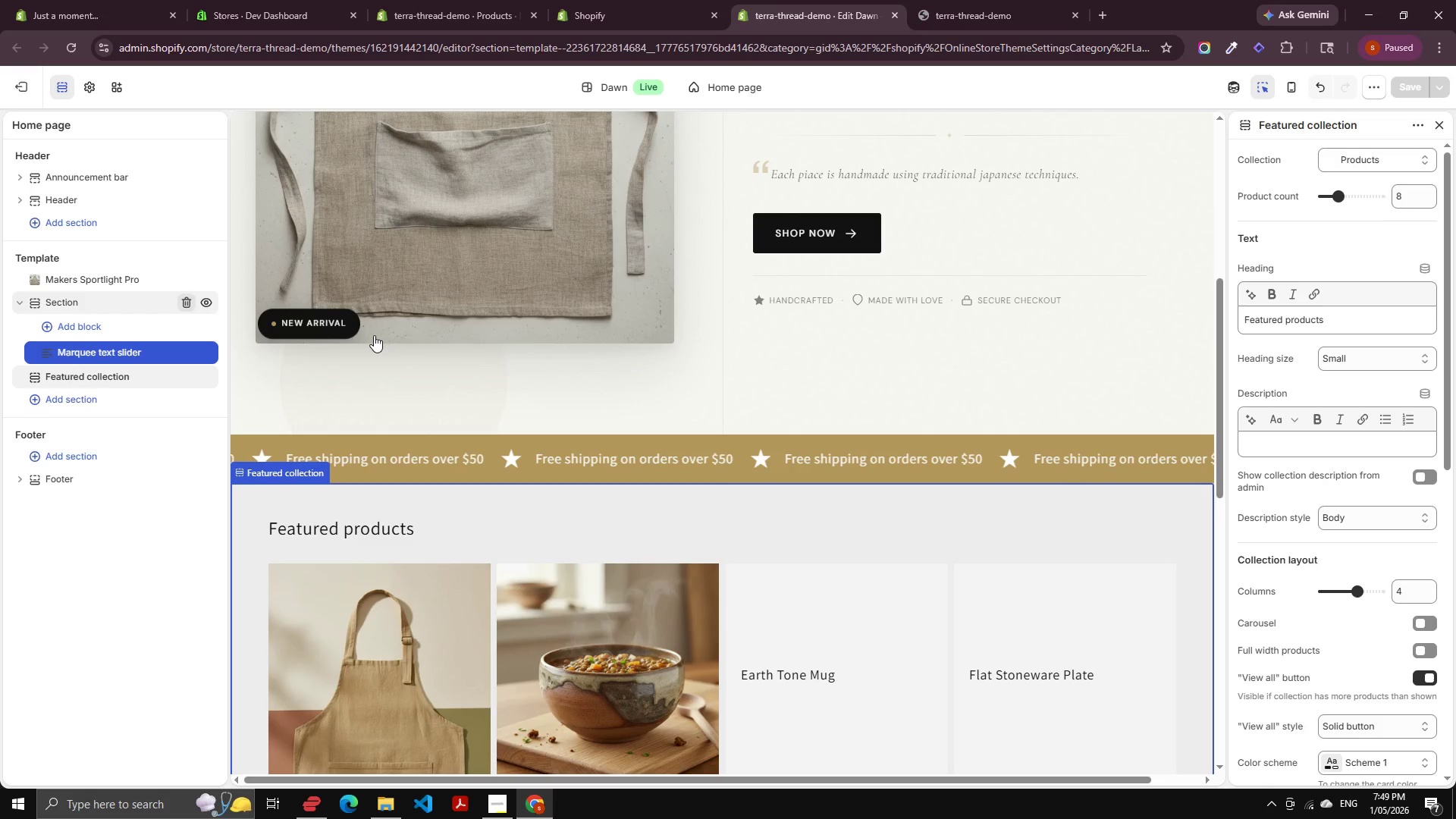 
scroll: coordinate [355, 341], scroll_direction: down, amount: 2.0
 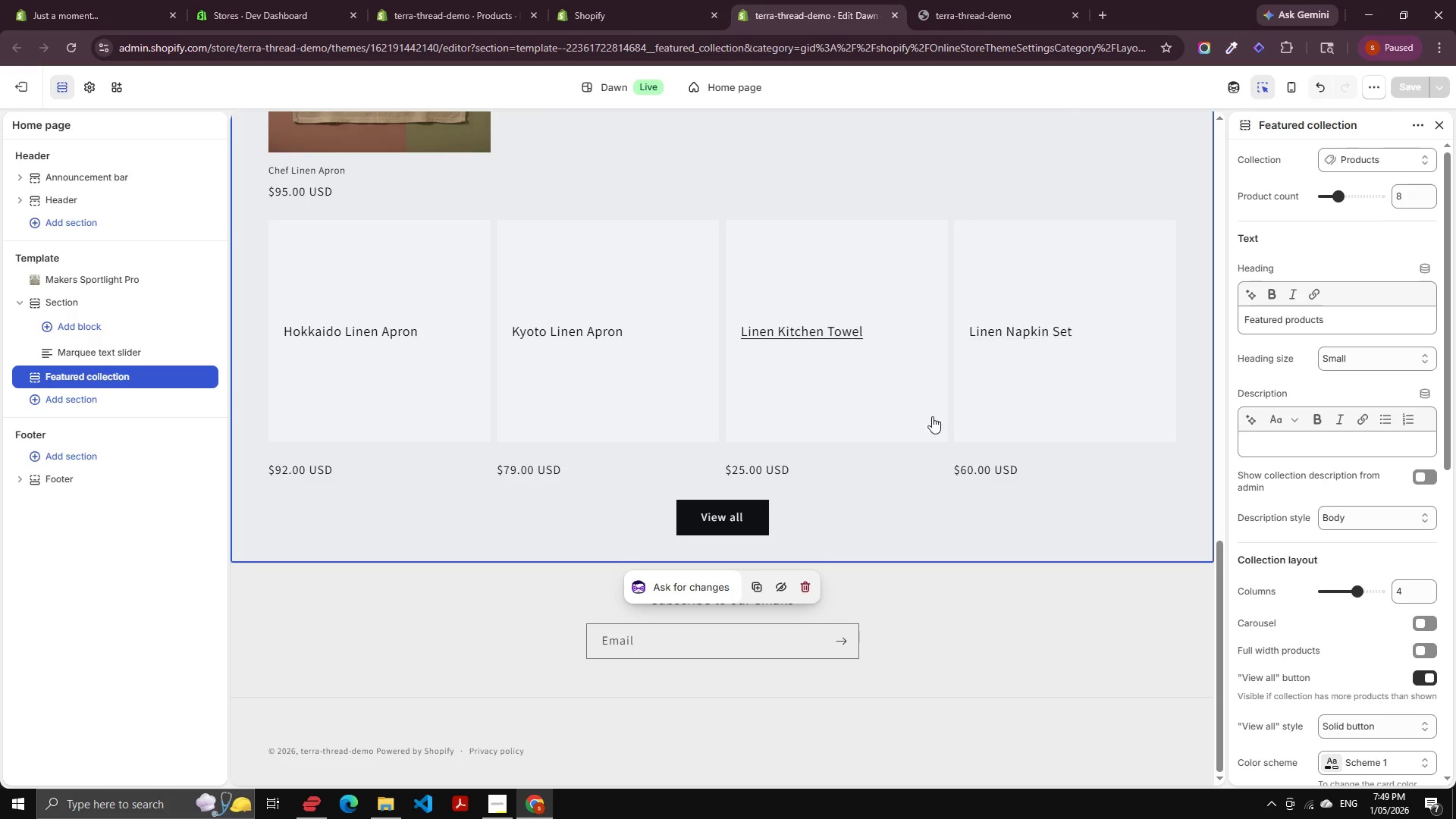 
scroll: coordinate [1358, 339], scroll_direction: up, amount: 6.0
 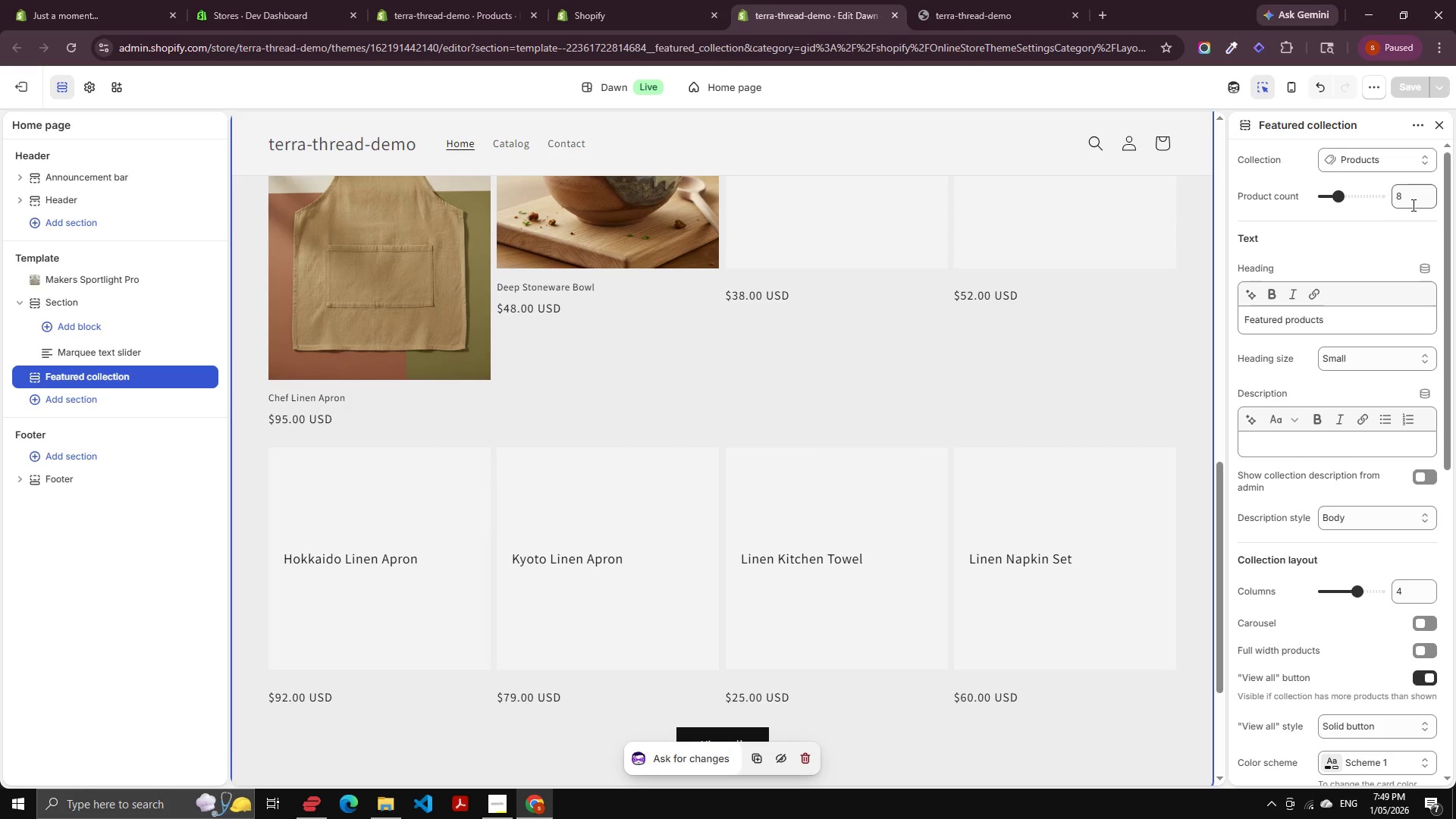 
left_click([1412, 205])
 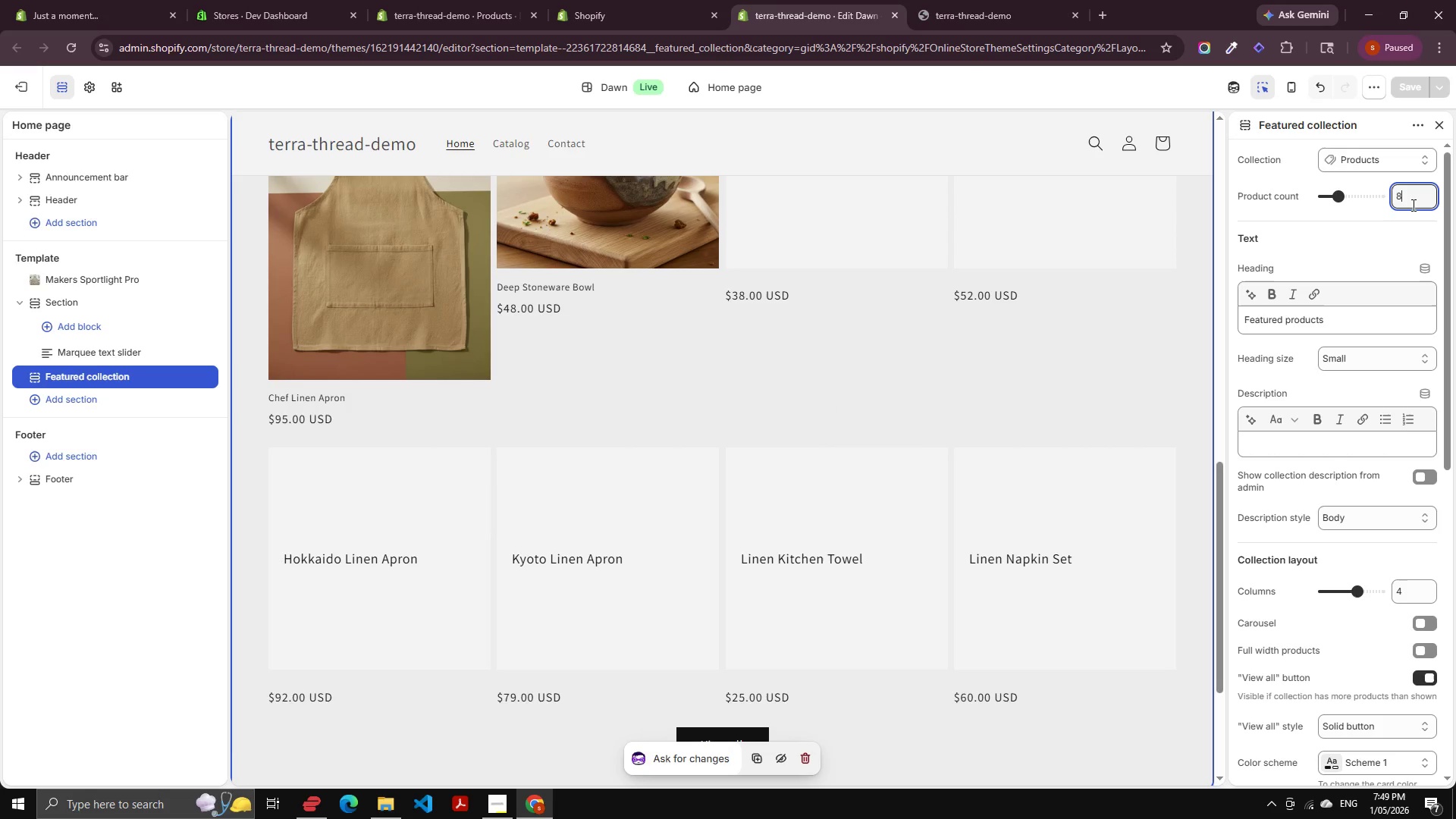 
key(ArrowDown)
 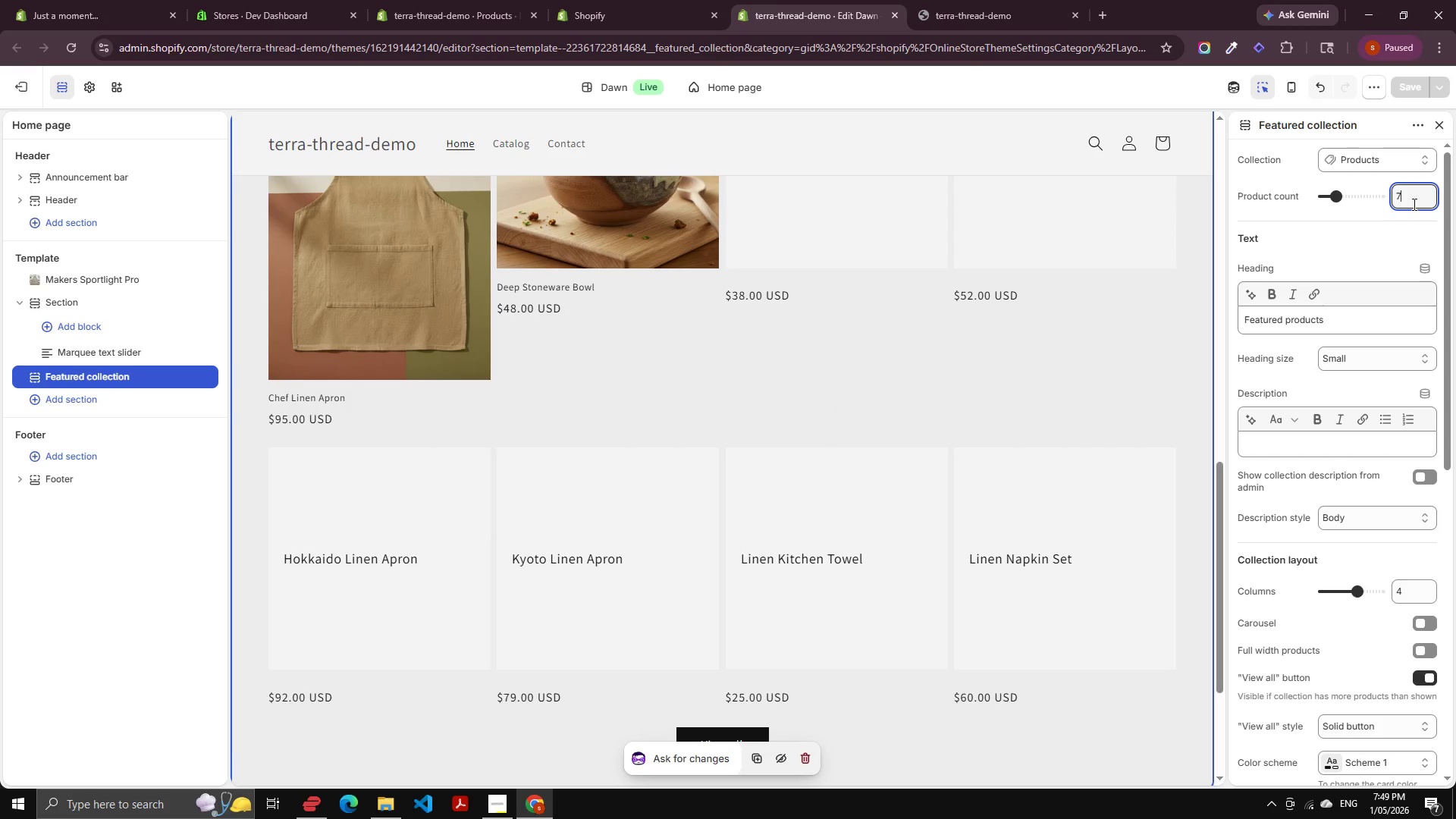 
key(ArrowDown)
 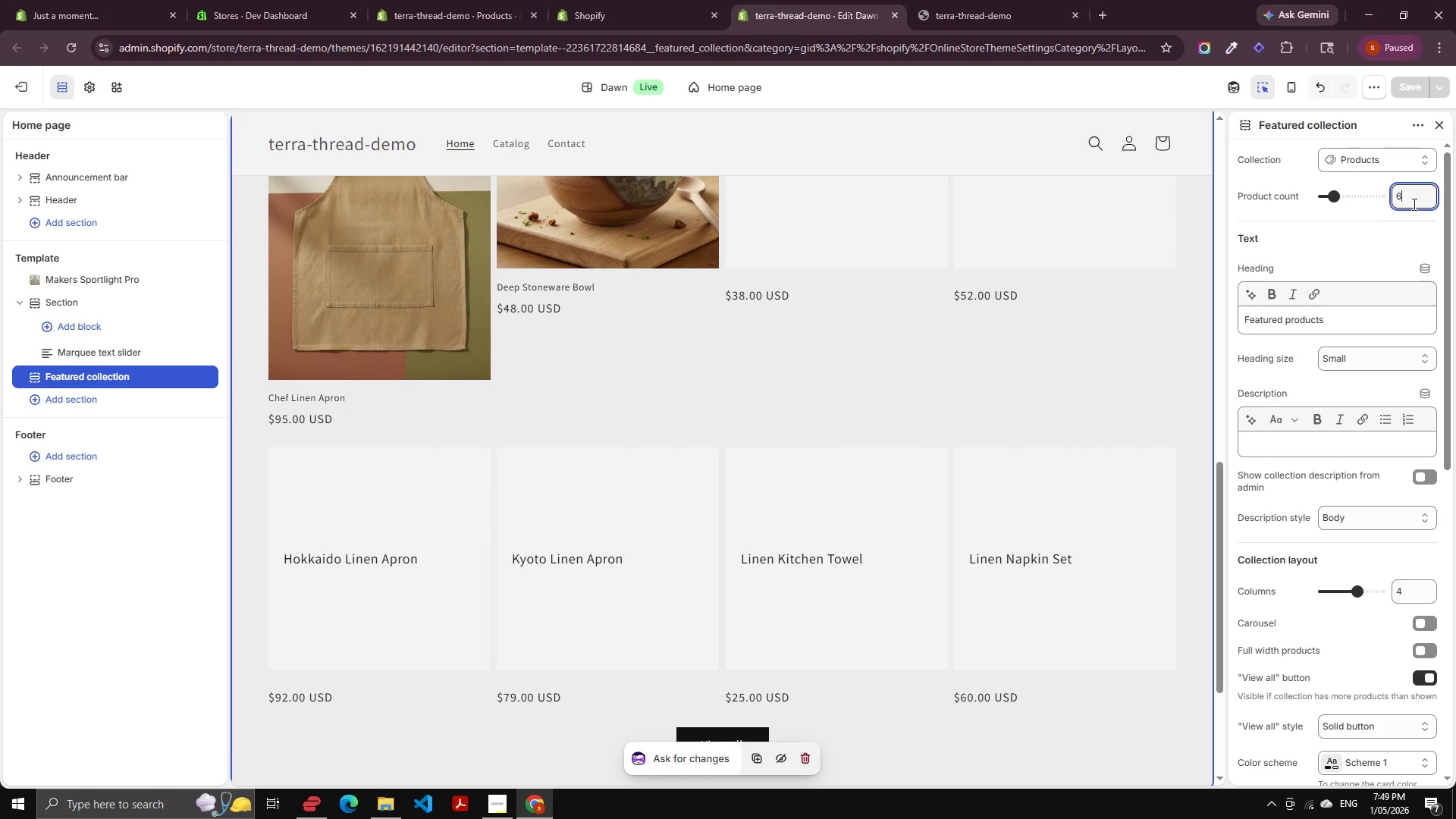 
key(ArrowDown)
 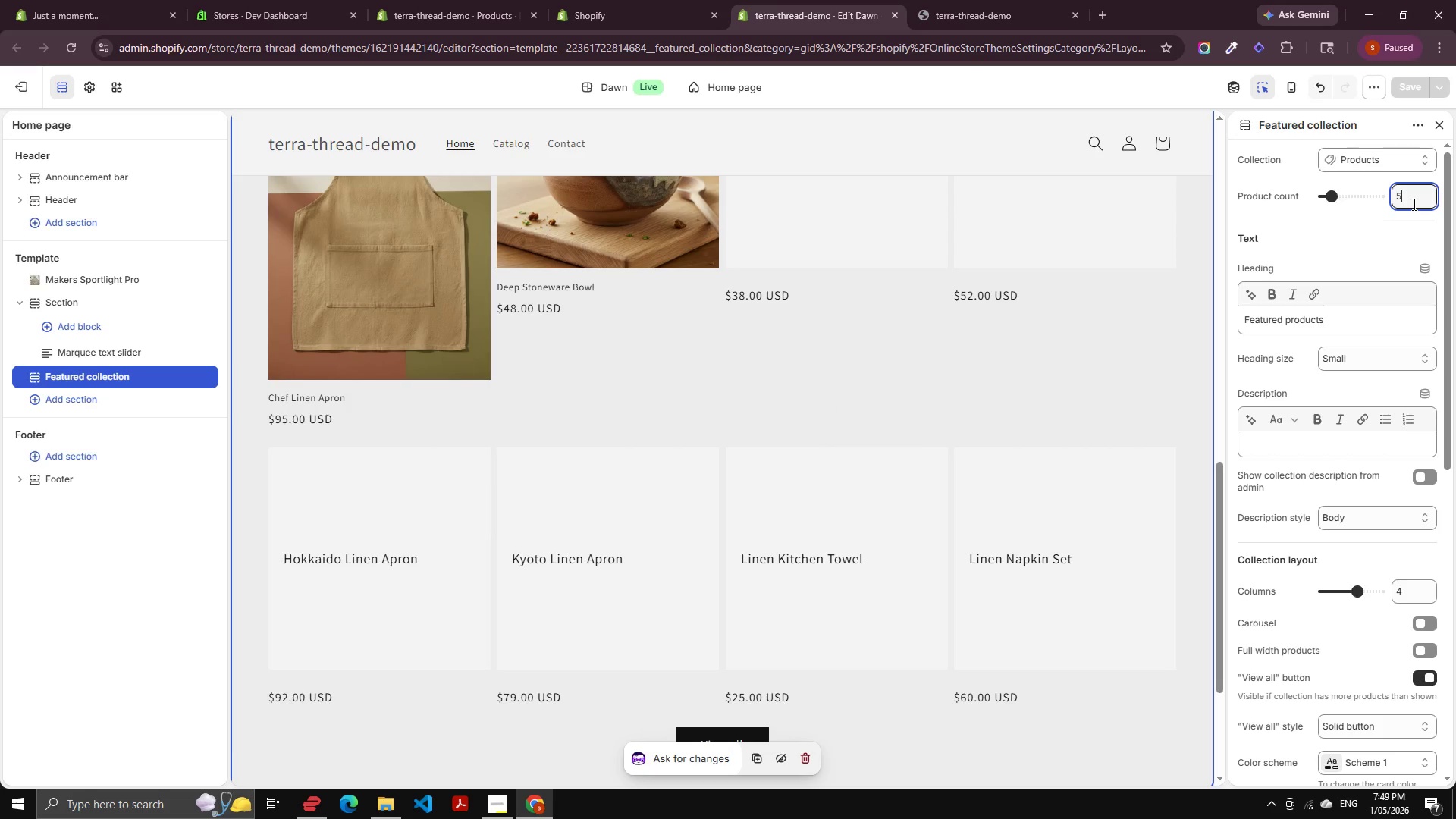 
key(ArrowDown)
 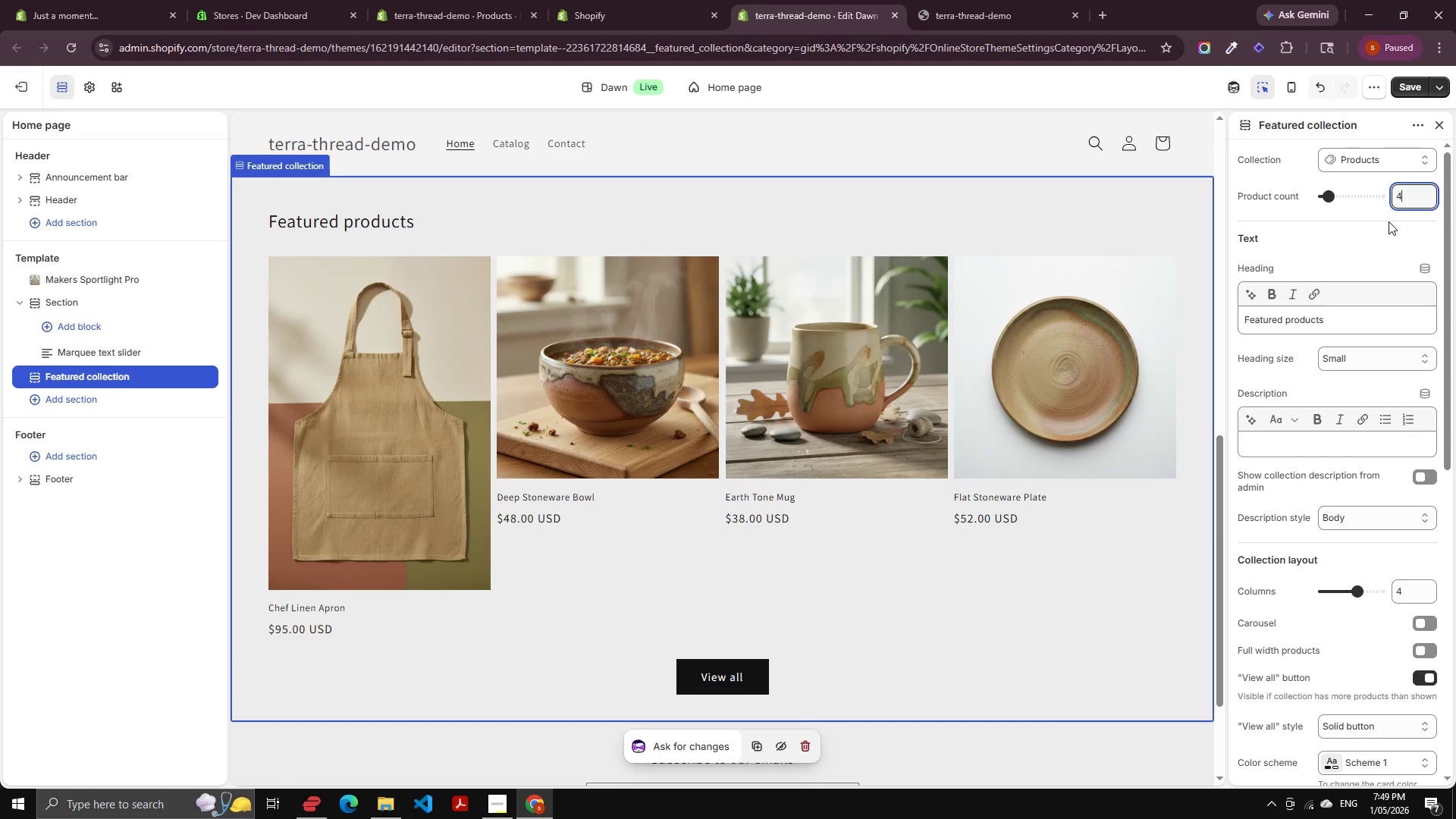 
scroll: coordinate [1344, 555], scroll_direction: down, amount: 5.0
 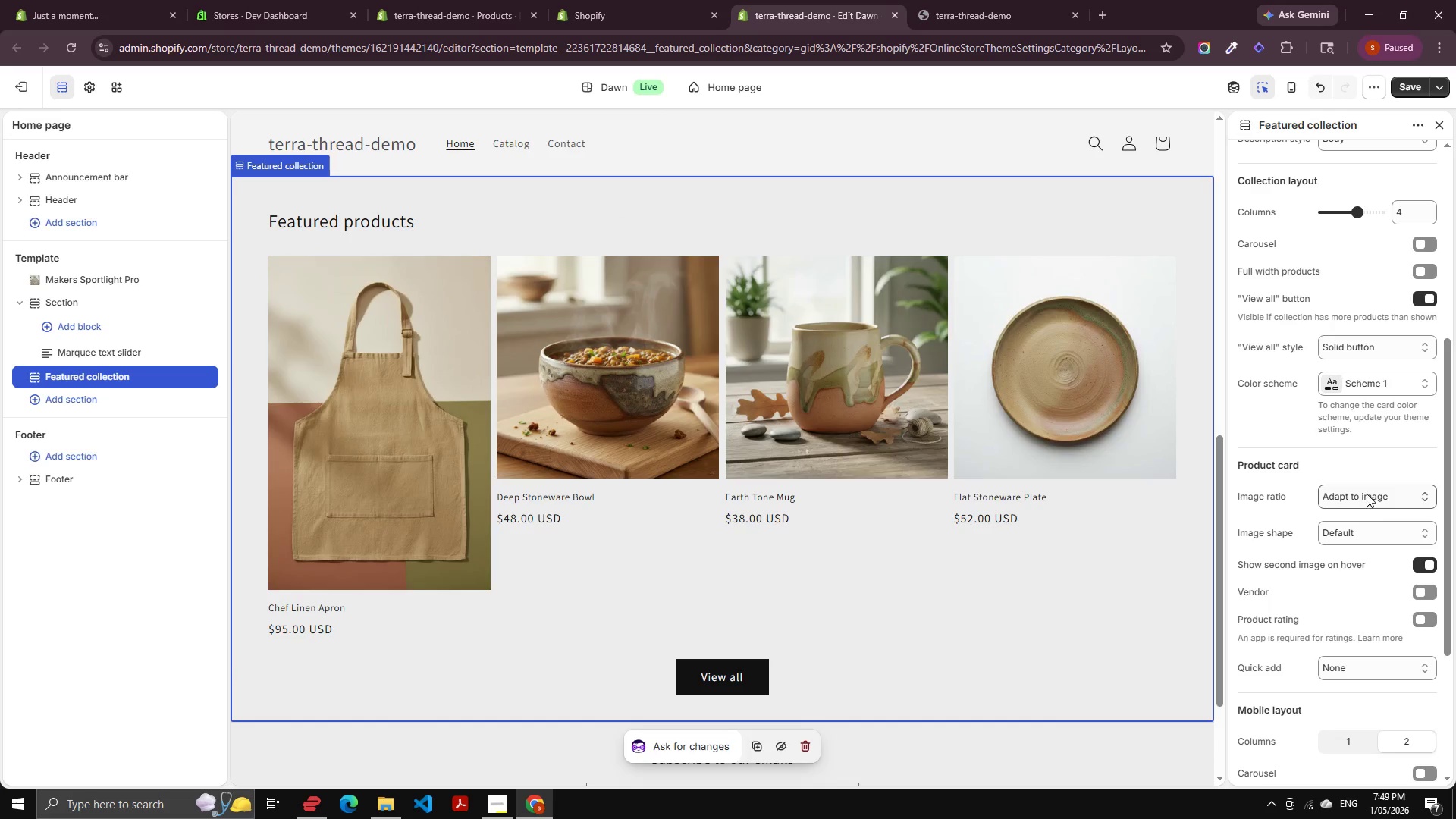 
left_click([1367, 494])
 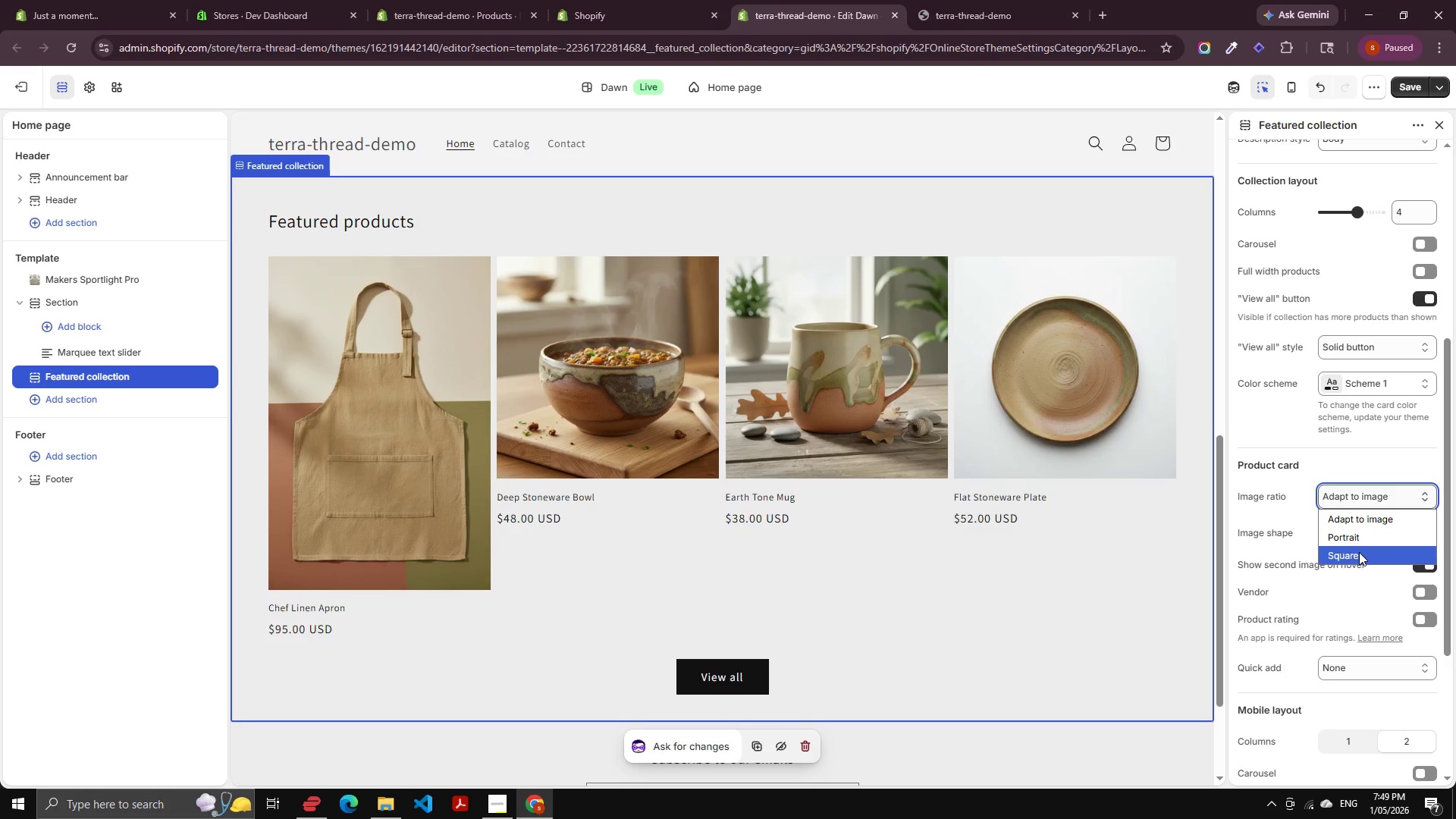 
left_click([1361, 540])
 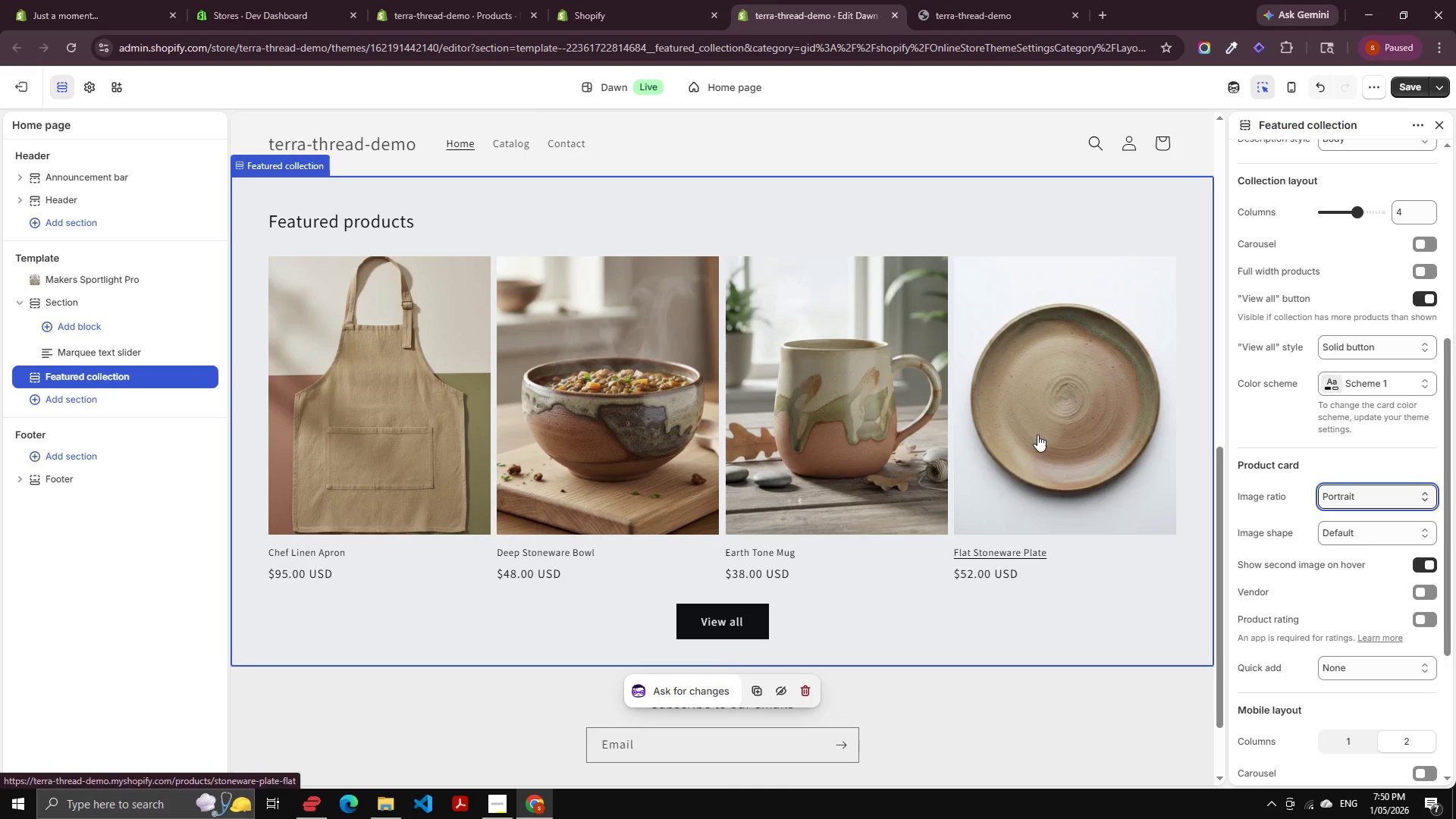 
left_click([1356, 497])
 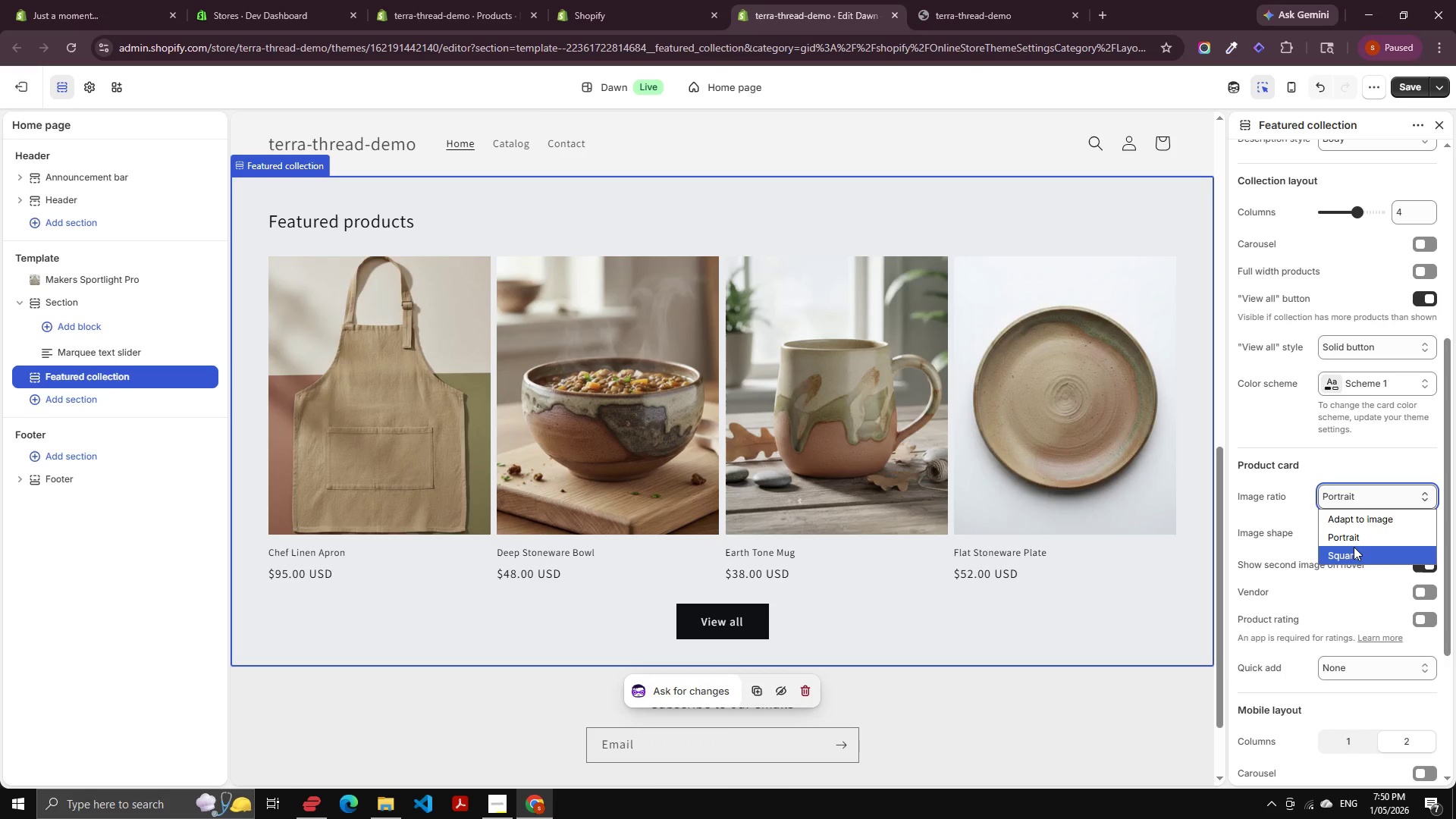 
left_click([1354, 547])
 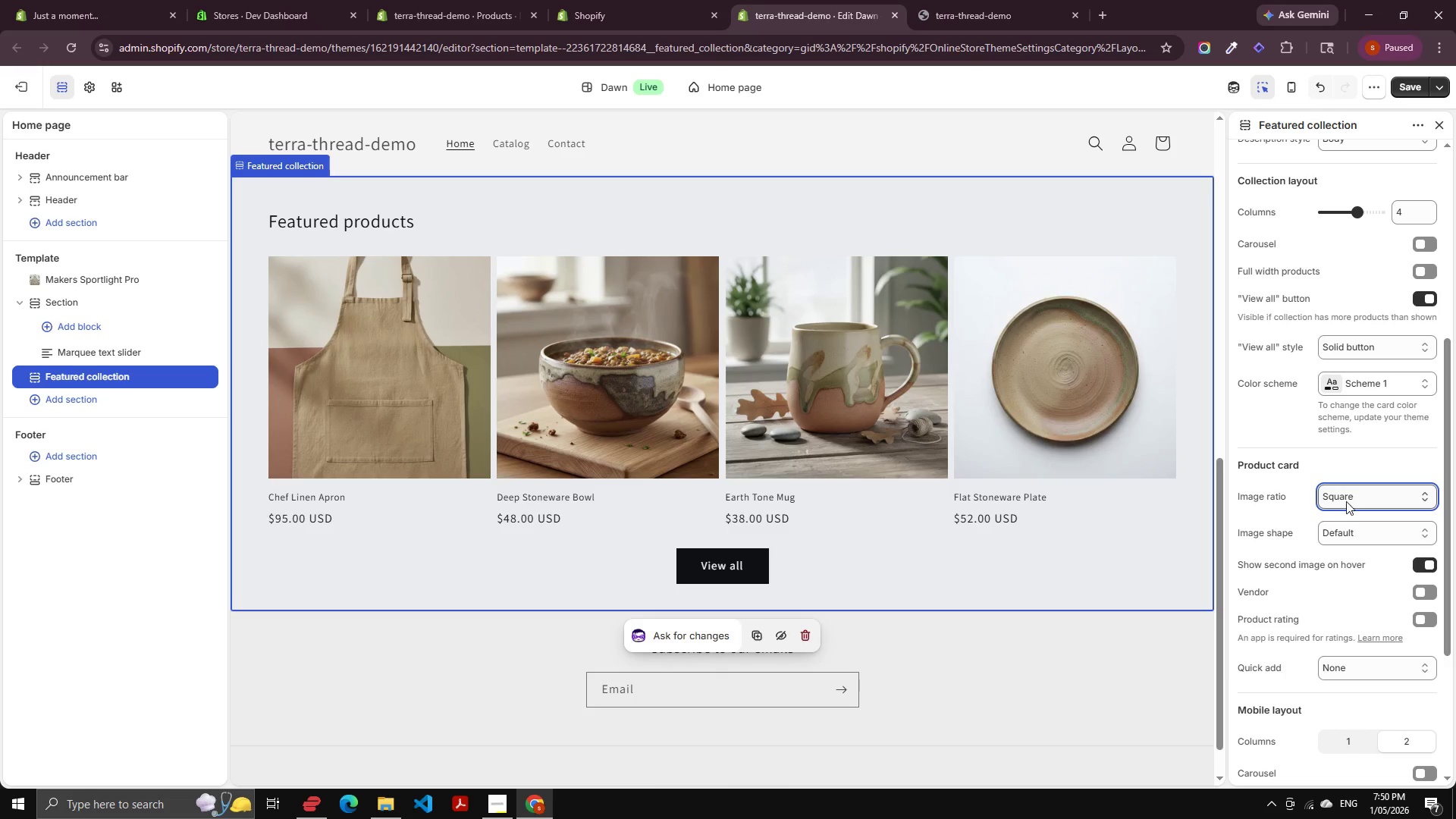 
left_click([1352, 530])
 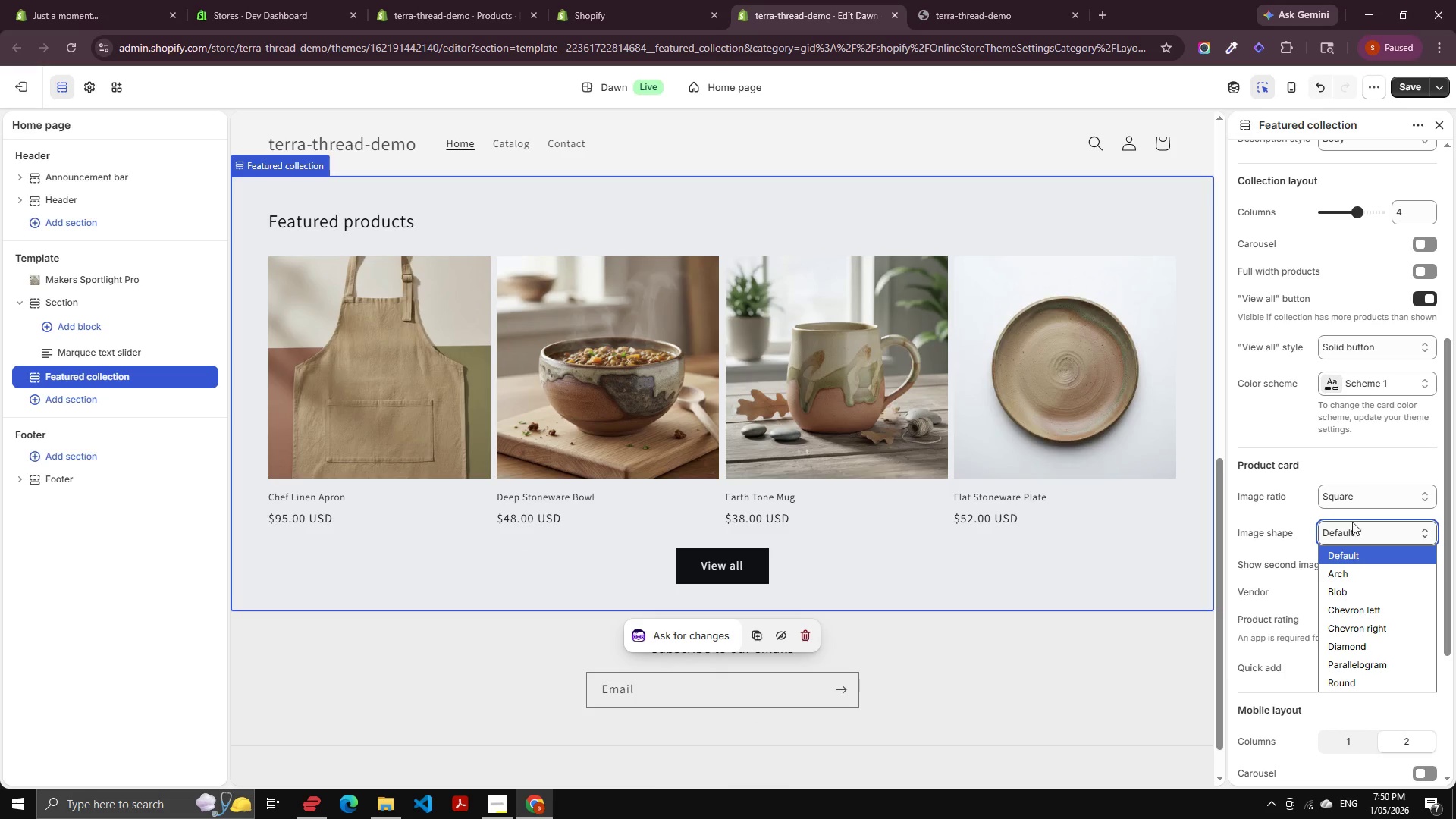 
left_click([1360, 485])
 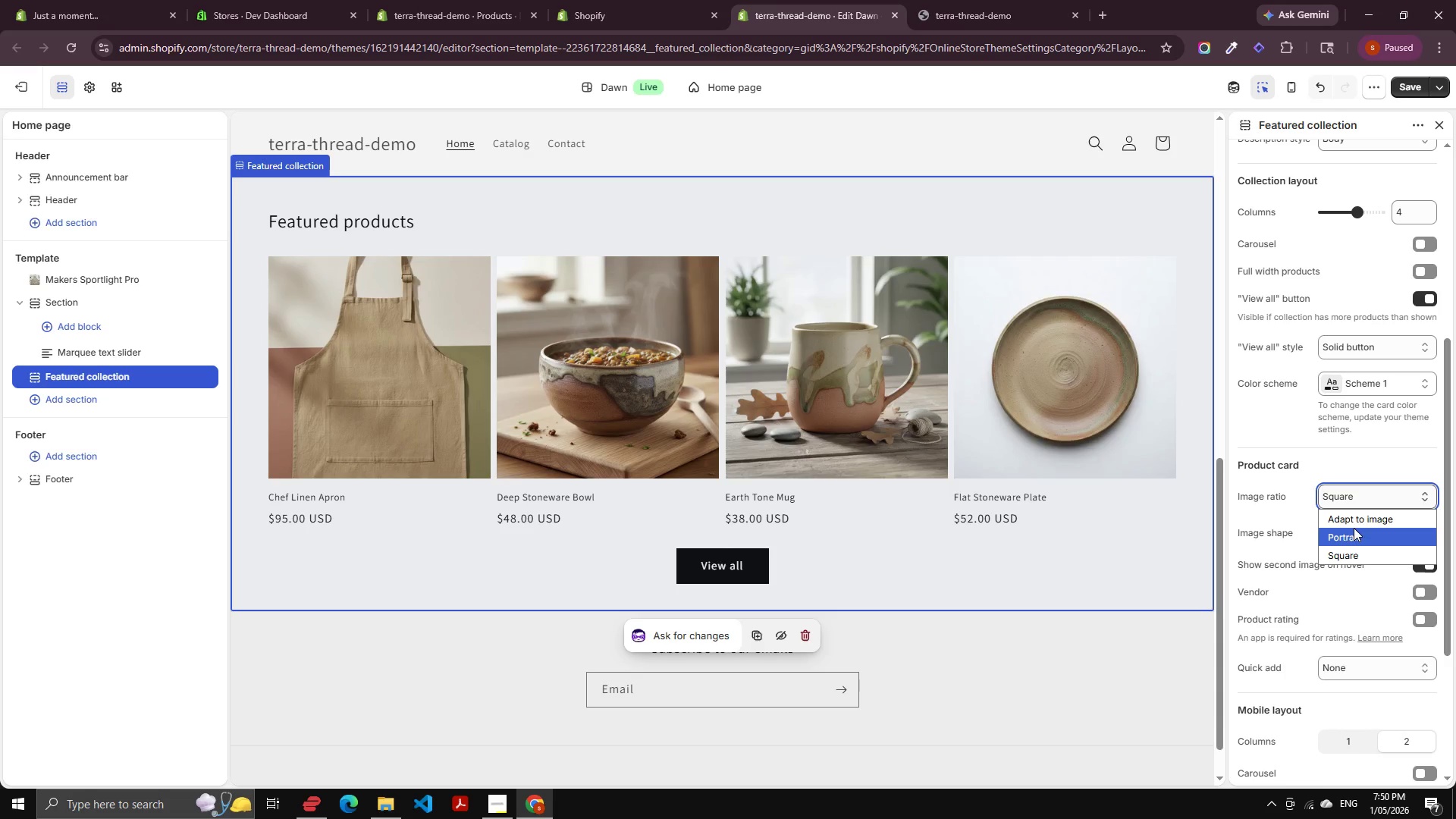 
left_click([1354, 530])
 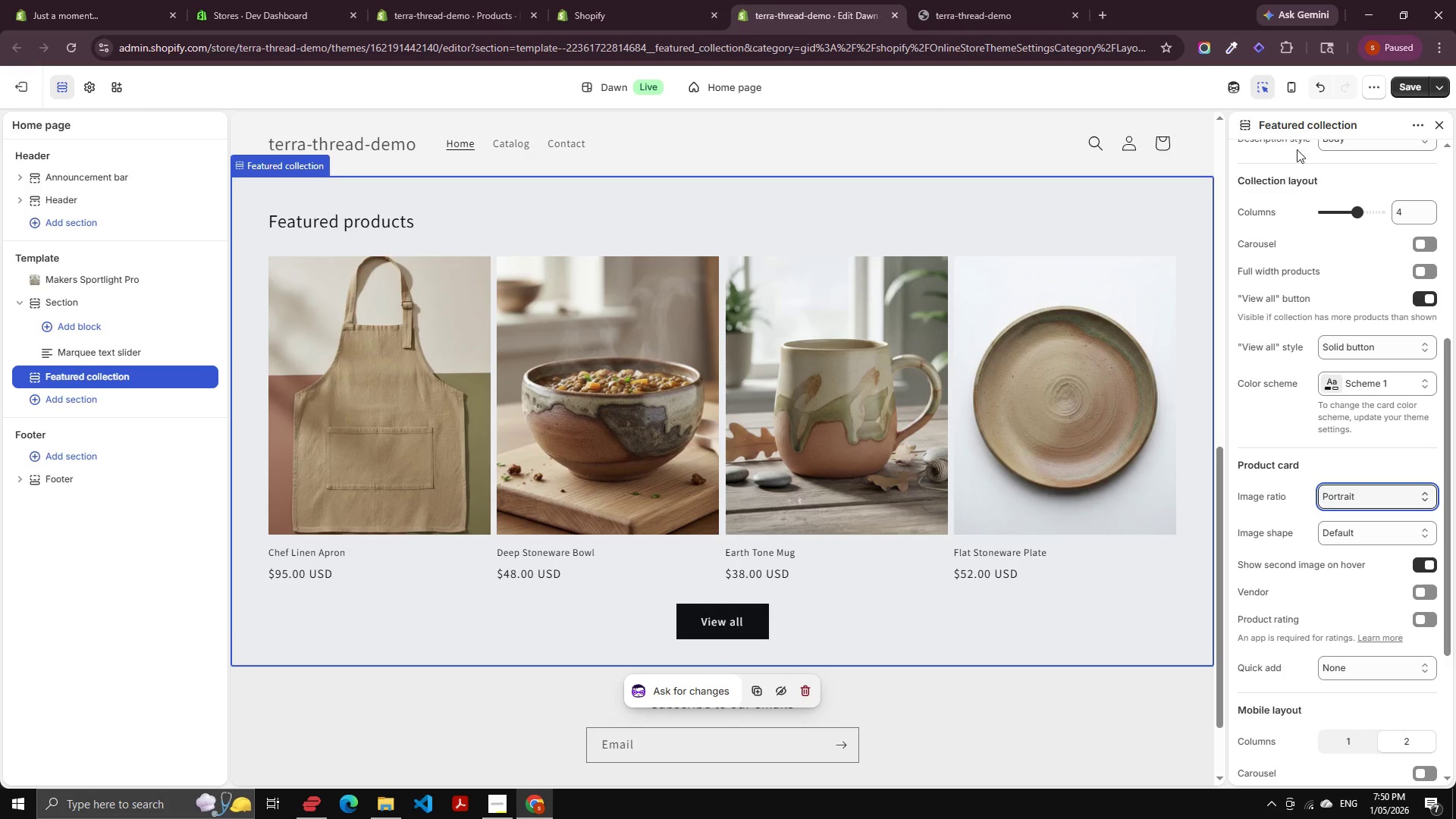 
left_click([1405, 84])
 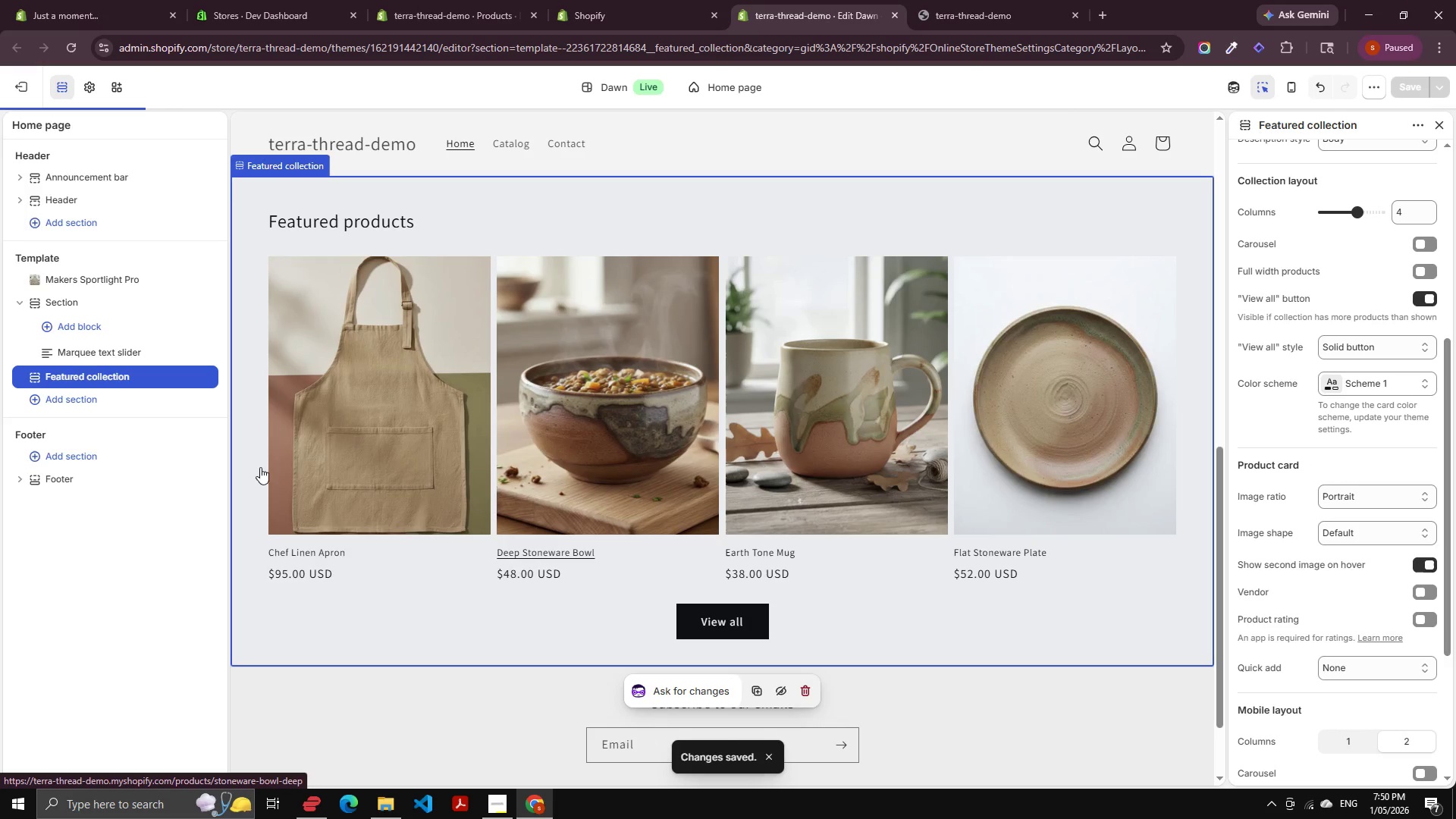 
left_click([57, 405])
 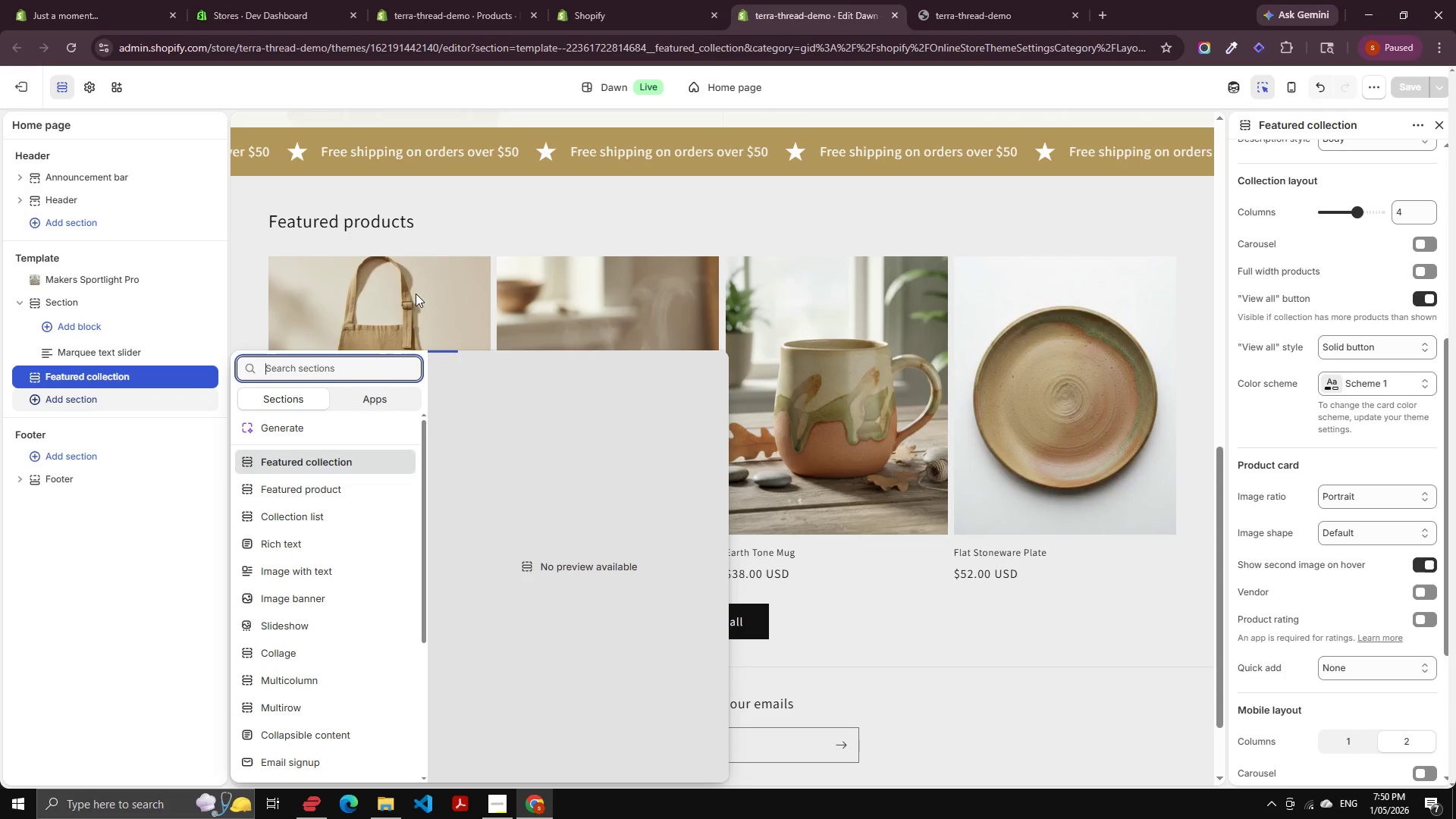 
scroll: coordinate [482, 434], scroll_direction: down, amount: 2.0
 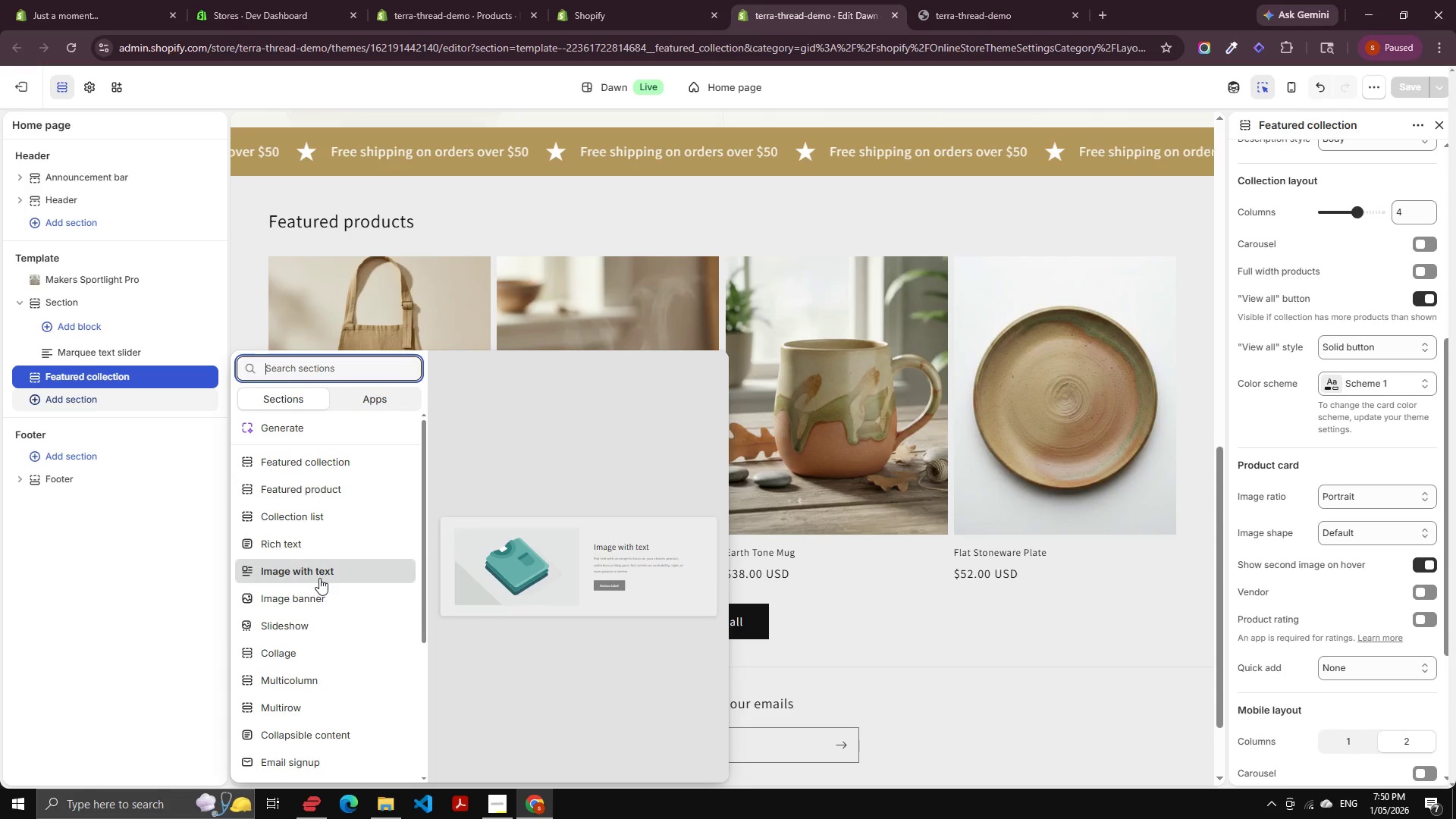 
left_click([319, 578])
 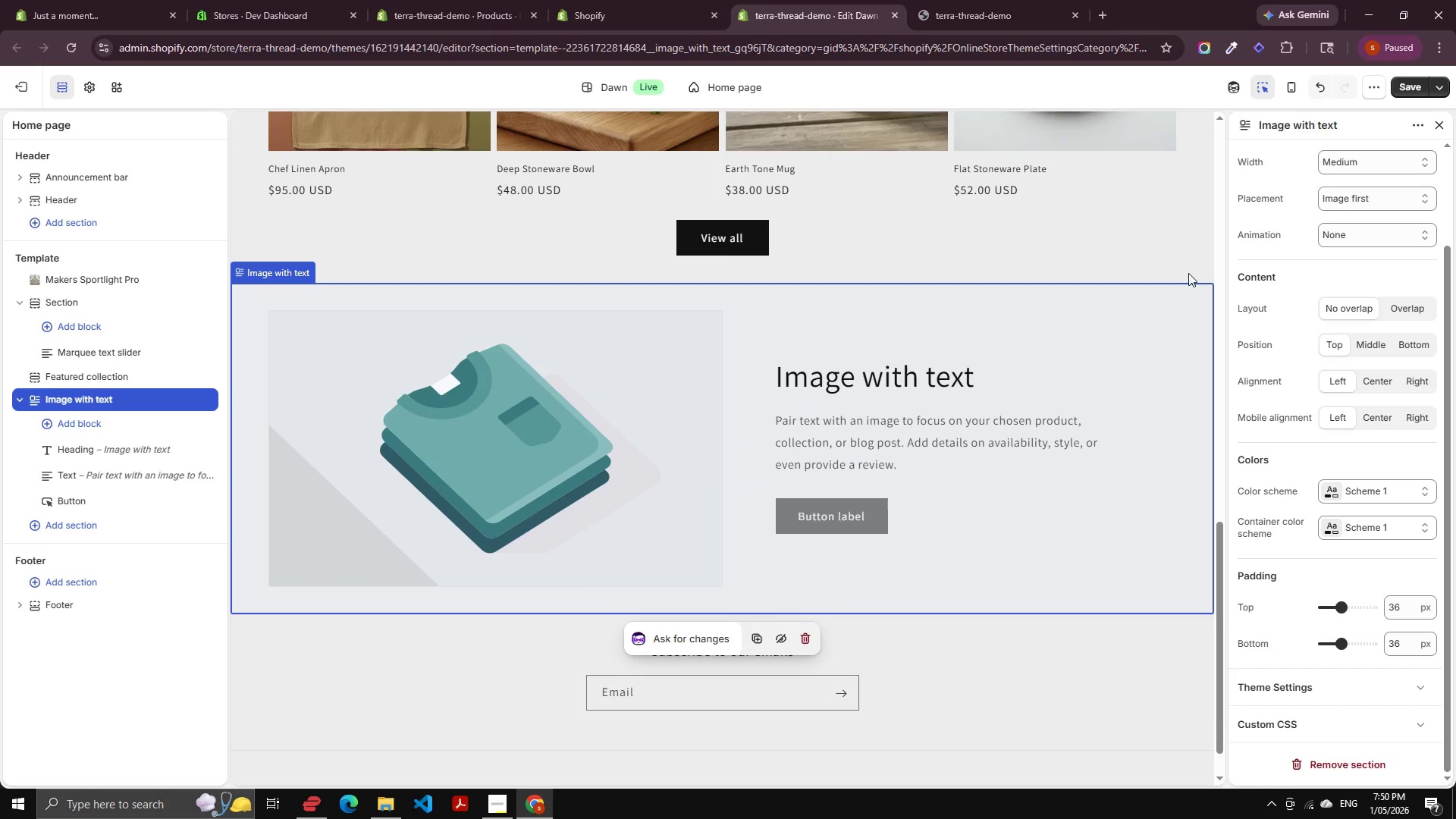 
wait(8.47)
 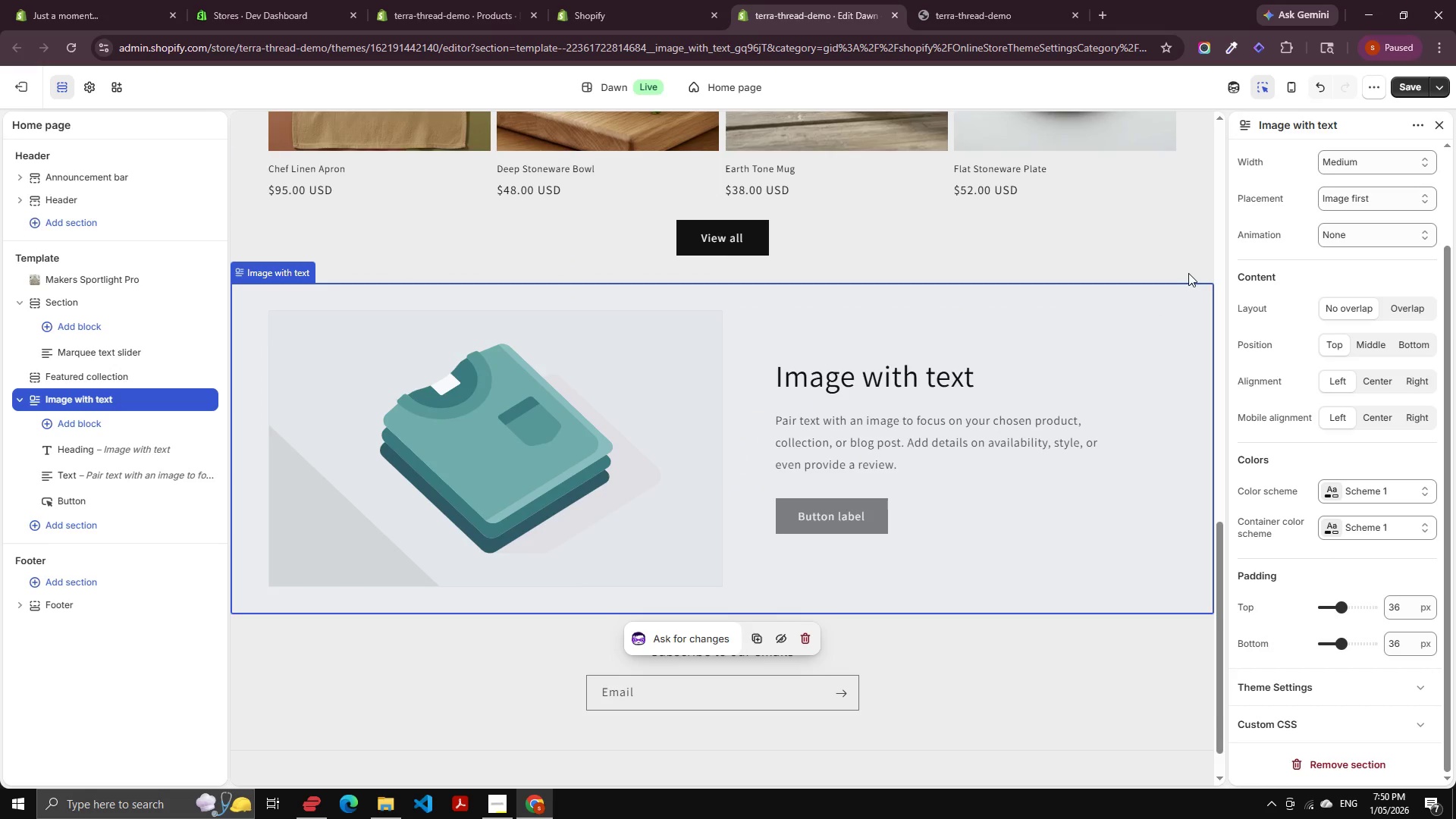 
scroll: coordinate [1344, 294], scroll_direction: up, amount: 13.0
 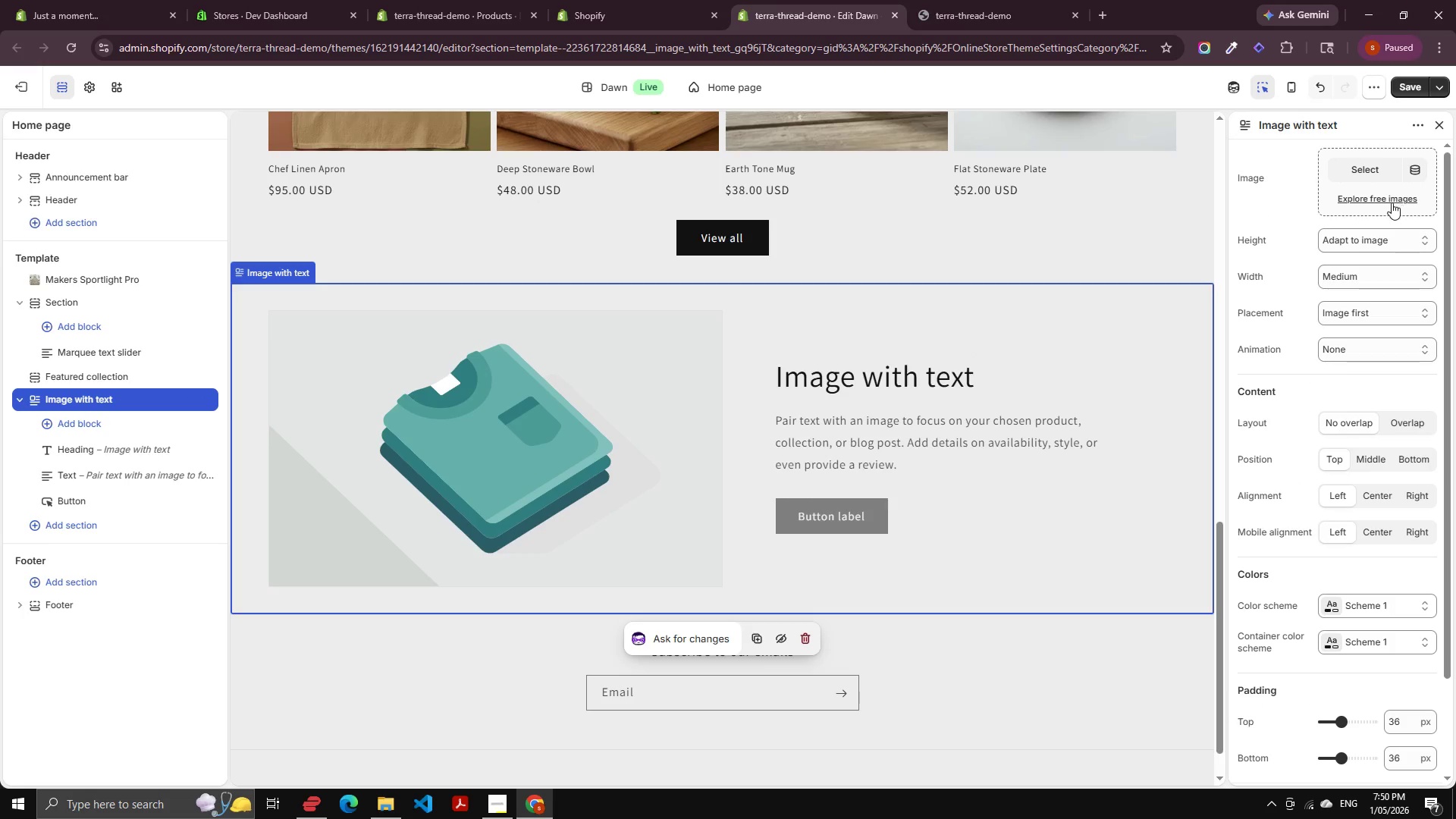 
left_click([1389, 202])
 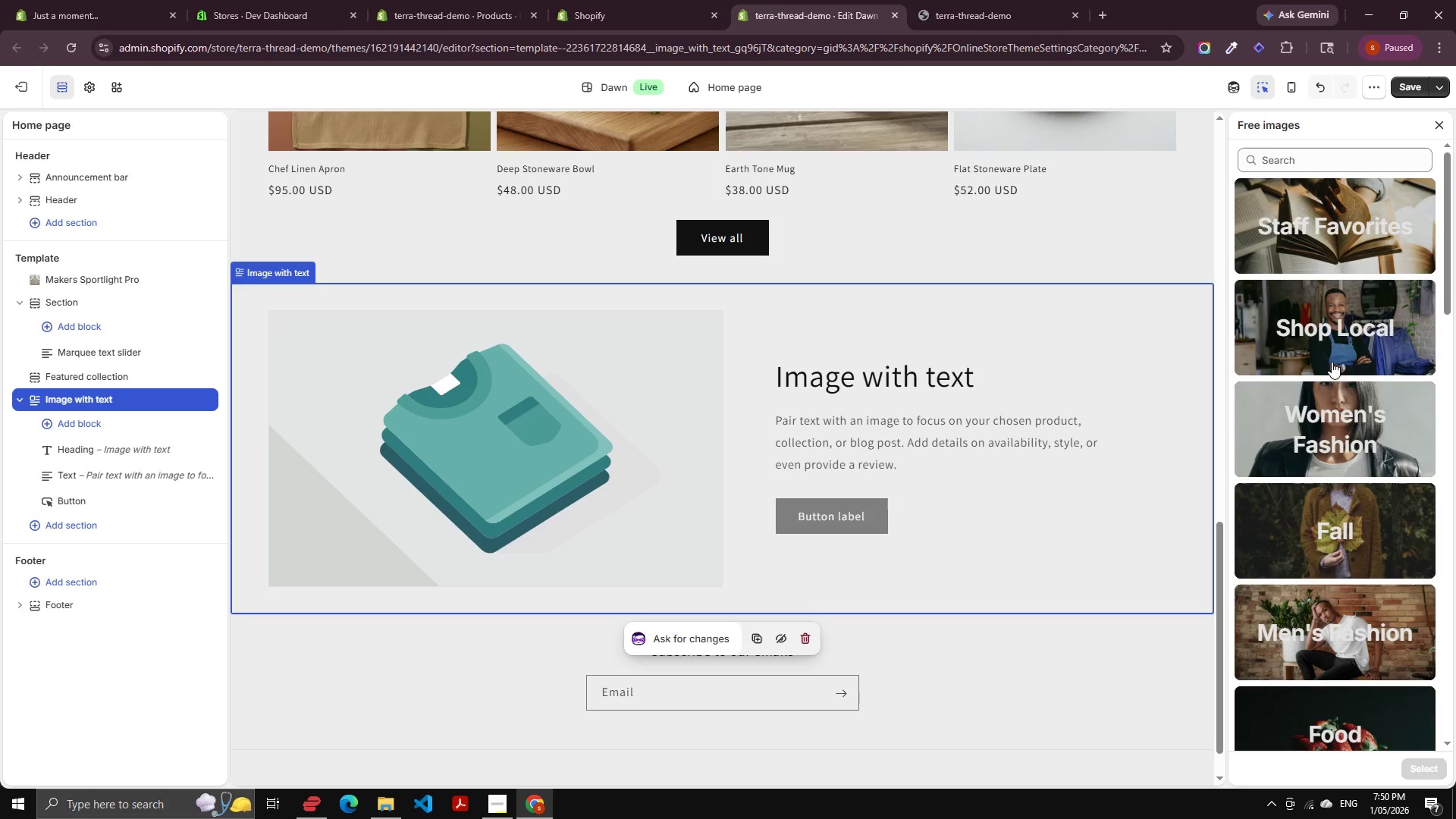 
scroll: coordinate [1376, 374], scroll_direction: down, amount: 20.0
 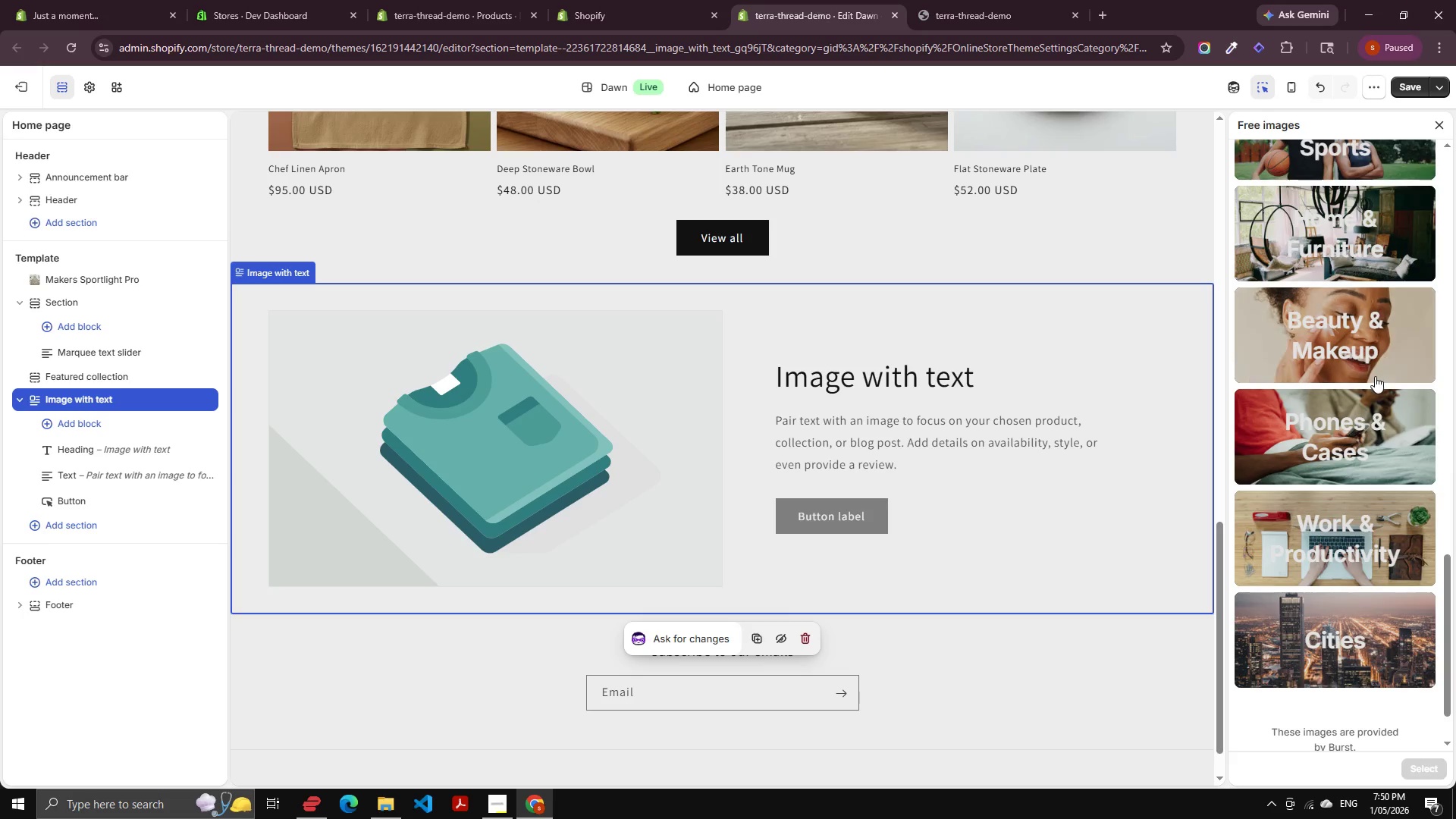 
scroll: coordinate [1375, 376], scroll_direction: down, amount: 2.0
 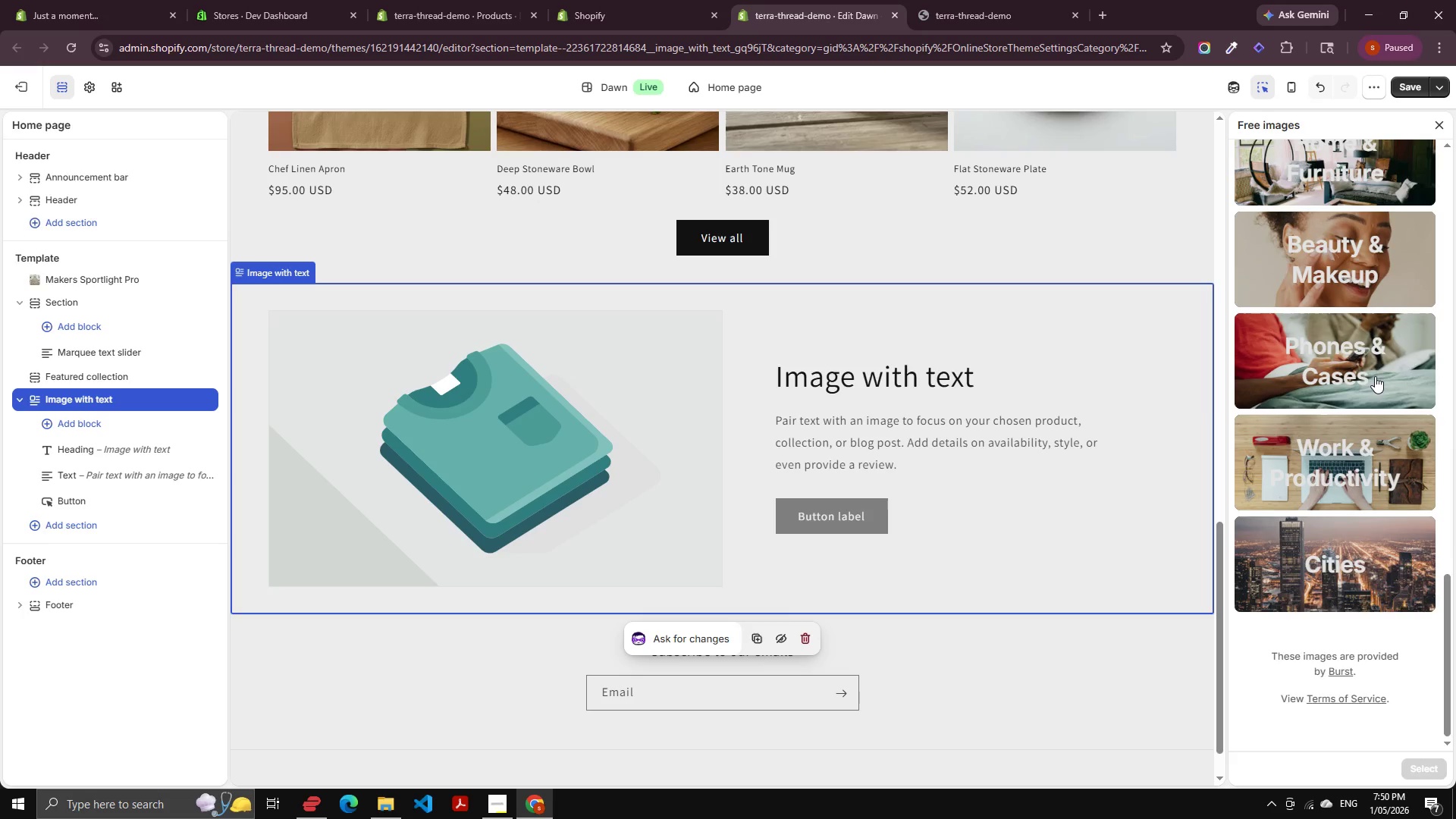 
scroll: coordinate [1370, 382], scroll_direction: up, amount: 20.0
 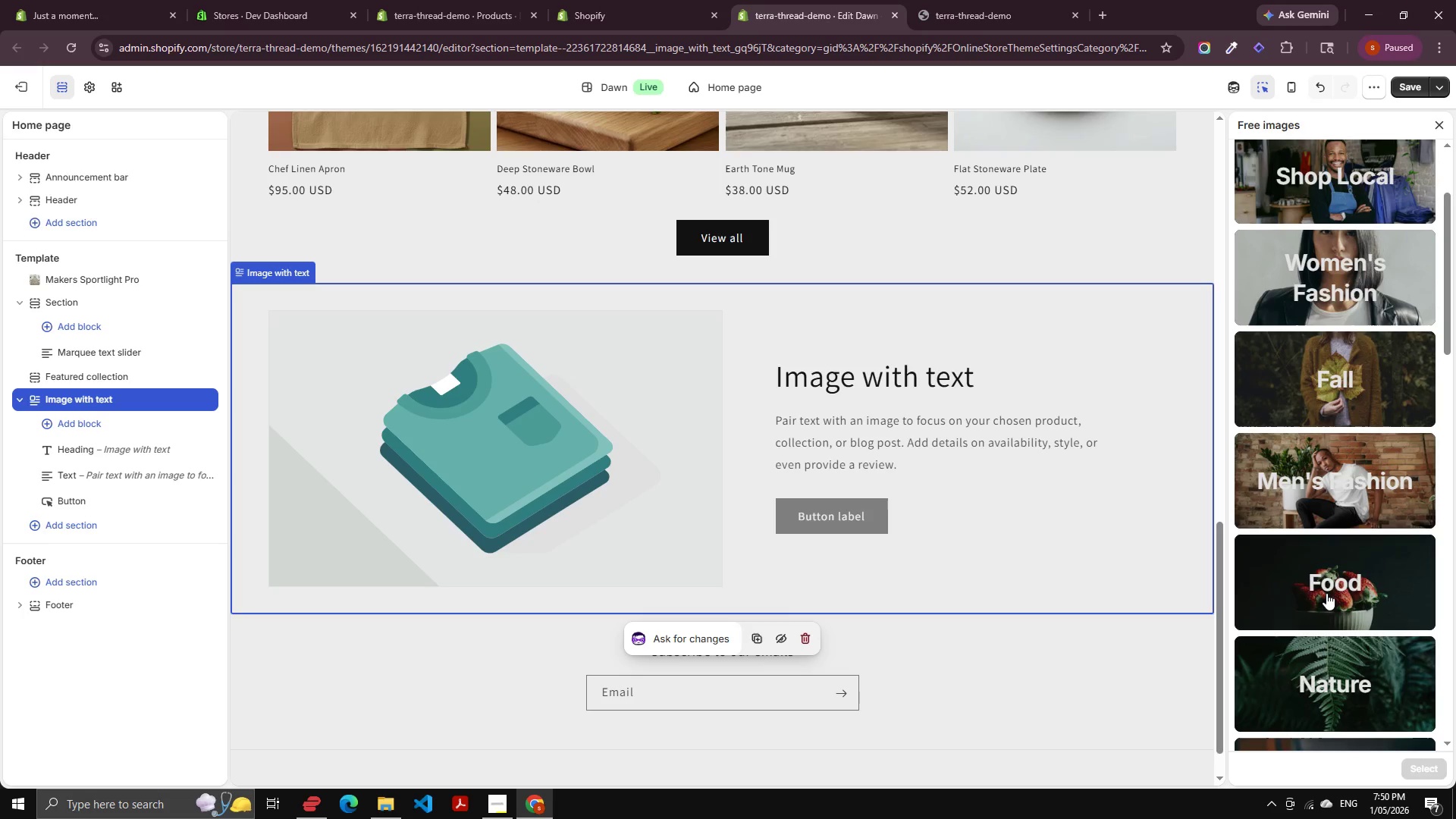 
left_click([1325, 592])
 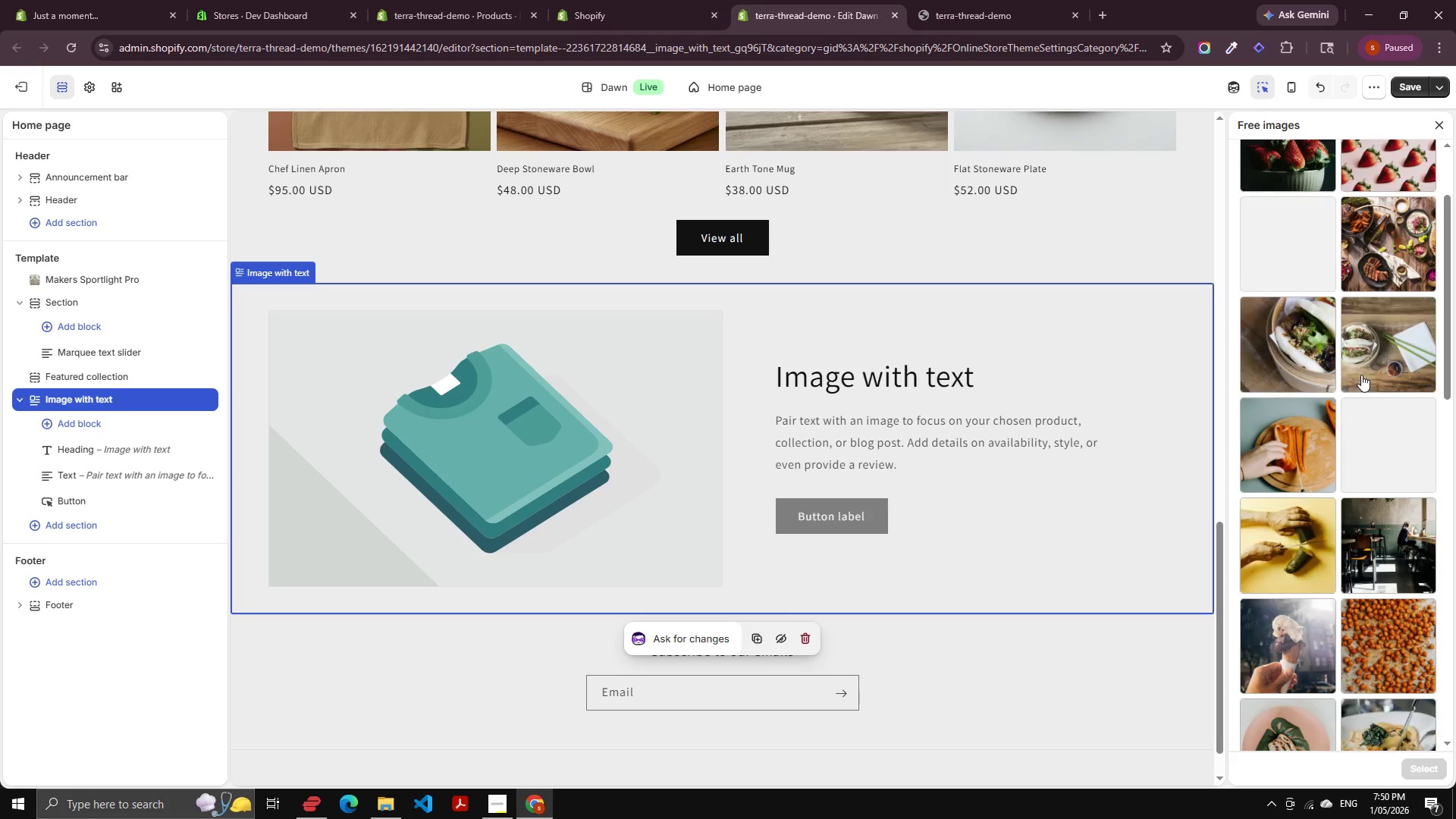 
scroll: coordinate [1363, 376], scroll_direction: up, amount: 2.0
 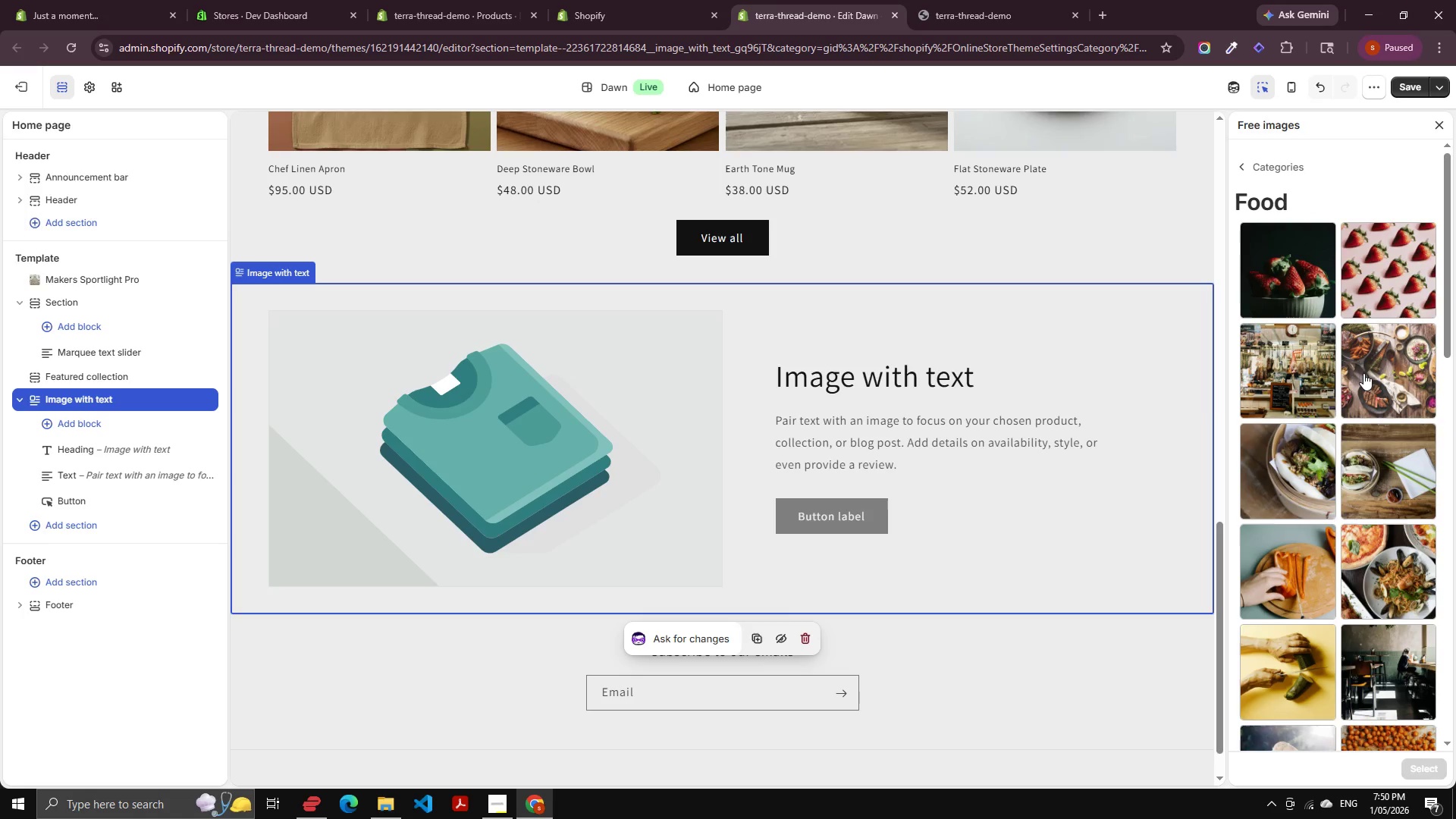 
scroll: coordinate [1363, 373], scroll_direction: down, amount: 5.0
 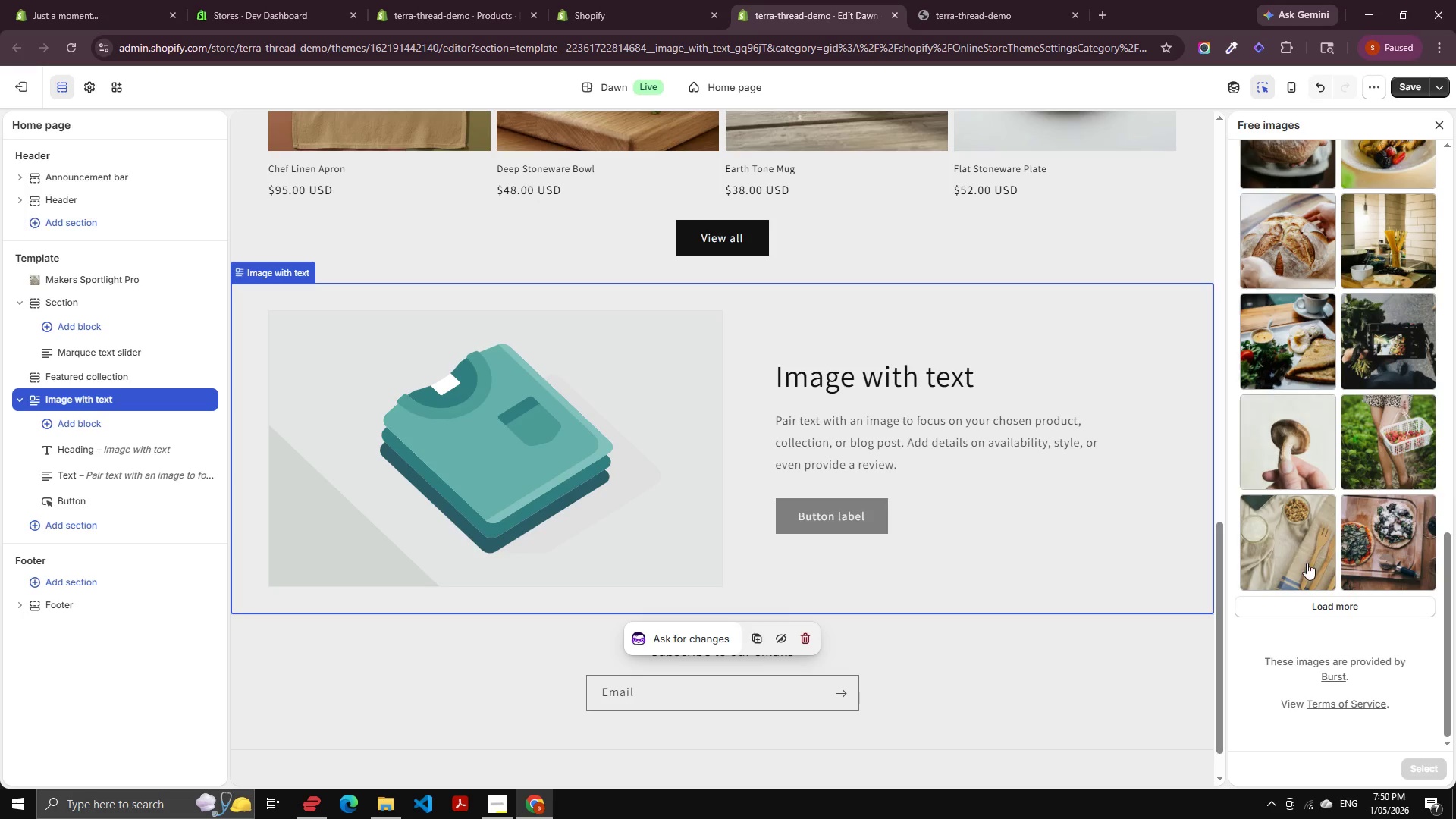 
left_click([1340, 607])
 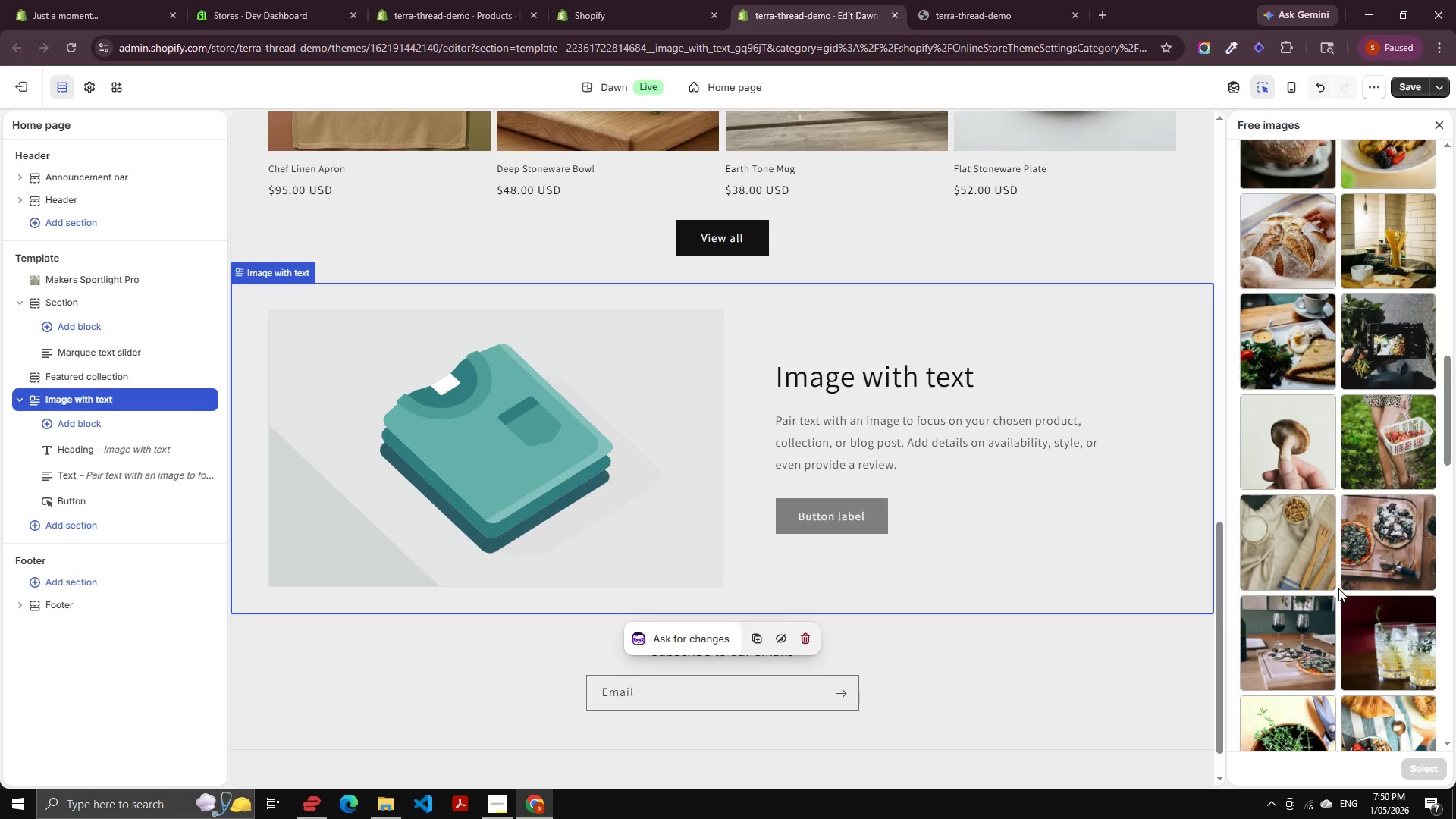 
scroll: coordinate [1315, 544], scroll_direction: down, amount: 14.0
 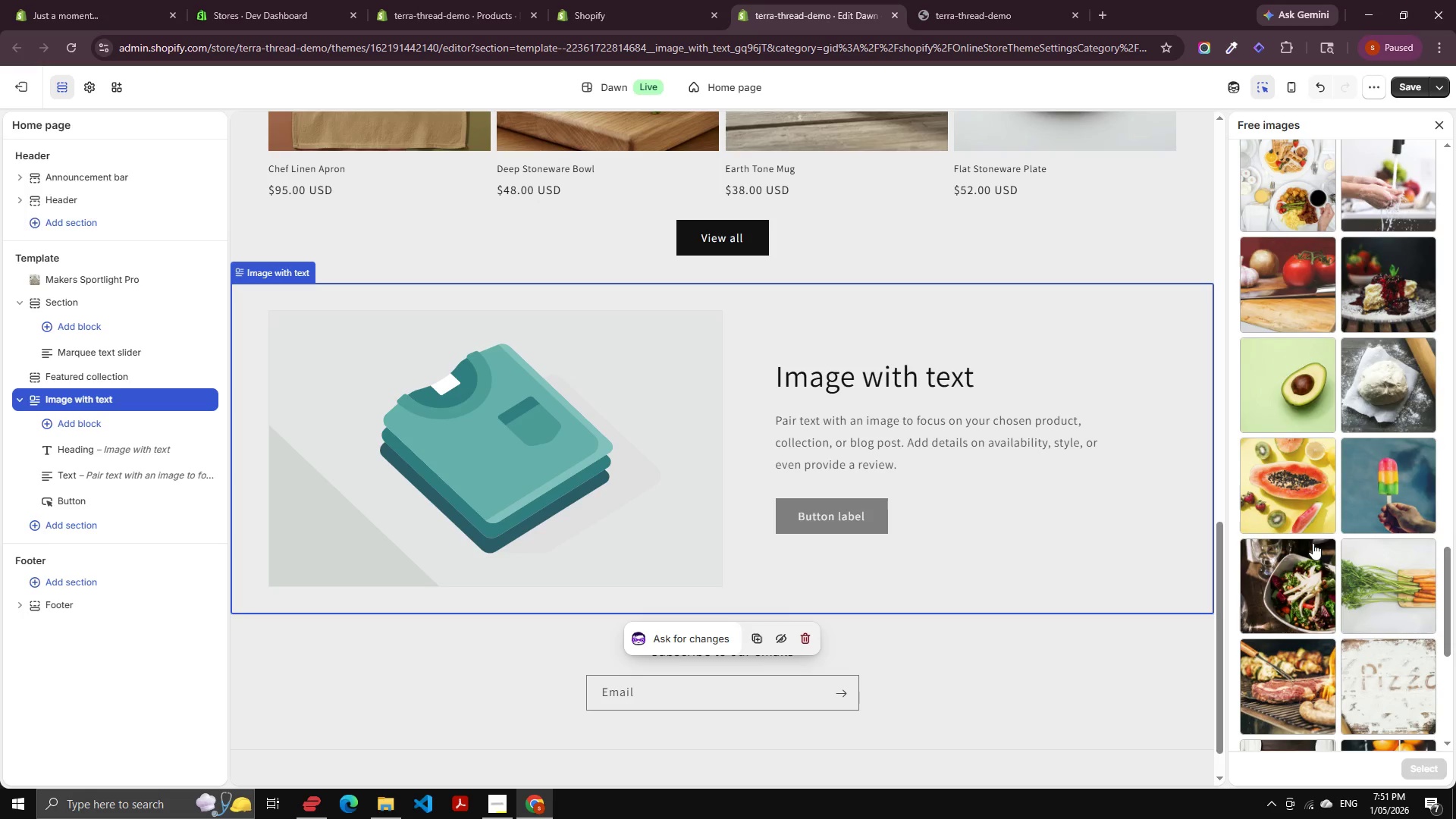 
scroll: coordinate [1368, 415], scroll_direction: up, amount: 15.0
 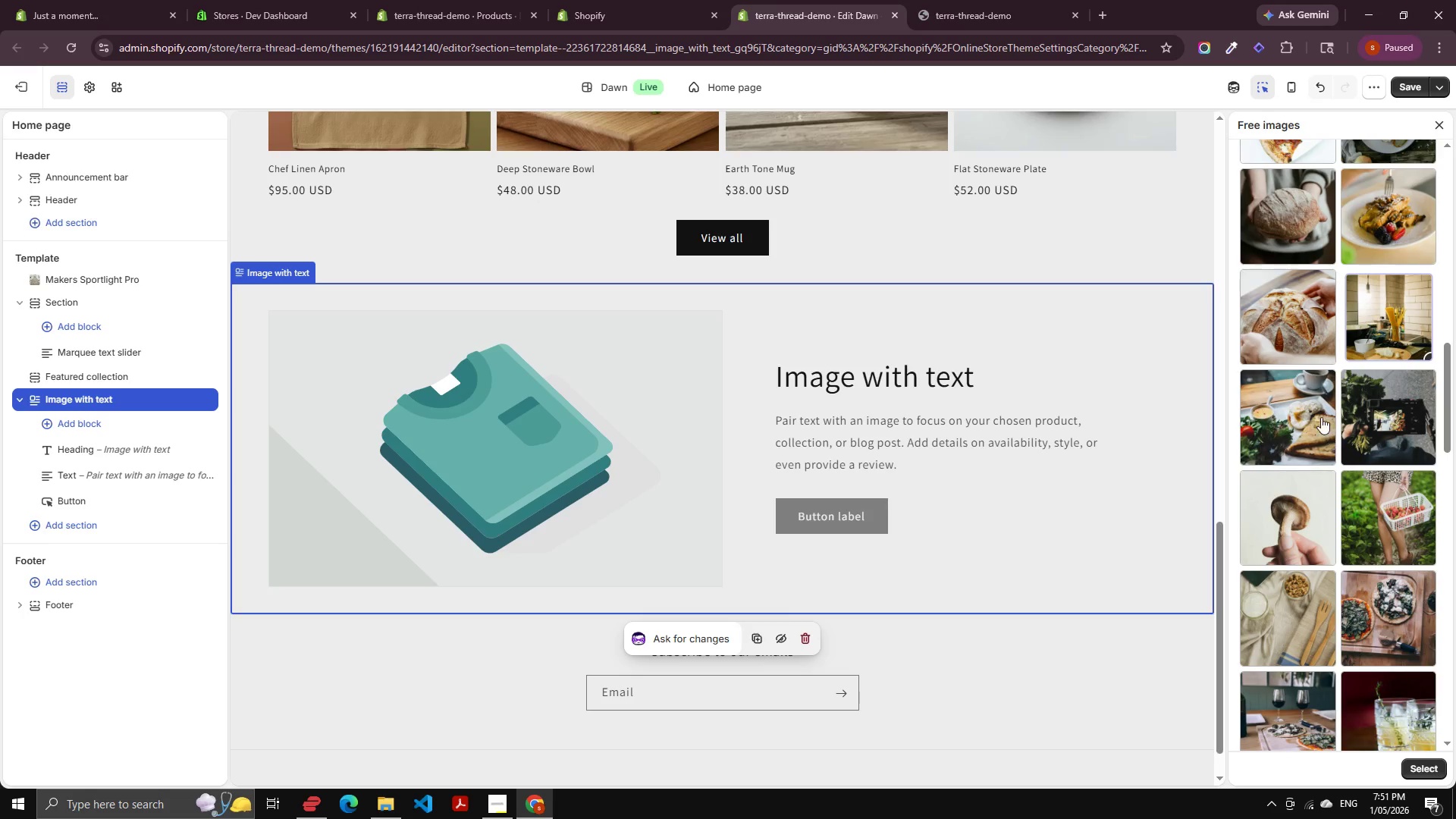 
wait(6.65)
 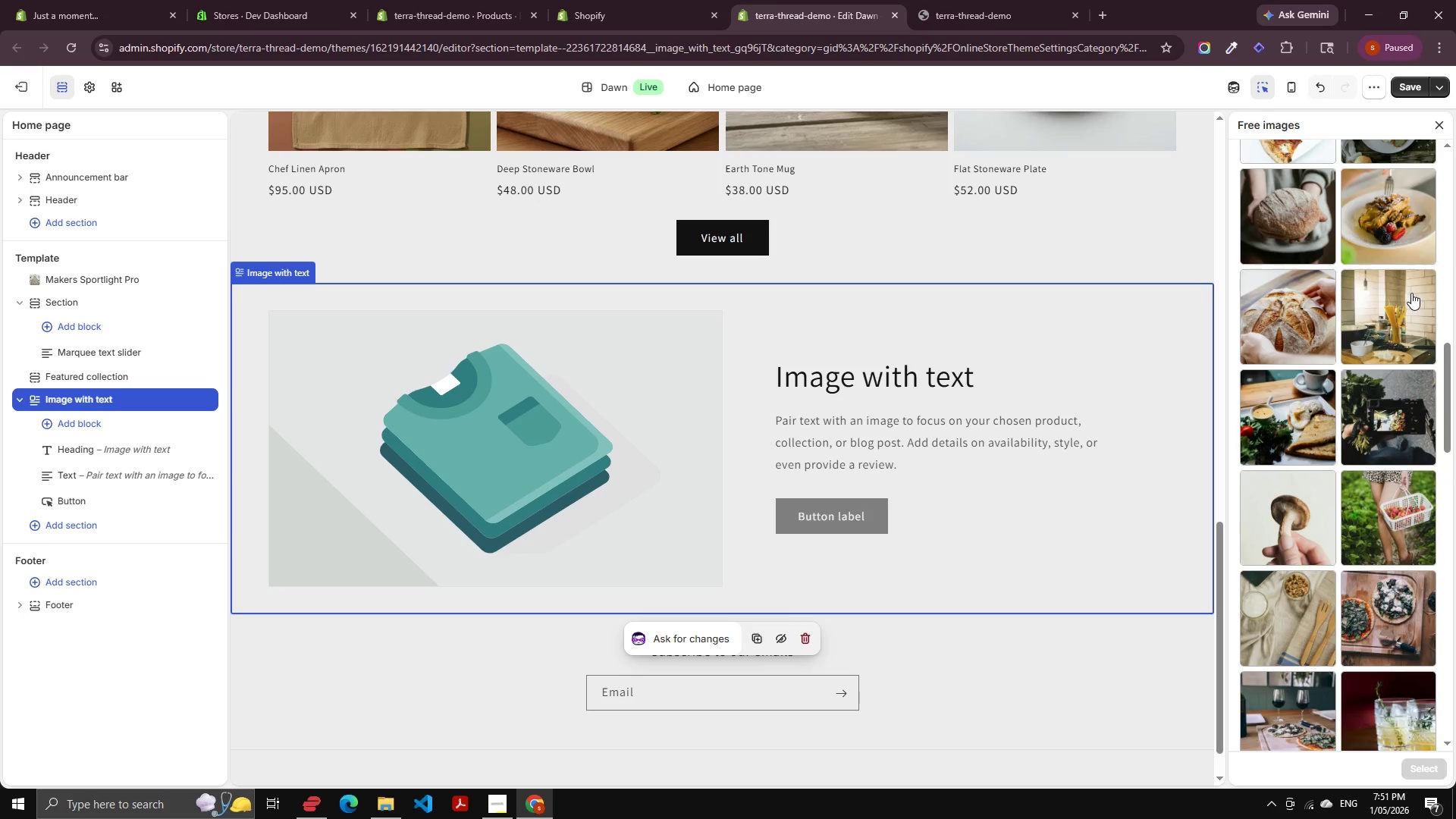 
left_click([1429, 775])
 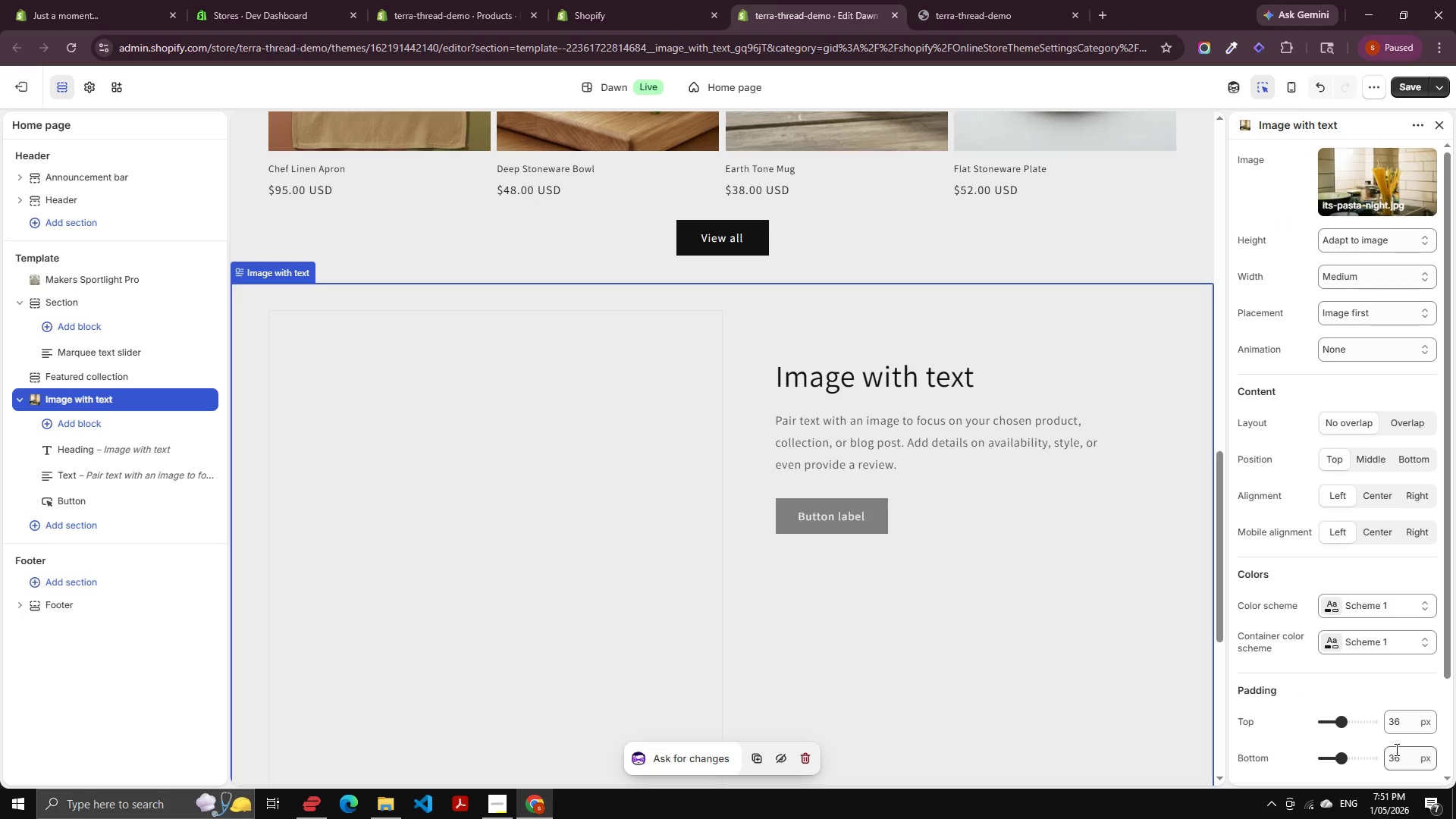 
scroll: coordinate [790, 587], scroll_direction: down, amount: 4.0
 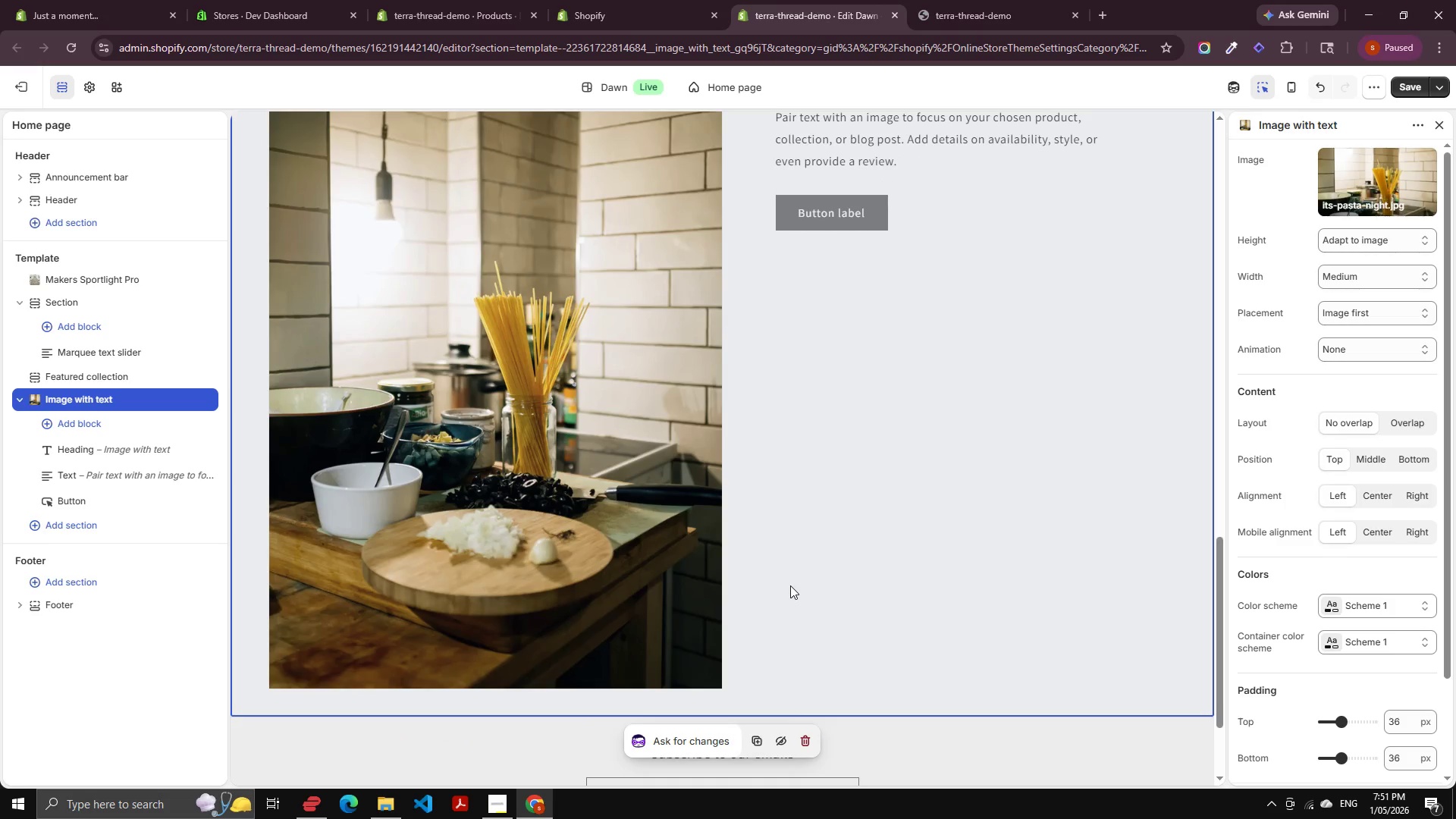 
scroll: coordinate [790, 585], scroll_direction: up, amount: 2.0
 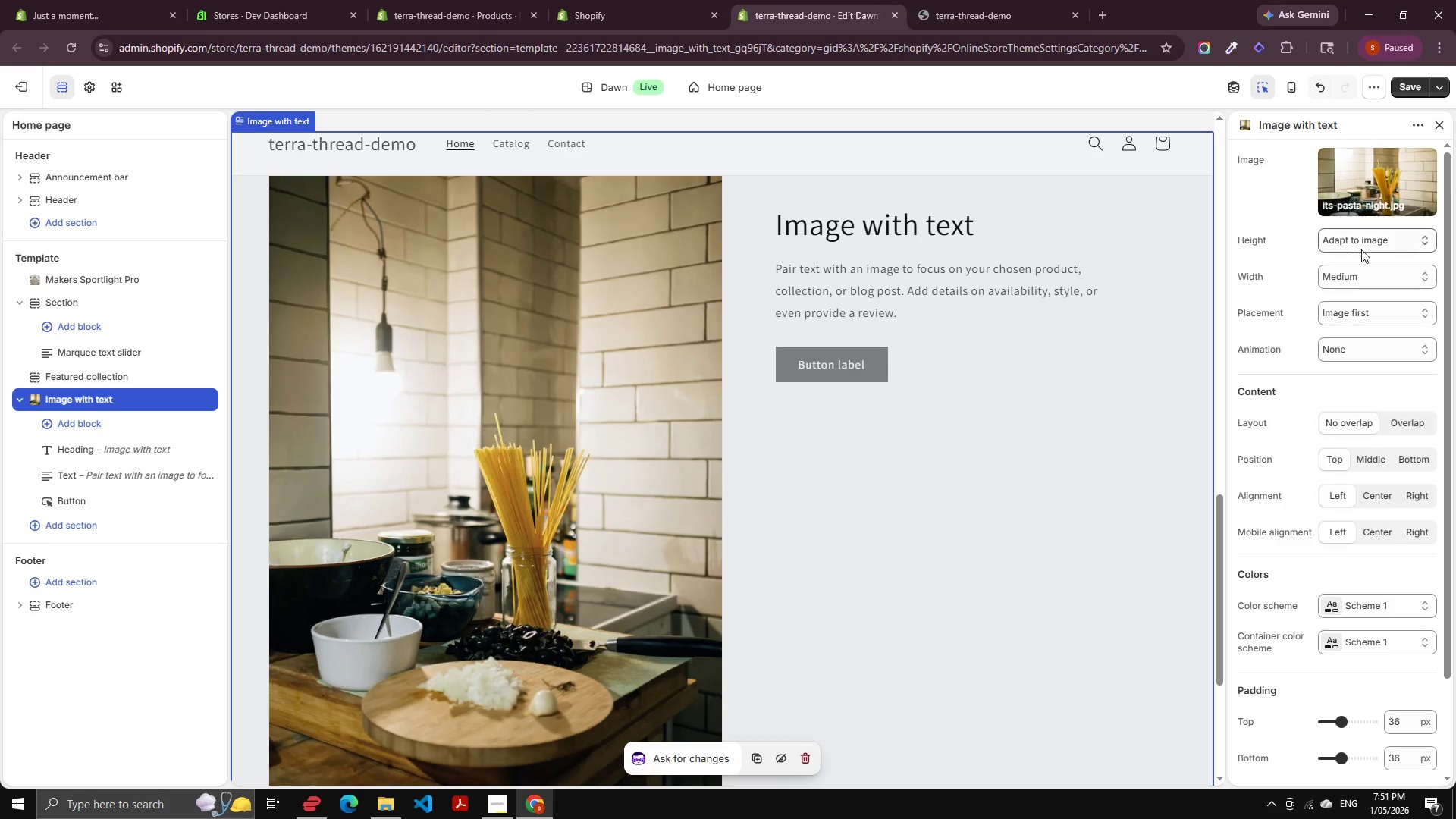 
left_click([1364, 241])
 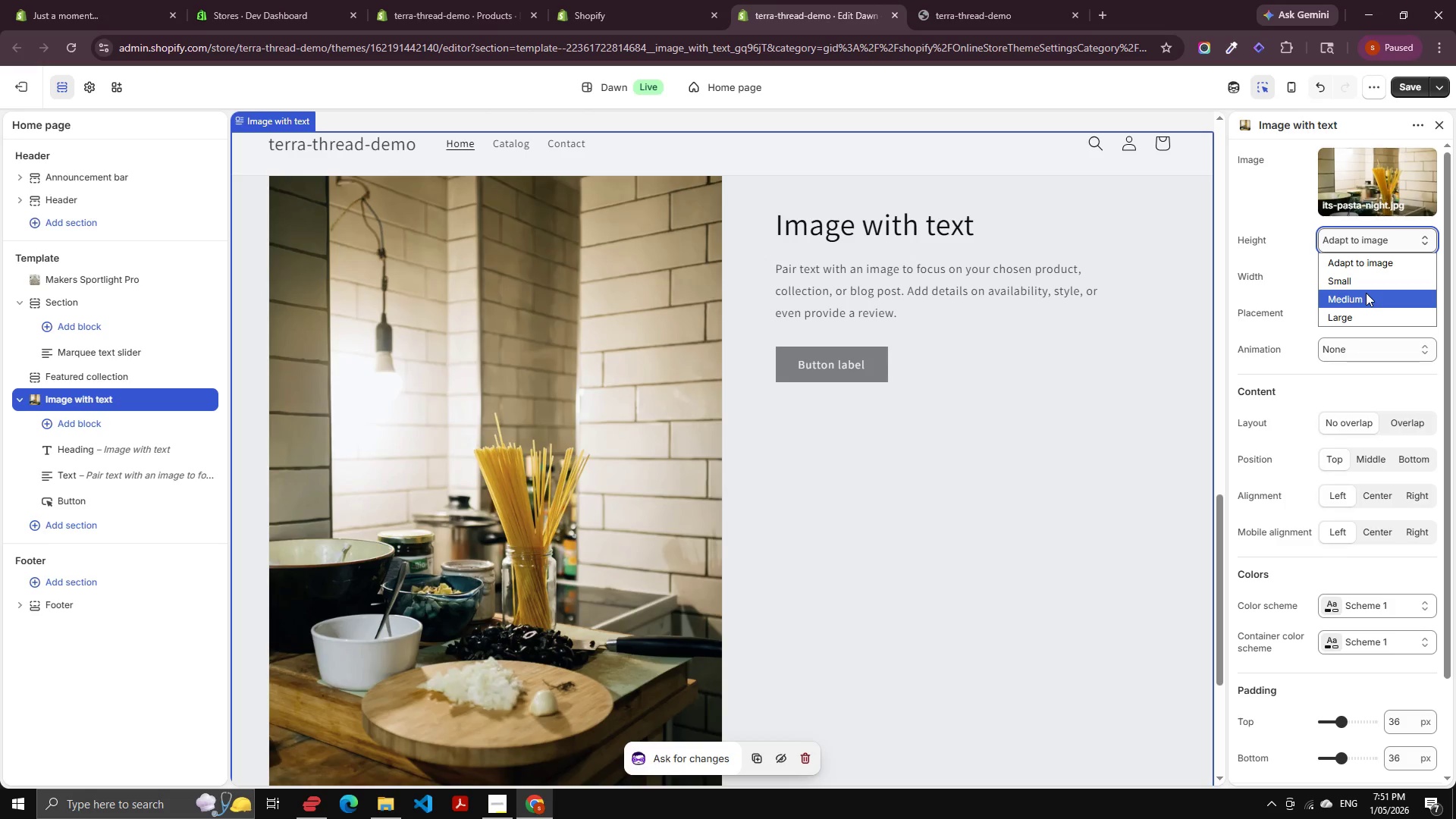 
left_click([1366, 293])
 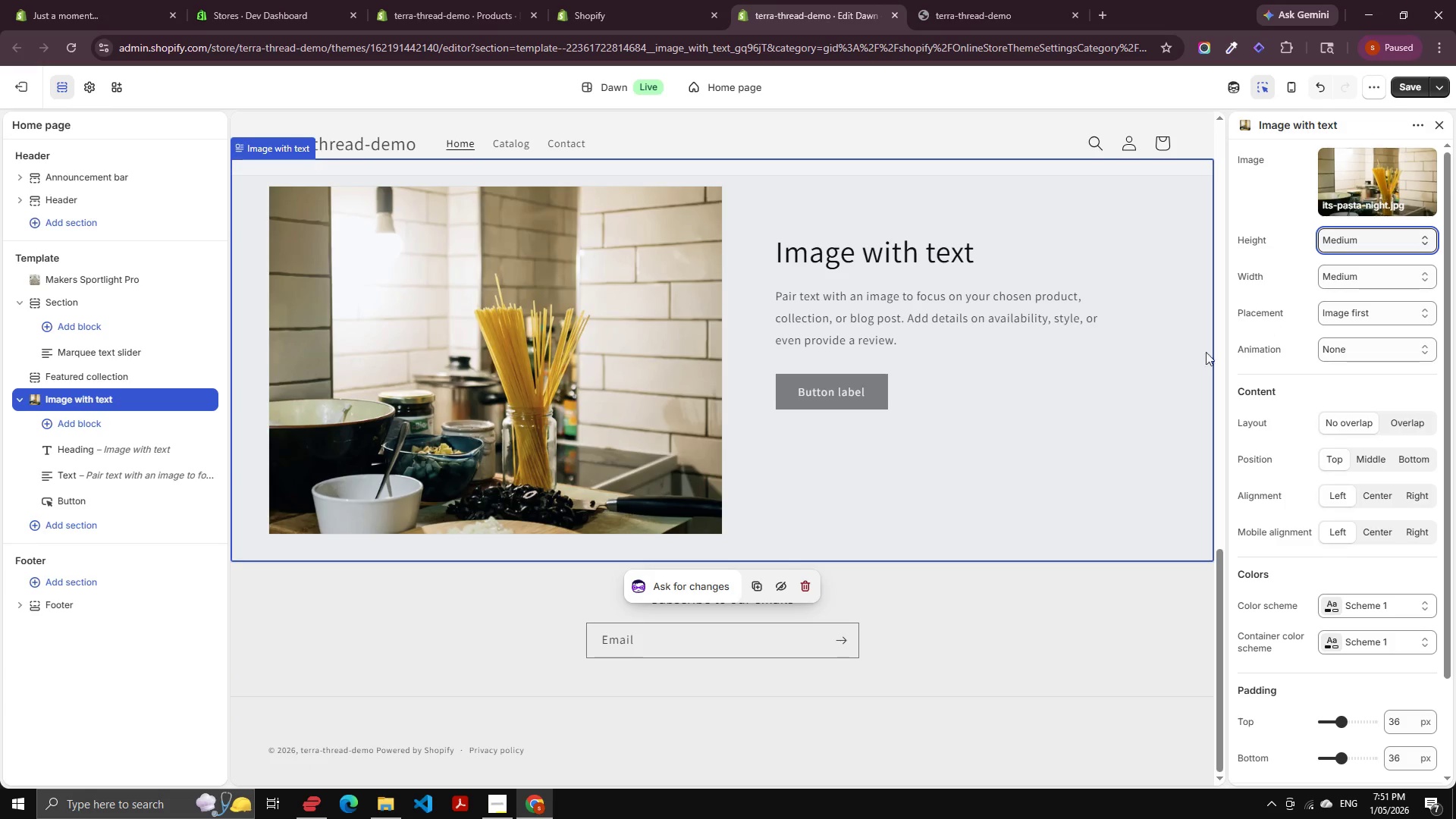 
scroll: coordinate [990, 406], scroll_direction: none, amount: 0.0
 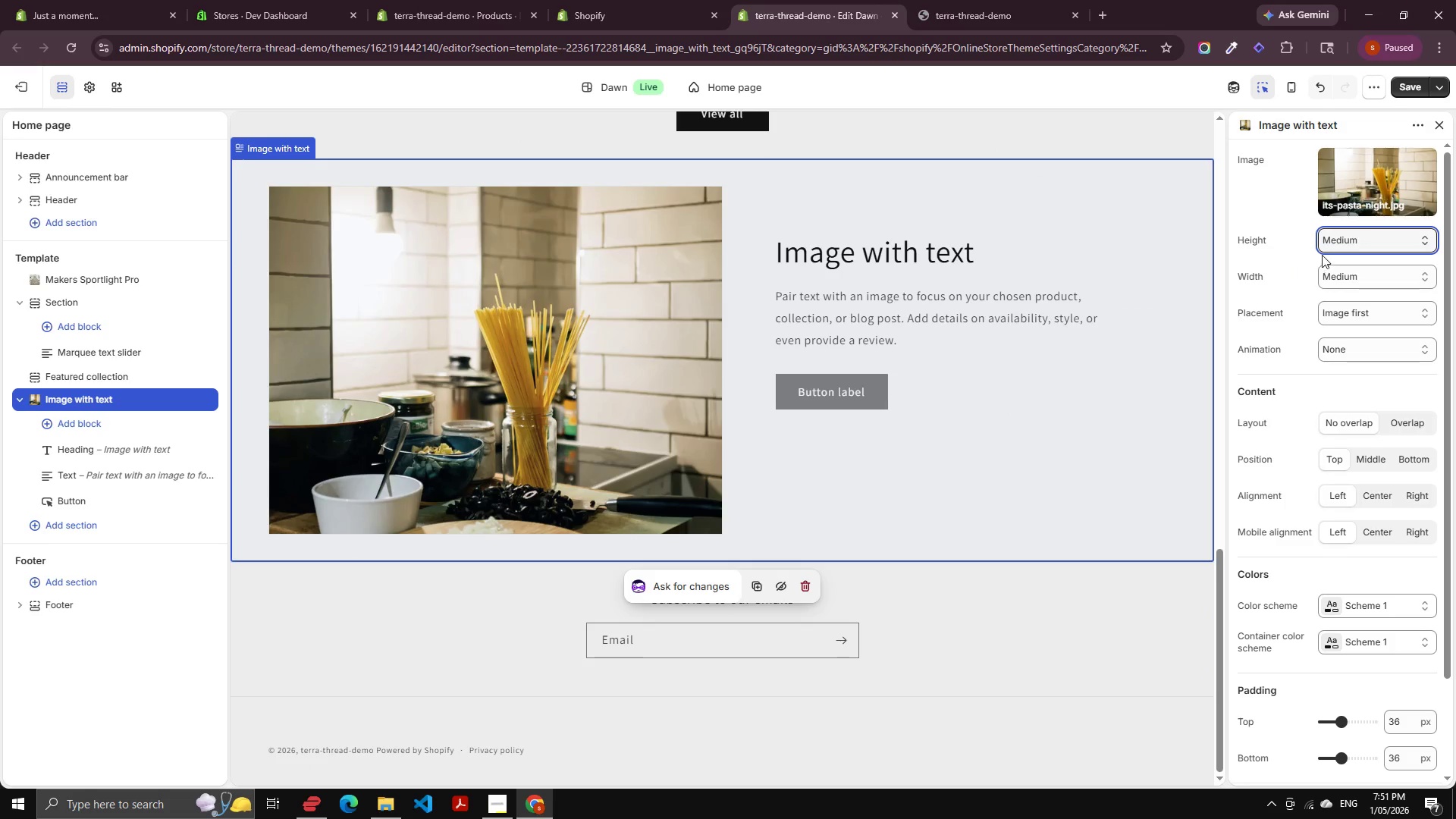 
left_click([1361, 240])
 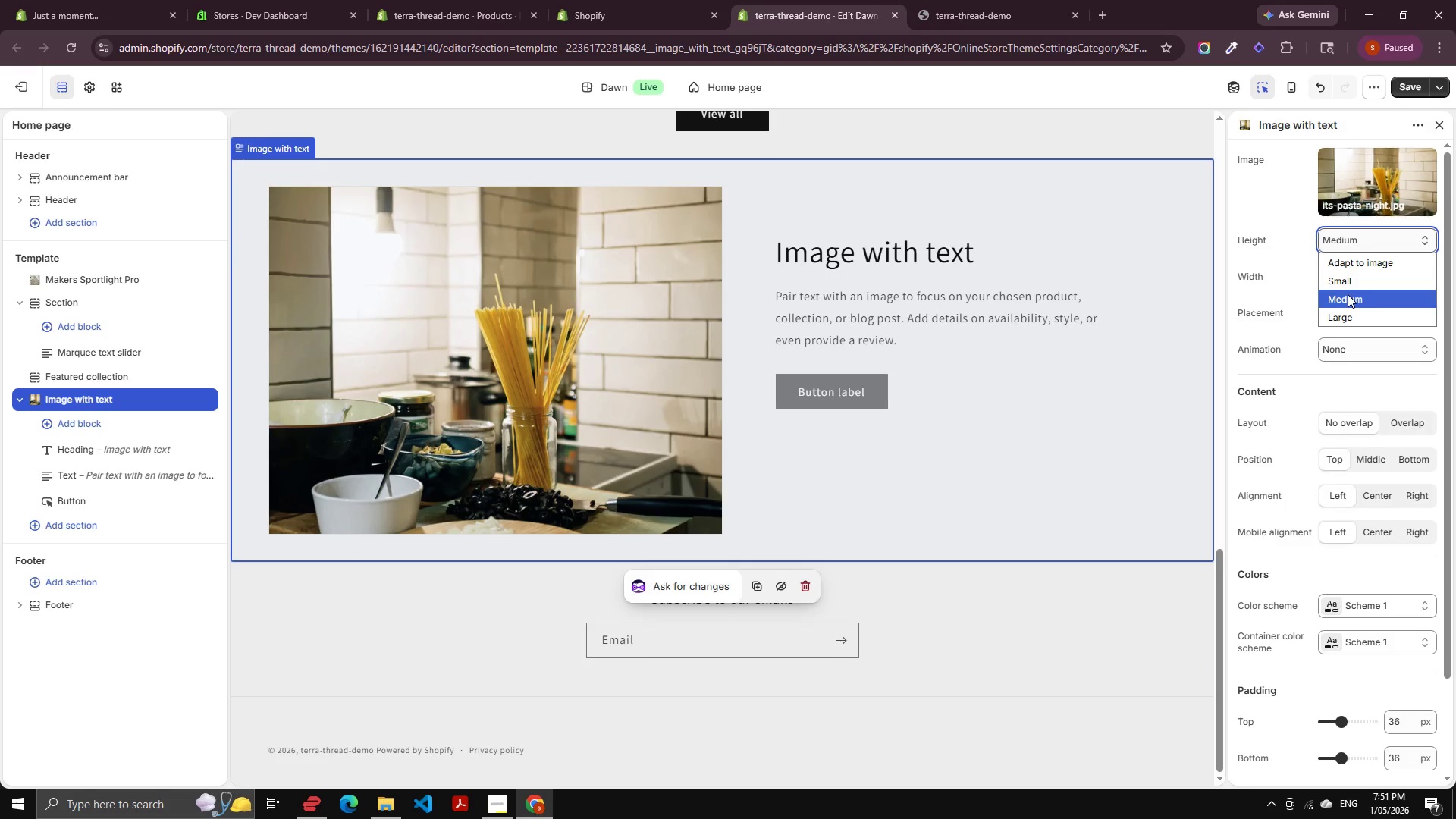 
left_click([1345, 309])
 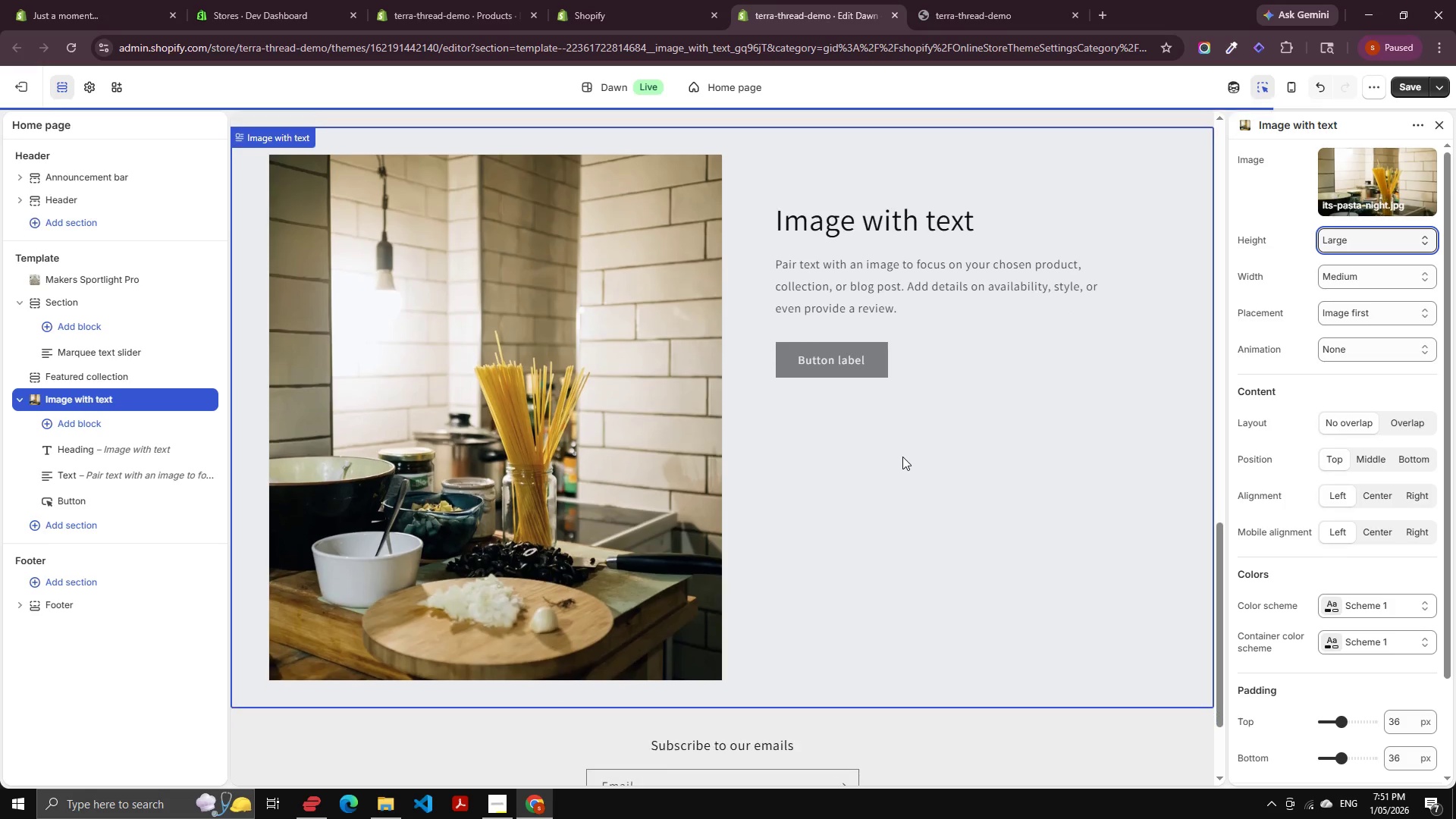 
scroll: coordinate [902, 457], scroll_direction: down, amount: 1.0
 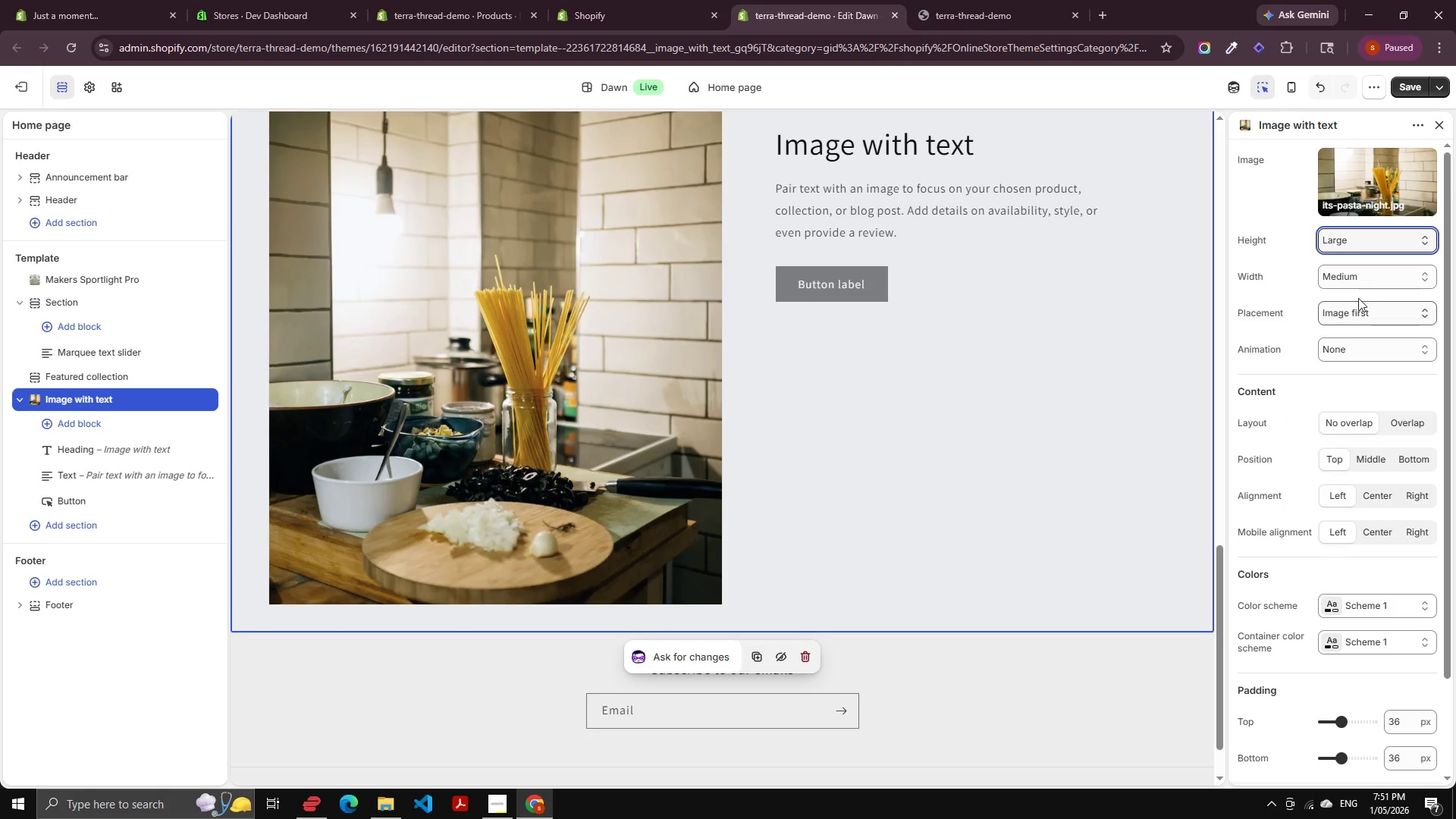 
left_click([1367, 277])
 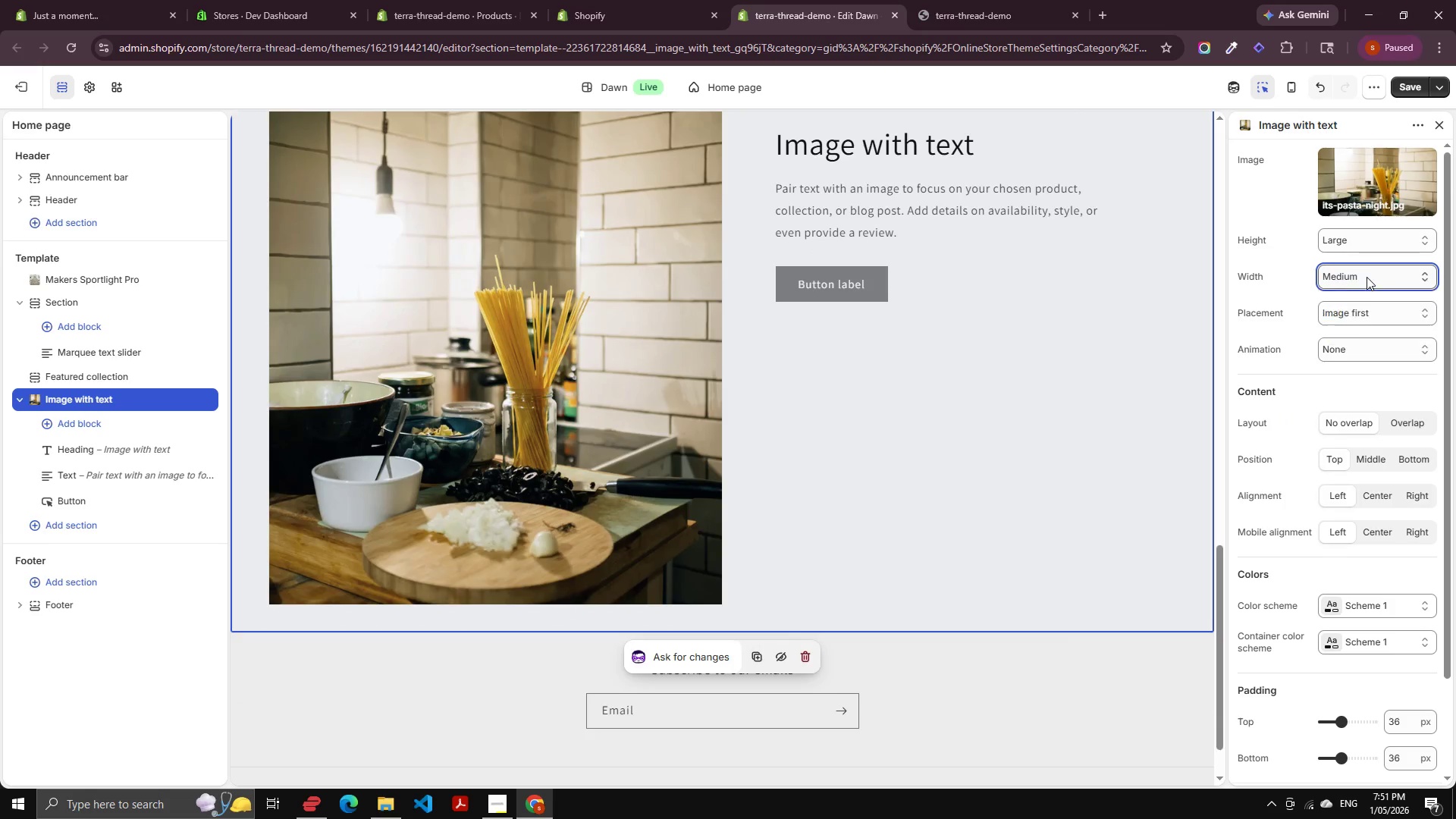 
left_click([1367, 277])
 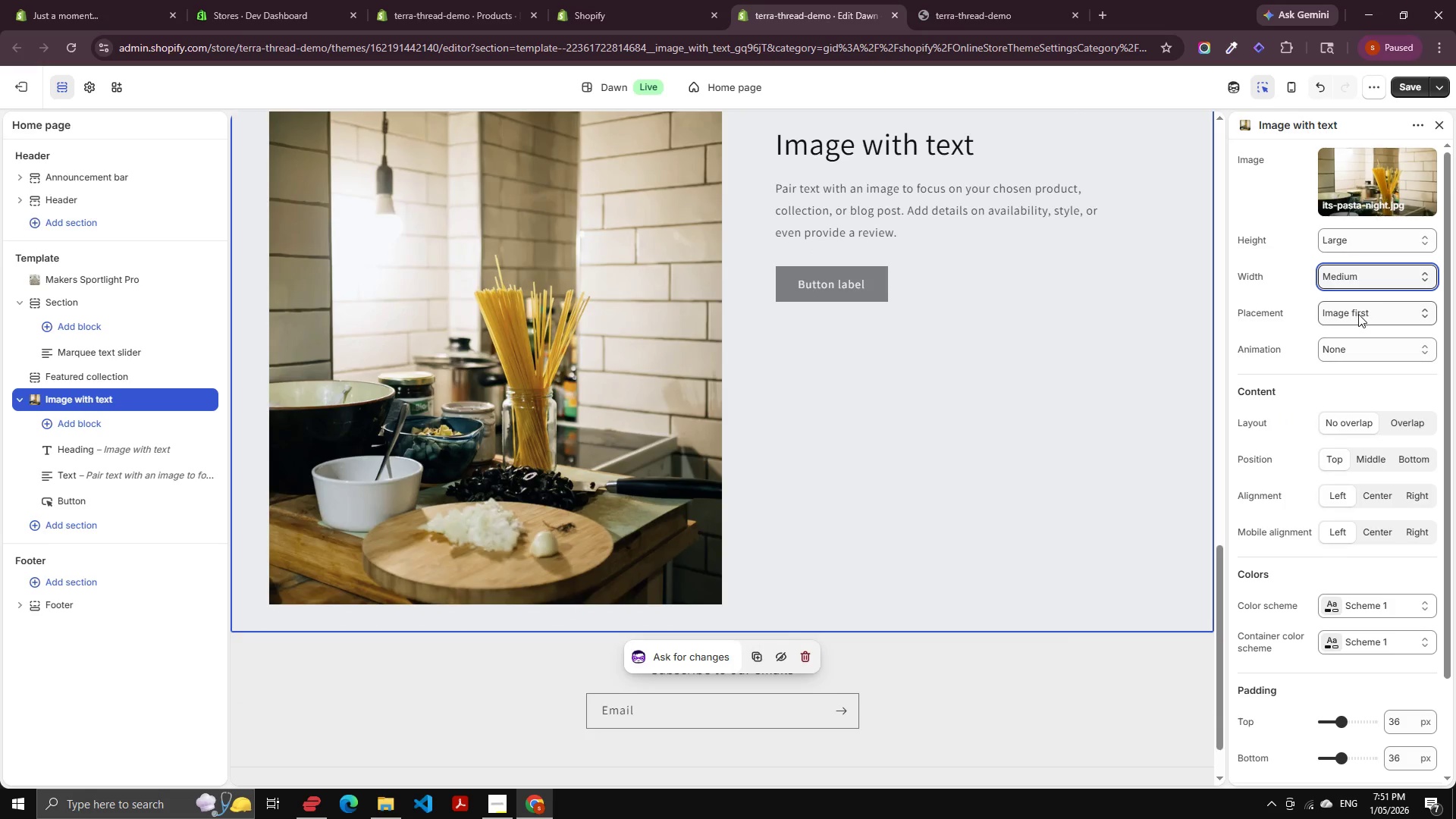 
left_click([1358, 314])
 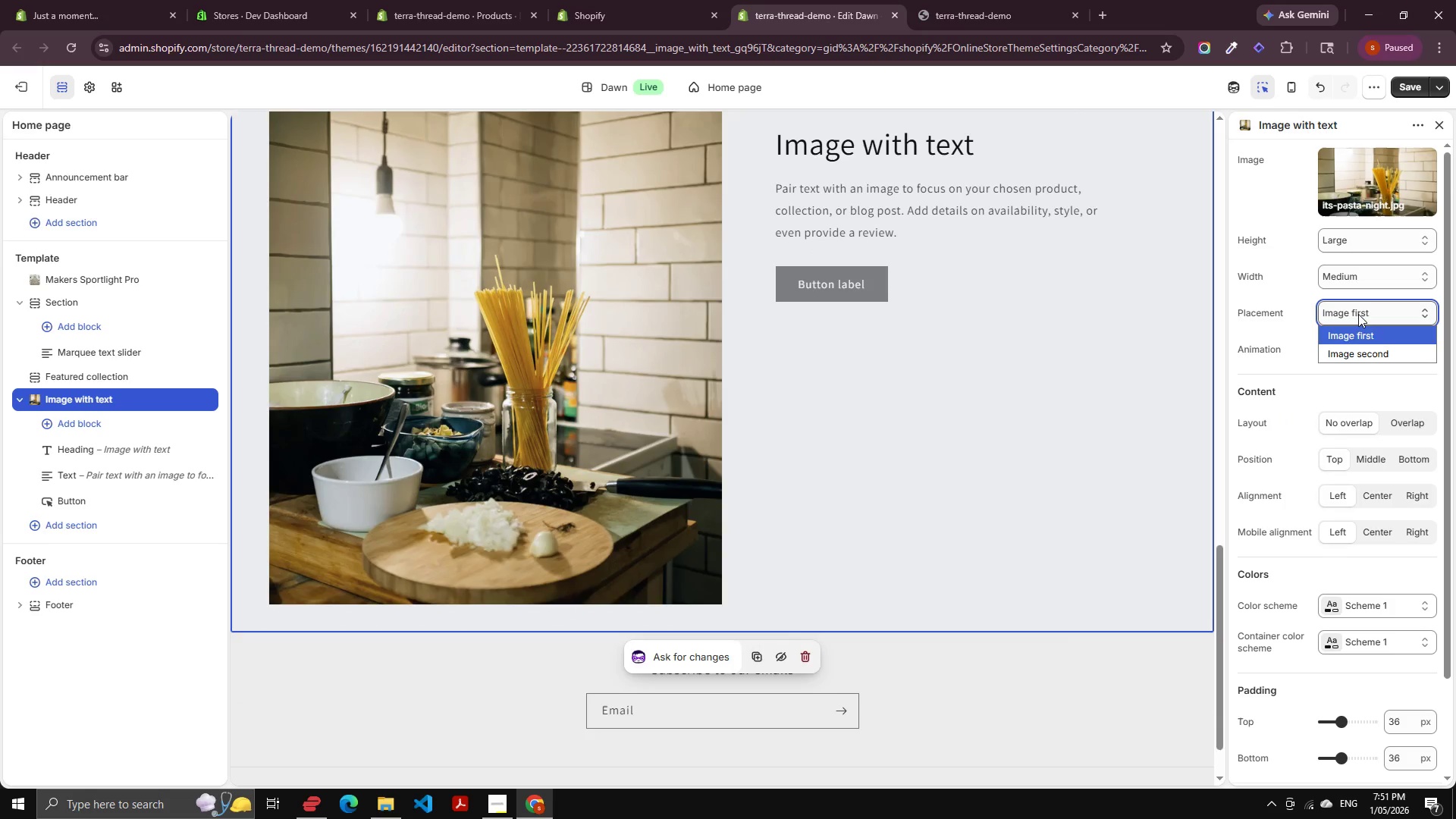 
left_click([1358, 314])
 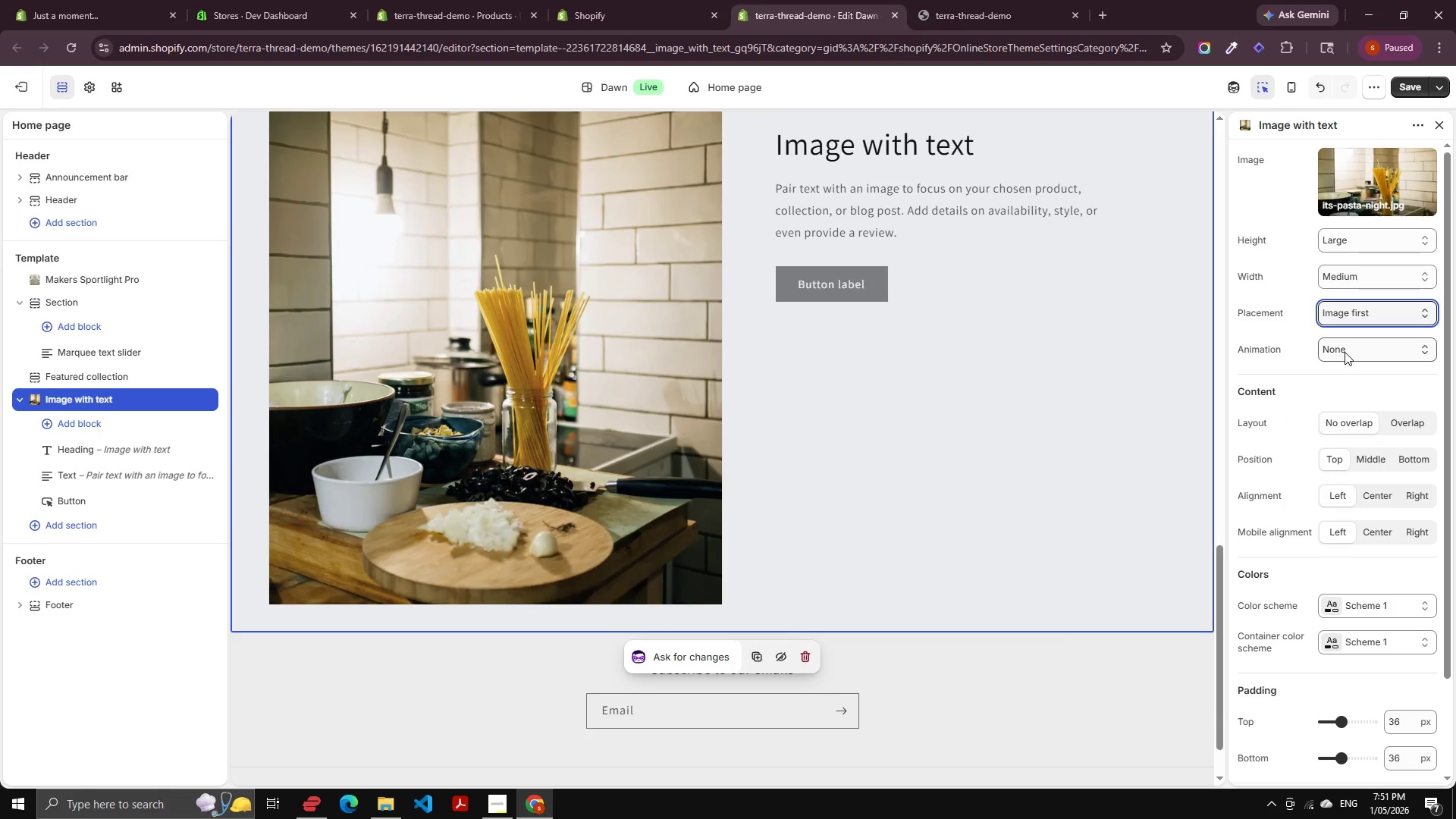 
left_click([1345, 352])
 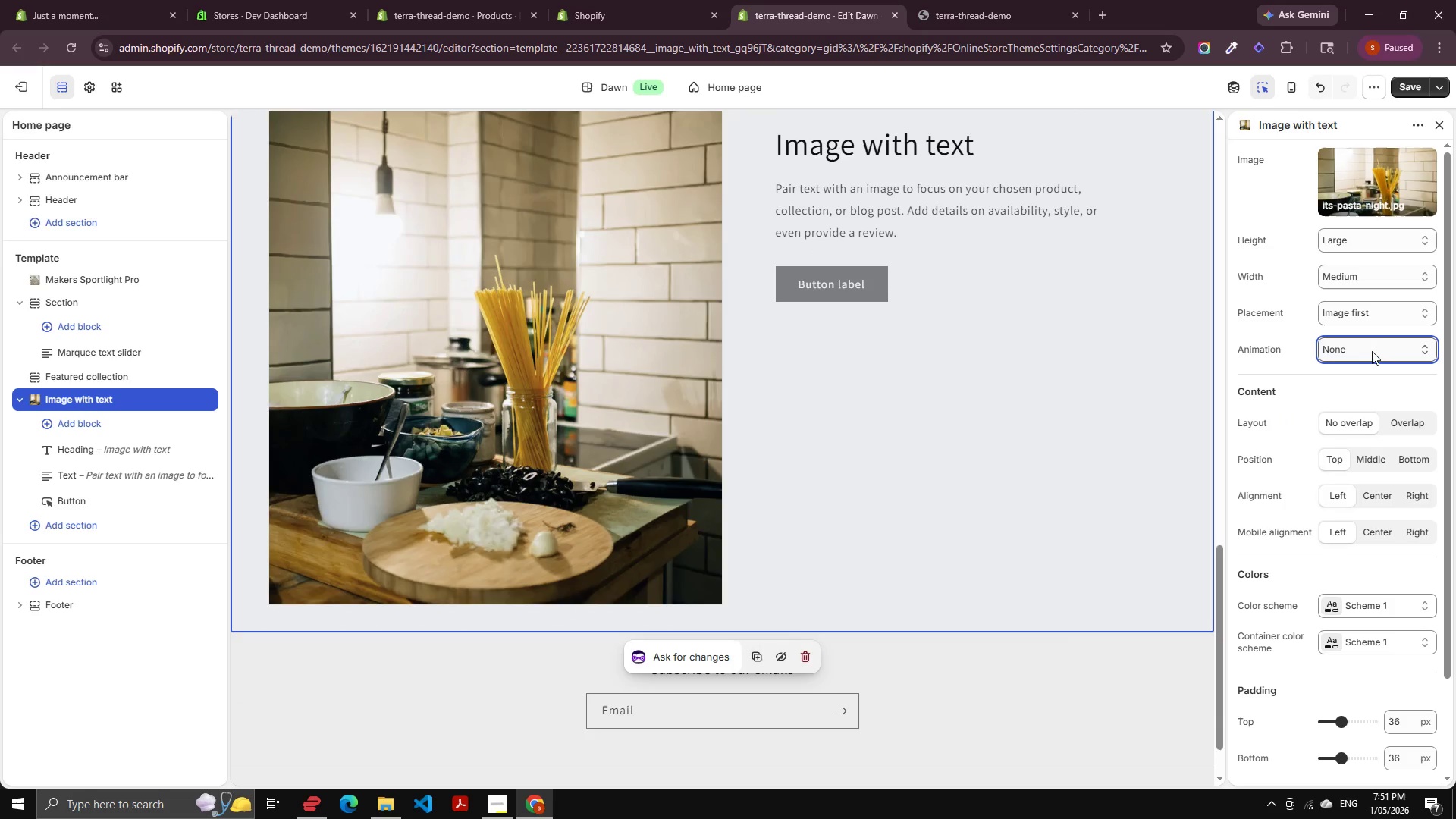 
left_click([1371, 350])
 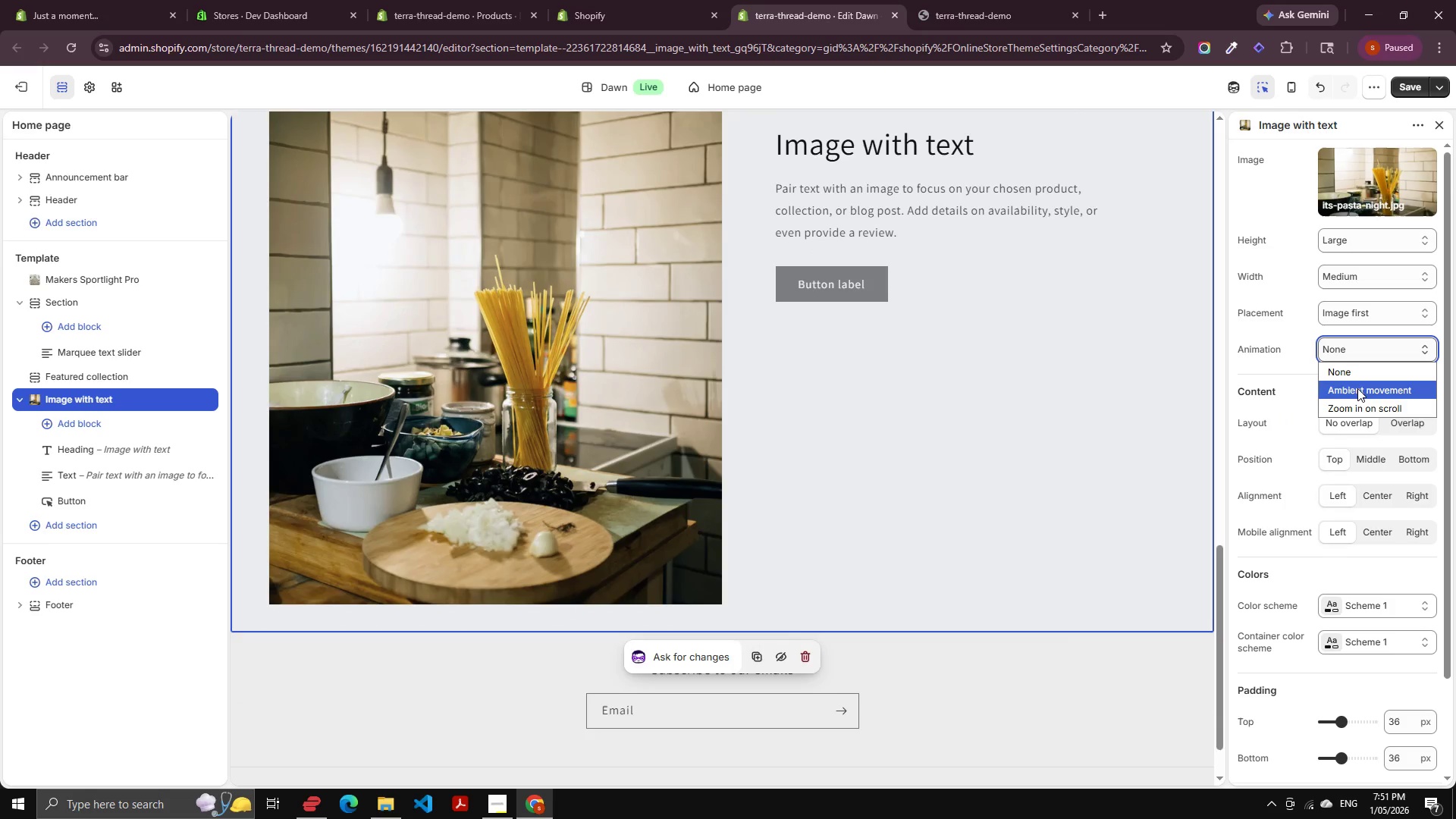 
left_click([1357, 389])
 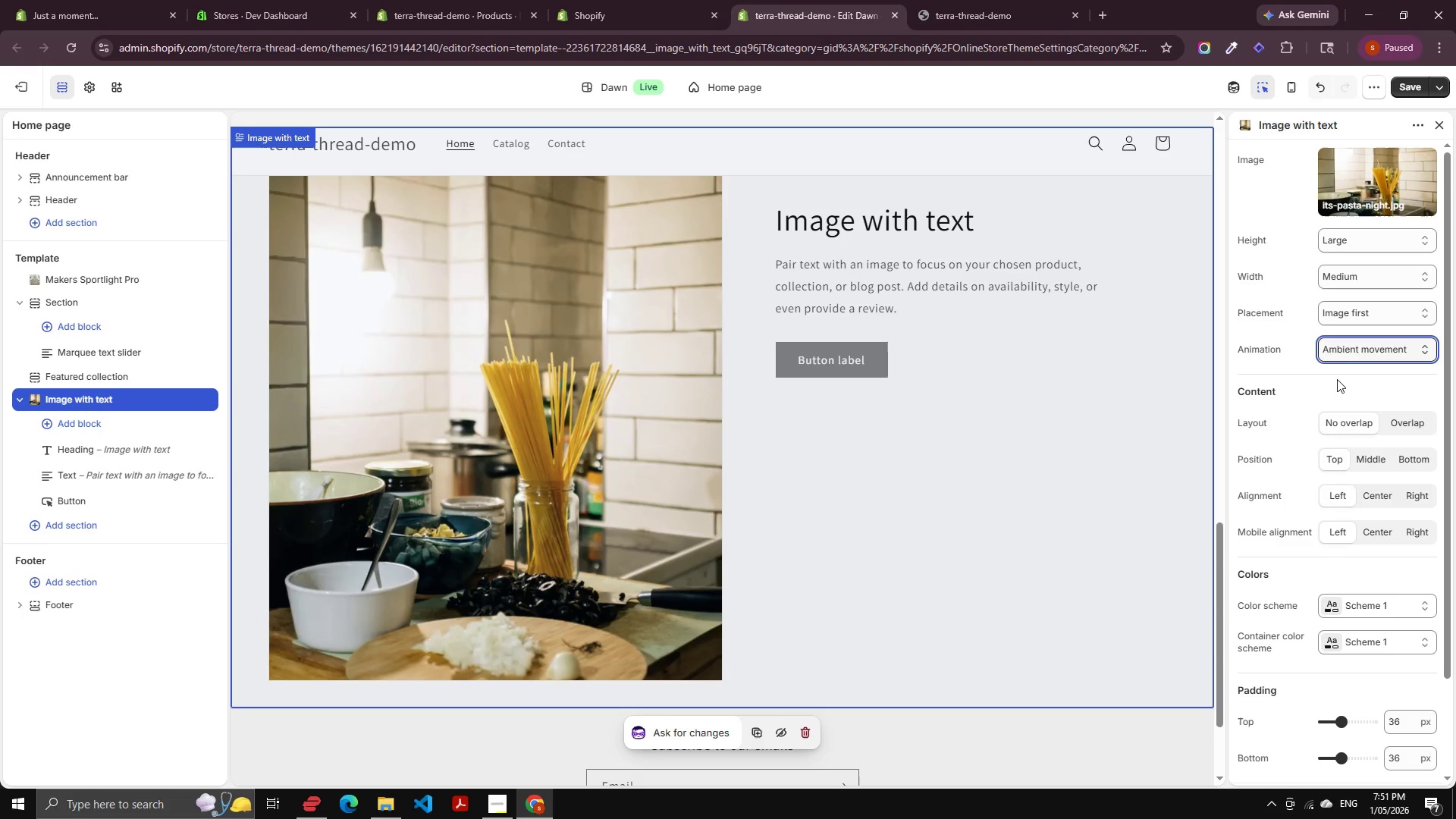 
scroll: coordinate [1354, 394], scroll_direction: down, amount: 1.0
 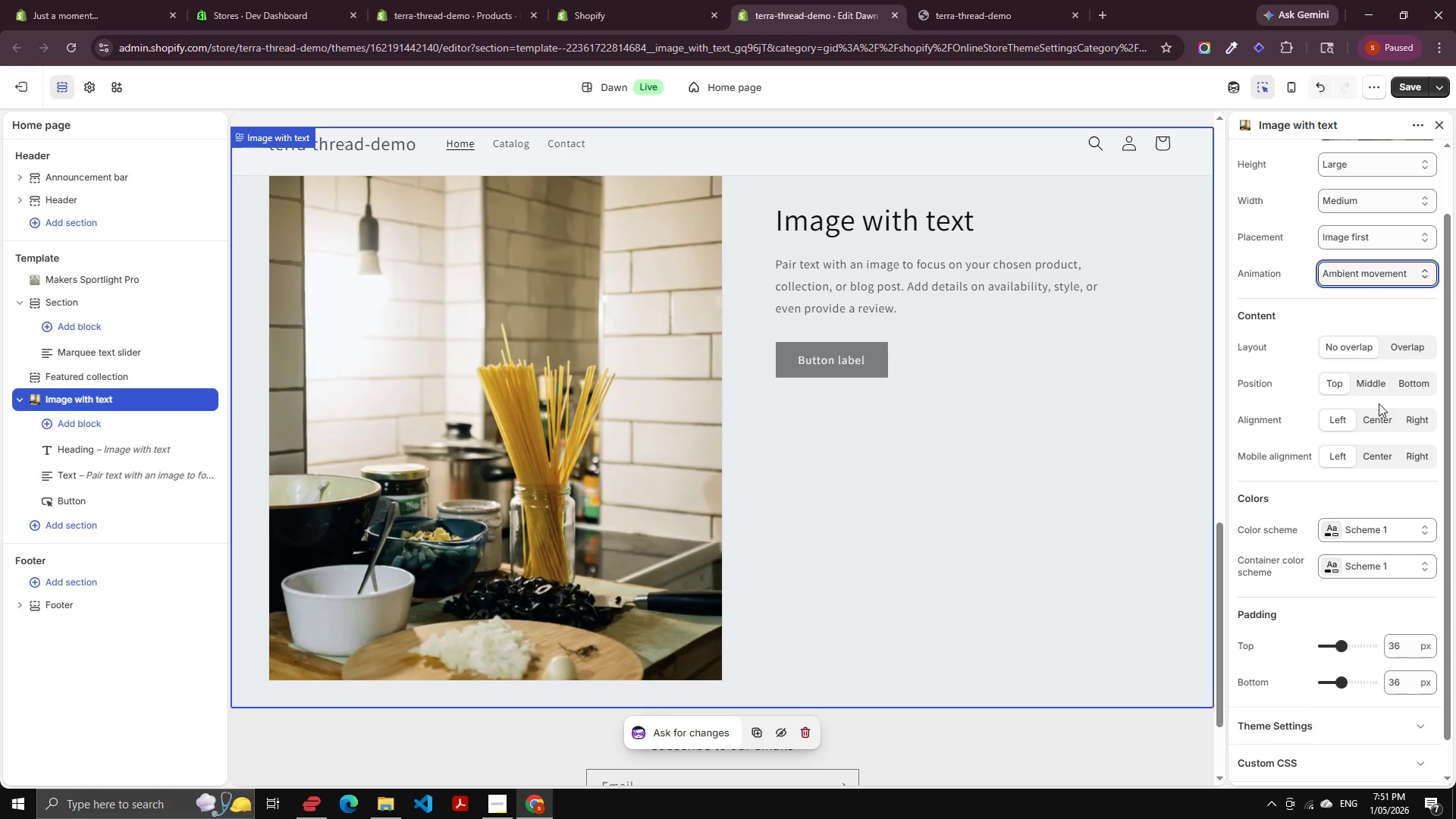 
left_click([1372, 422])
 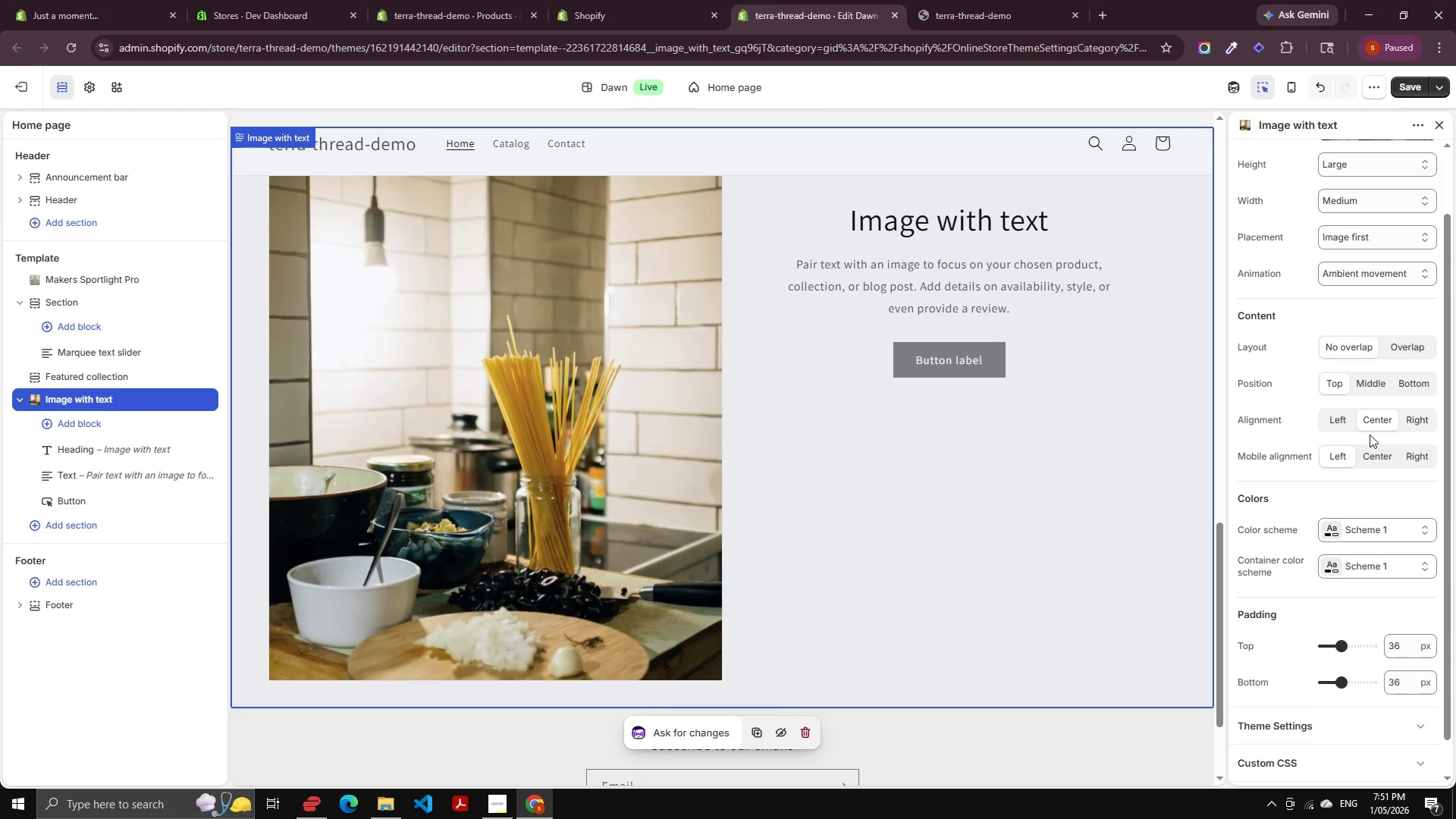 
left_click([1338, 425])
 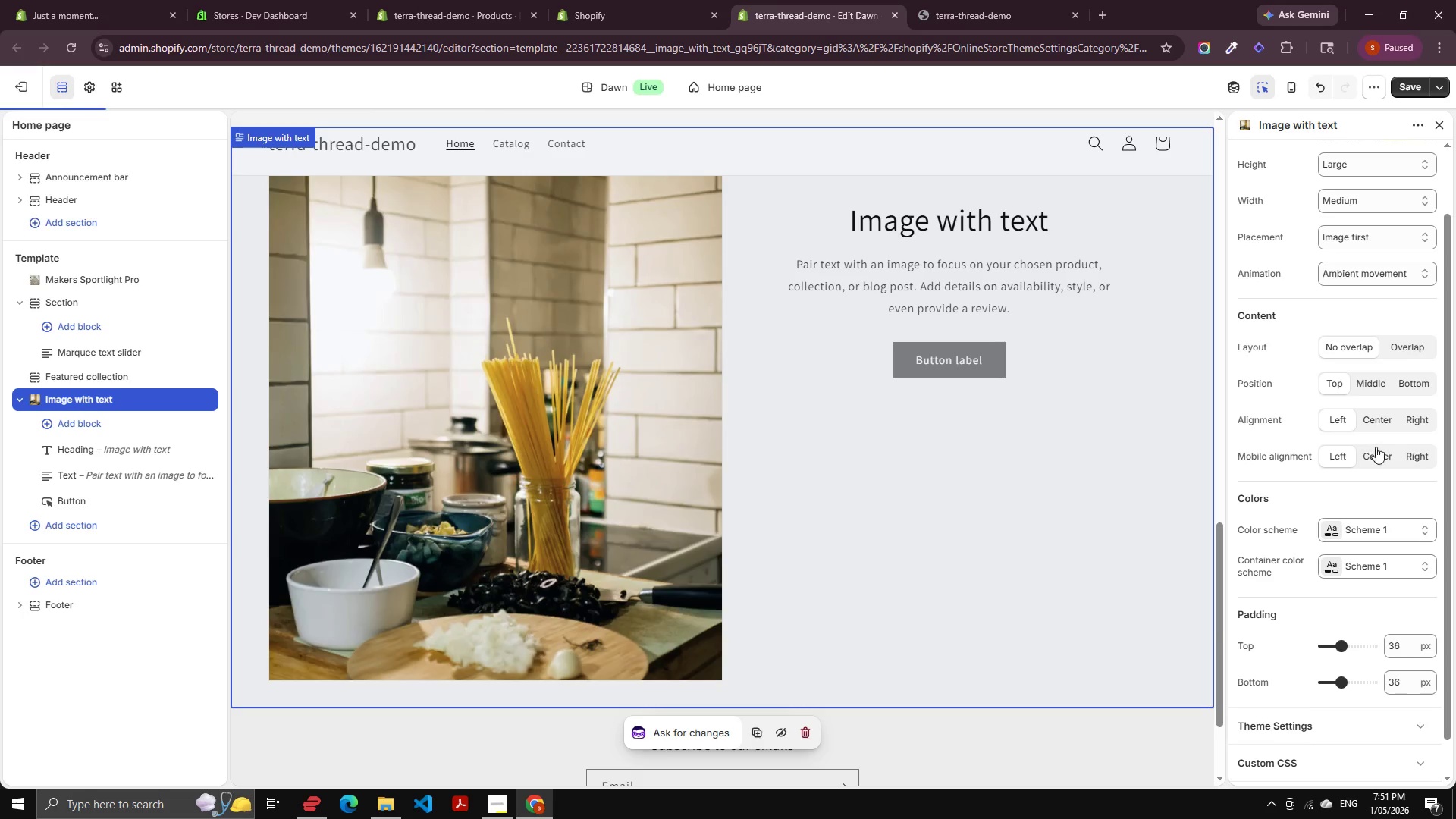 
left_click([1379, 447])
 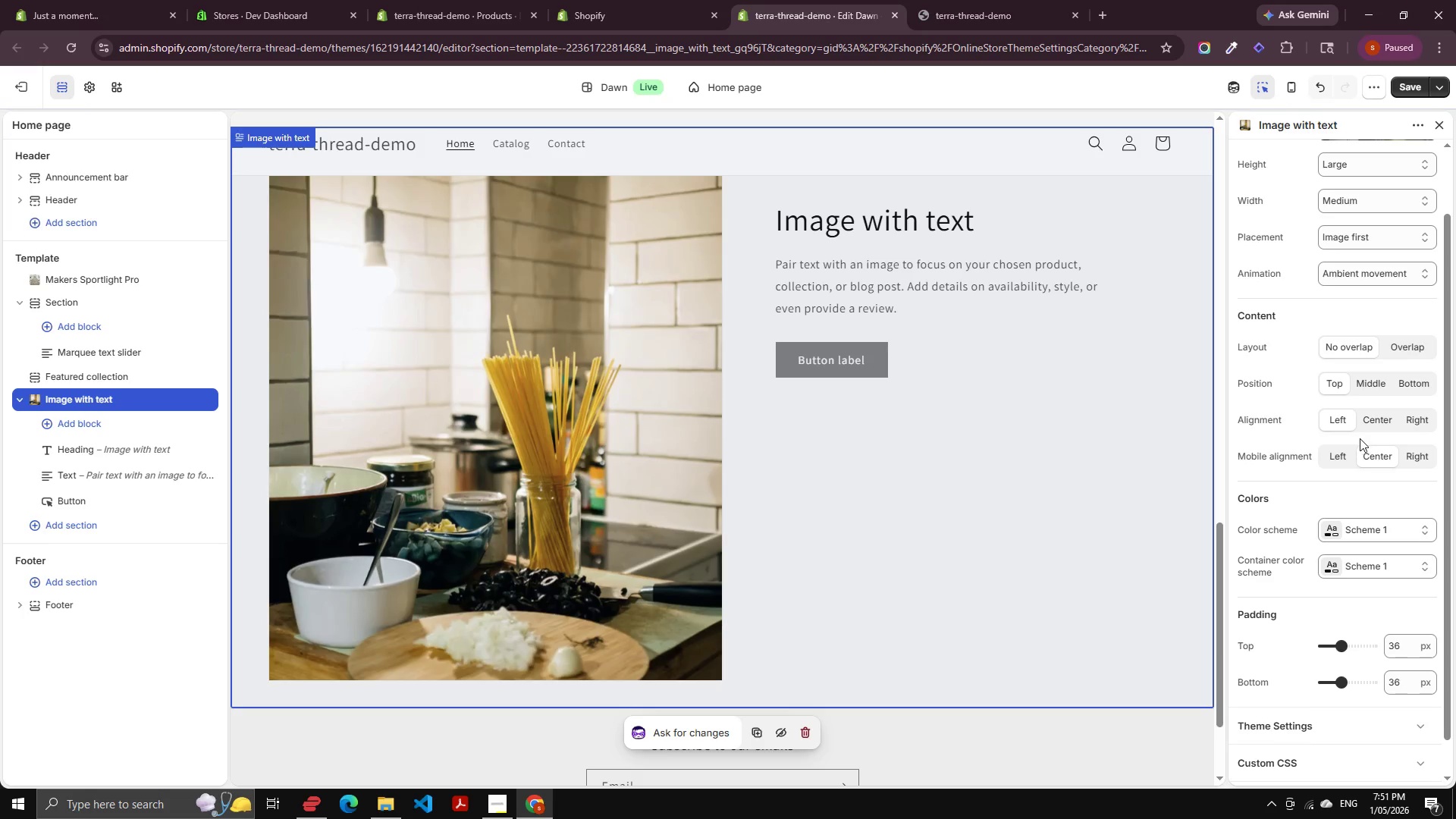 
left_click([1341, 457])
 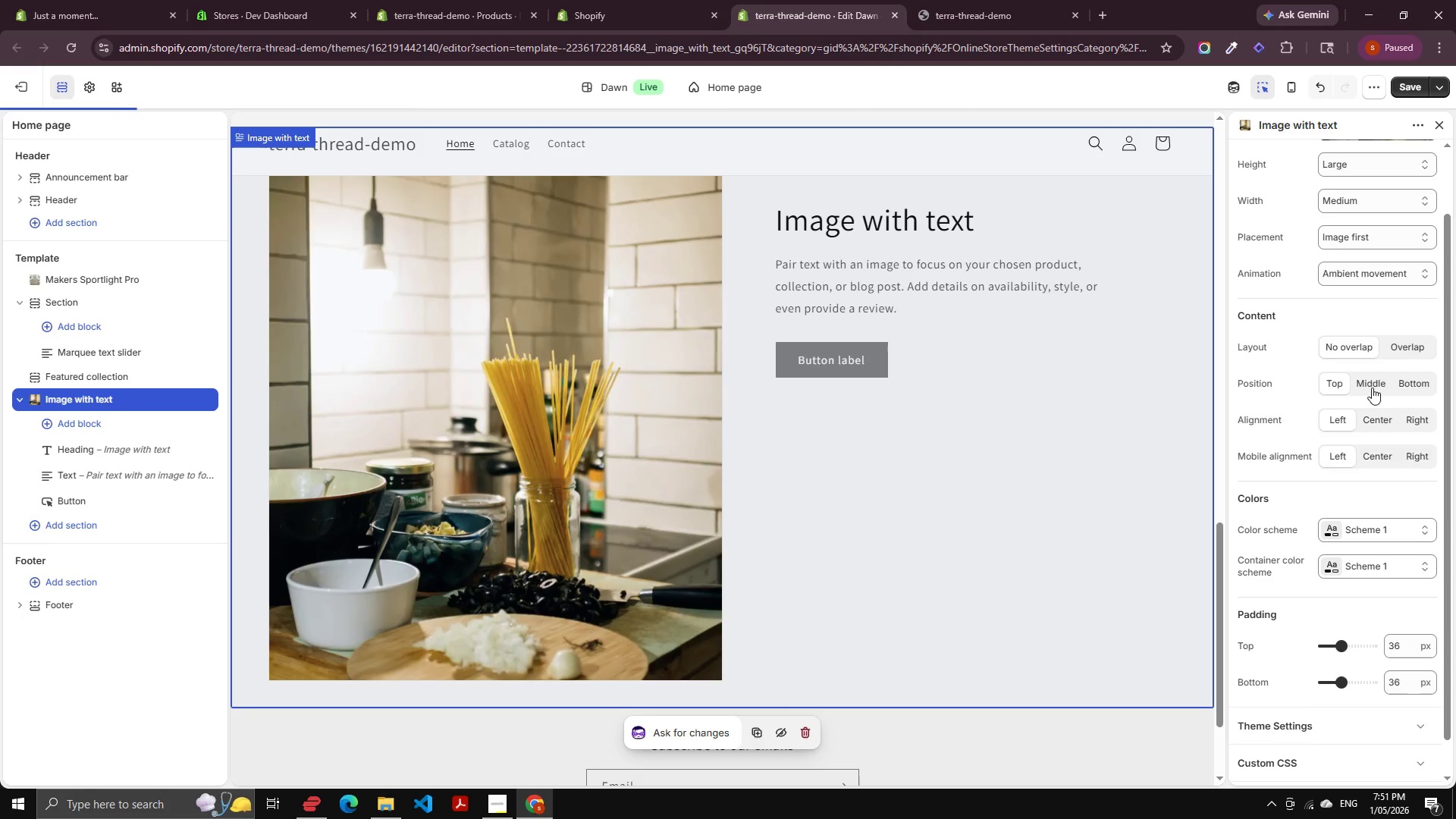 
left_click([1376, 375])
 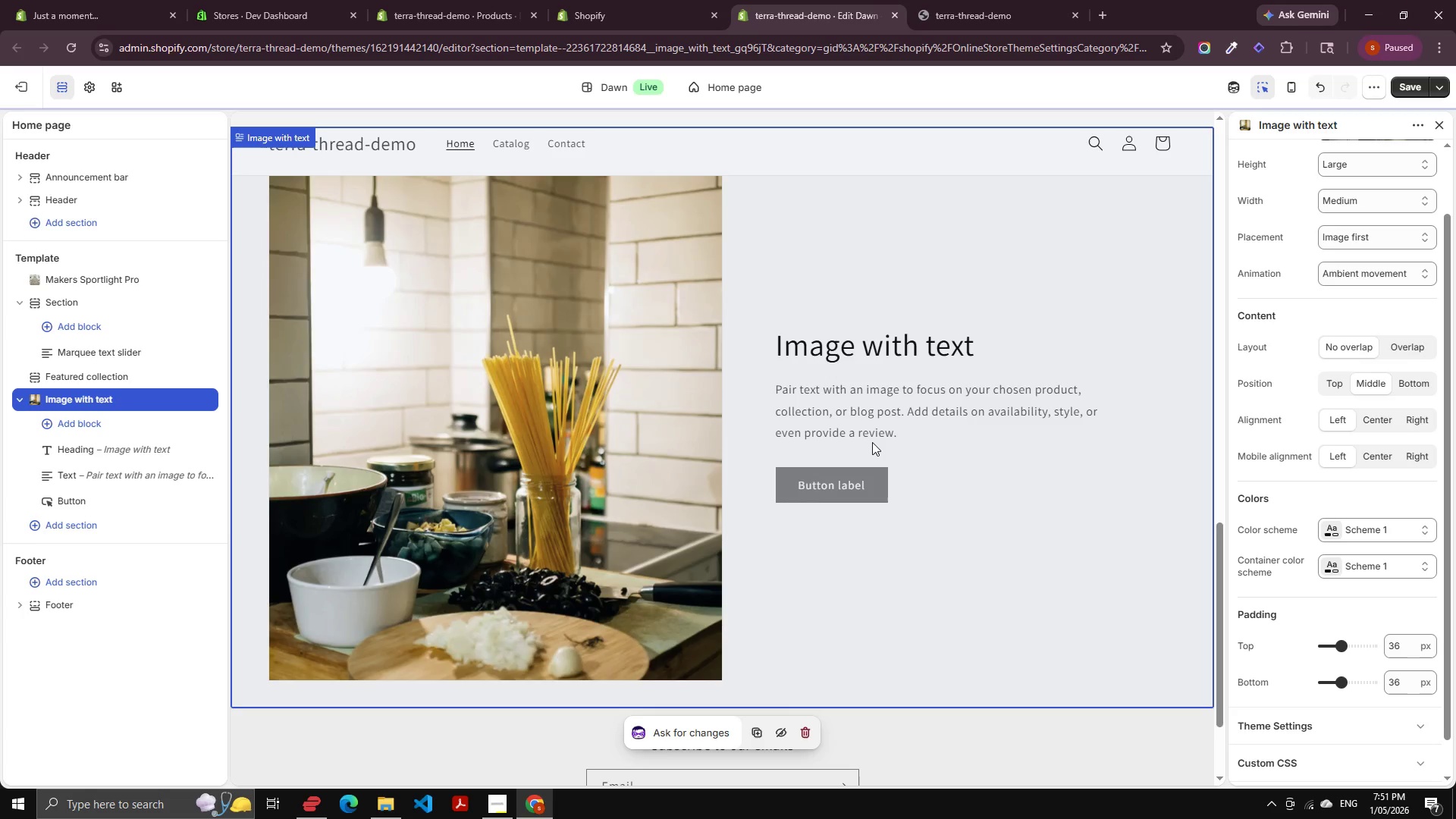 
scroll: coordinate [1100, 320], scroll_direction: down, amount: 1.0
 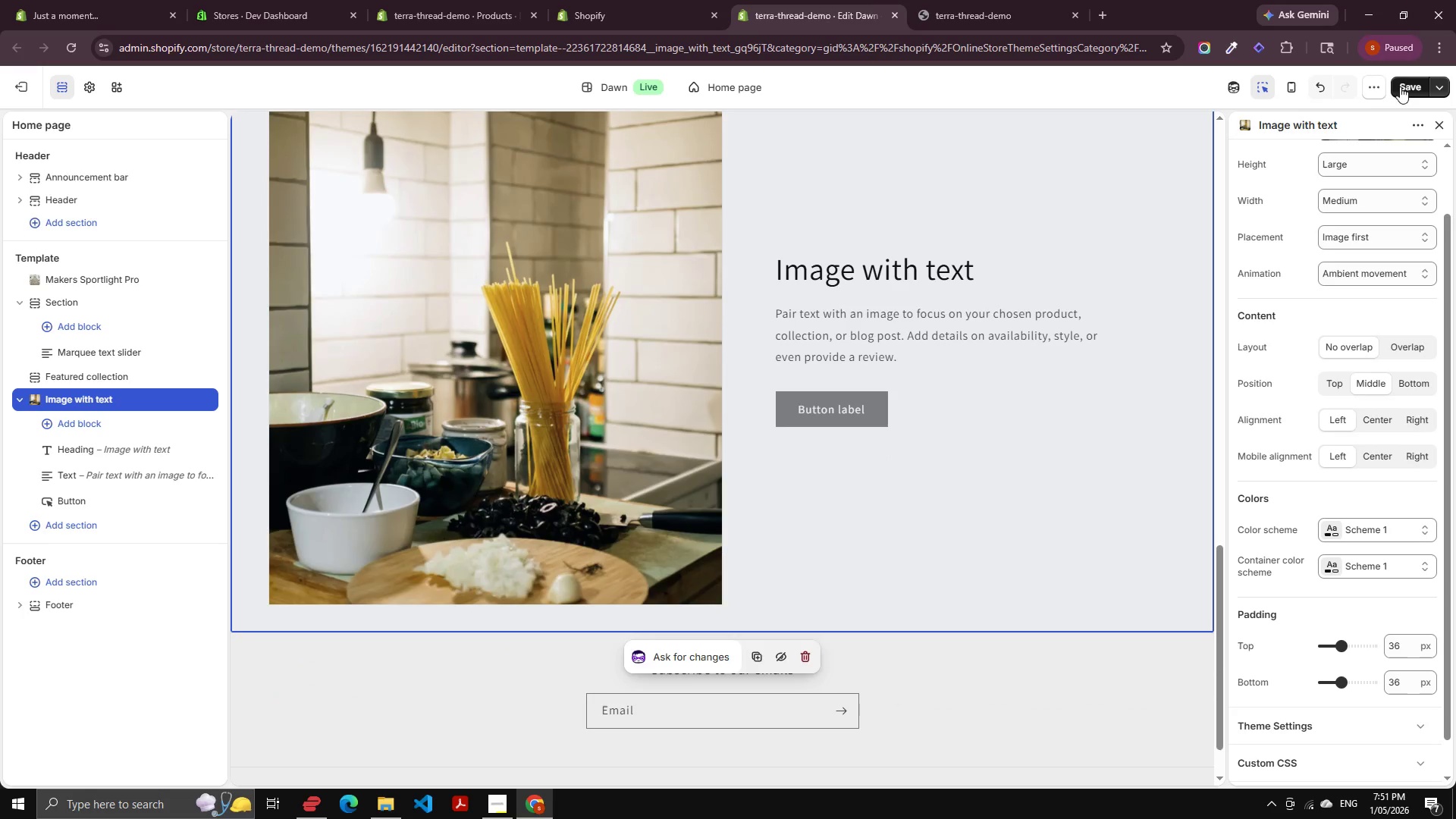 
left_click([1407, 80])
 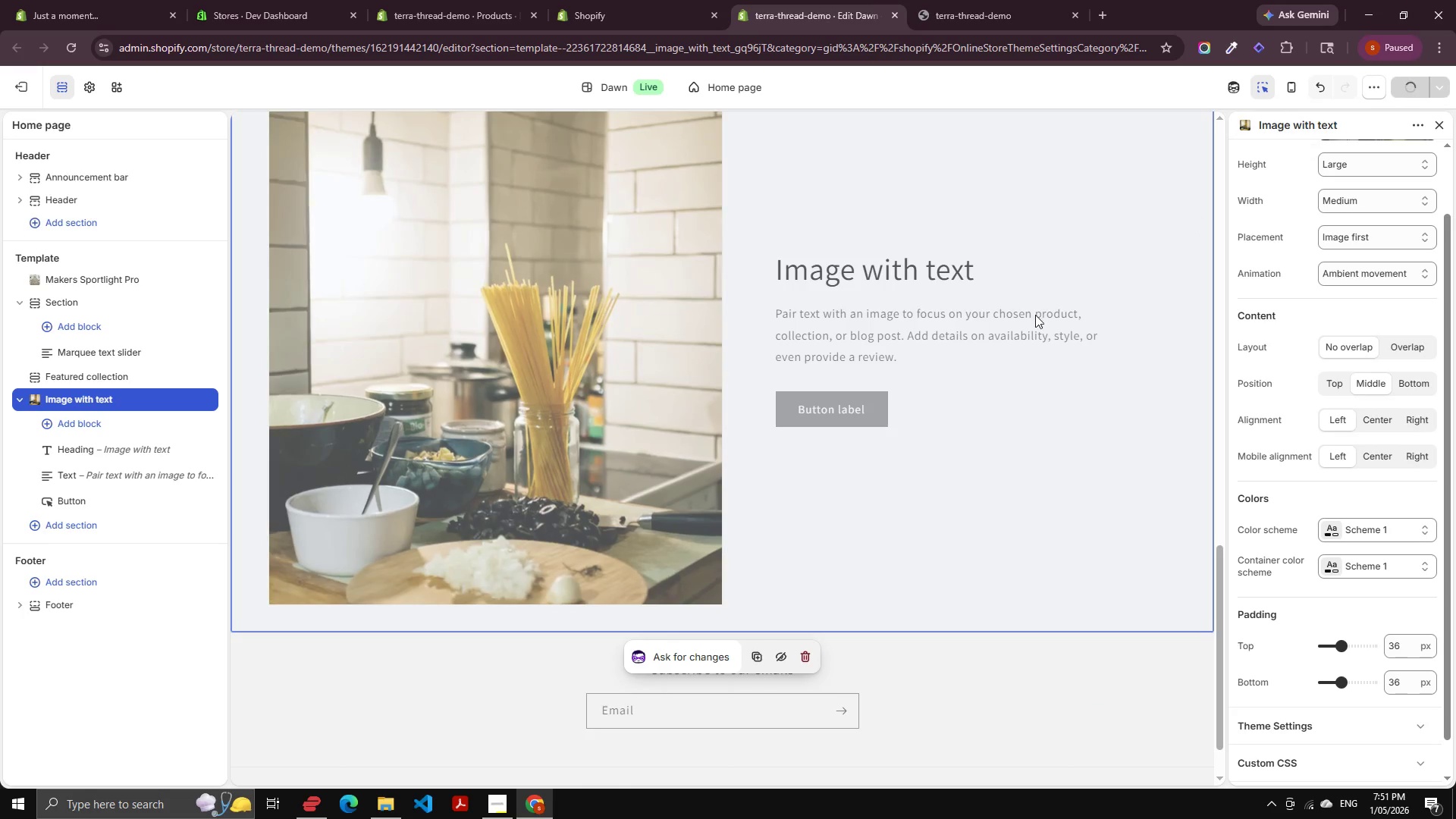 
scroll: coordinate [943, 372], scroll_direction: down, amount: 3.0
 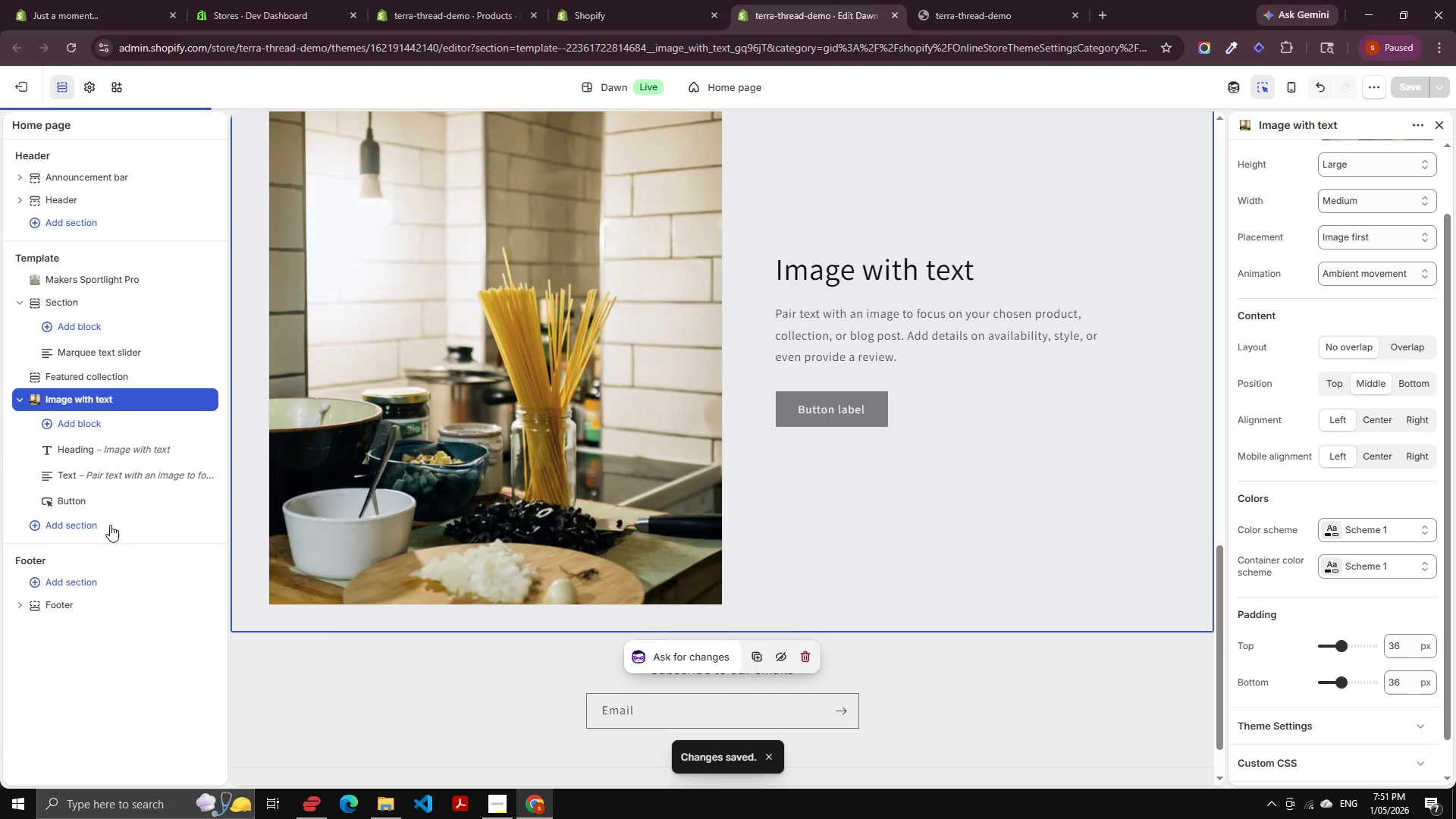 
mouse_move([68, 601])
 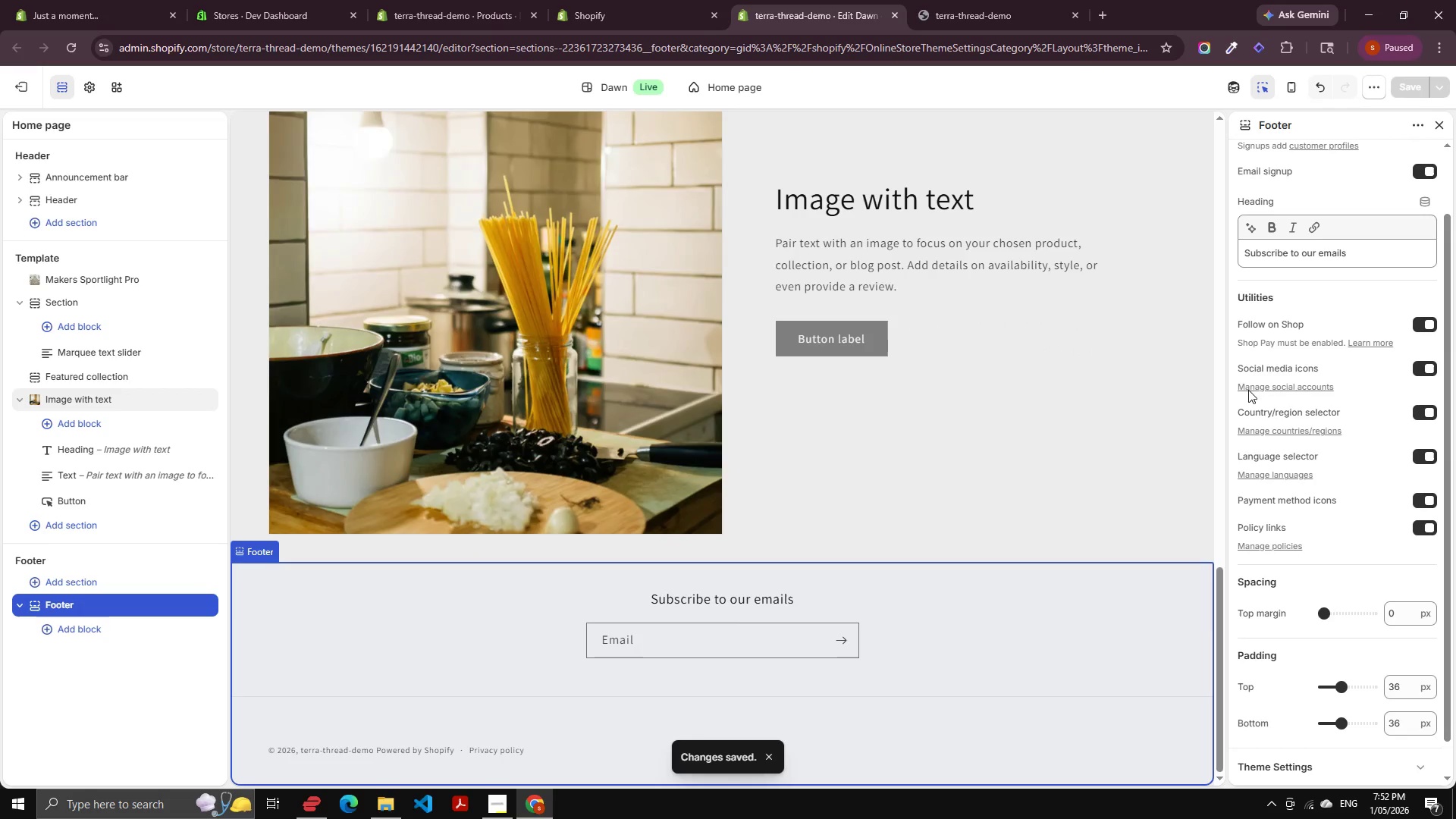 
scroll: coordinate [1373, 244], scroll_direction: up, amount: 7.0
 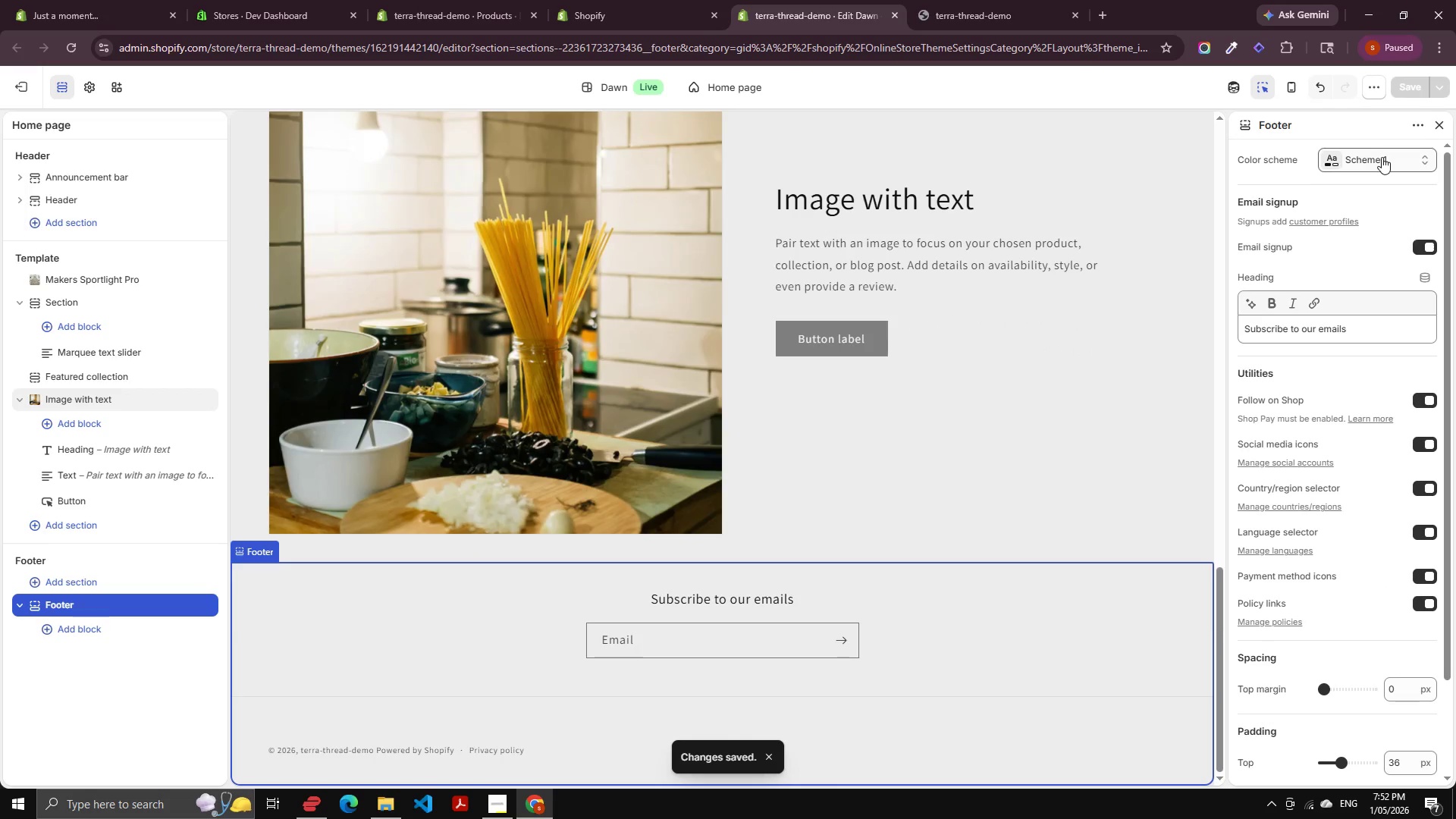 
left_click([1382, 157])
 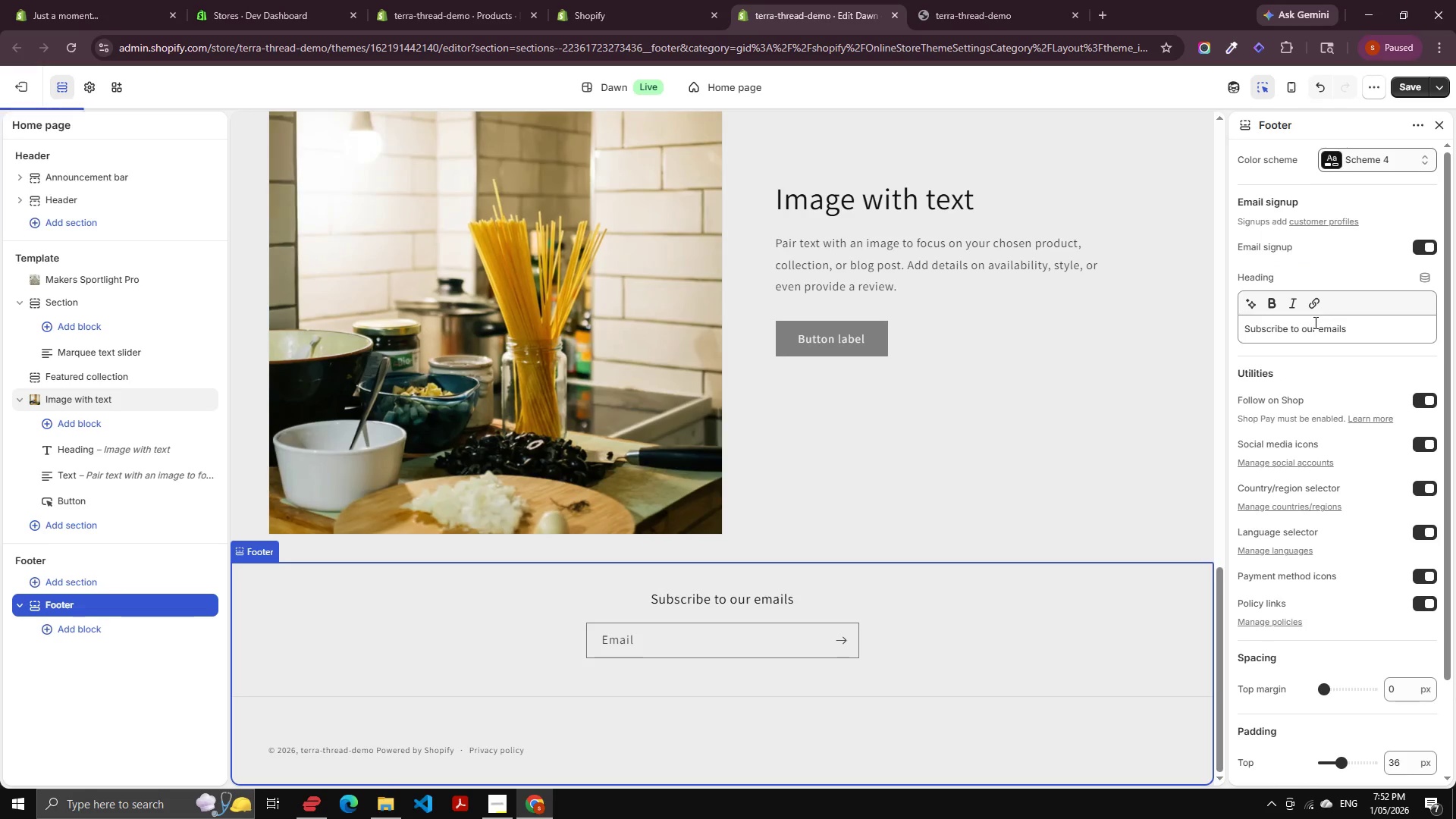 
scroll: coordinate [643, 414], scroll_direction: up, amount: 48.0
 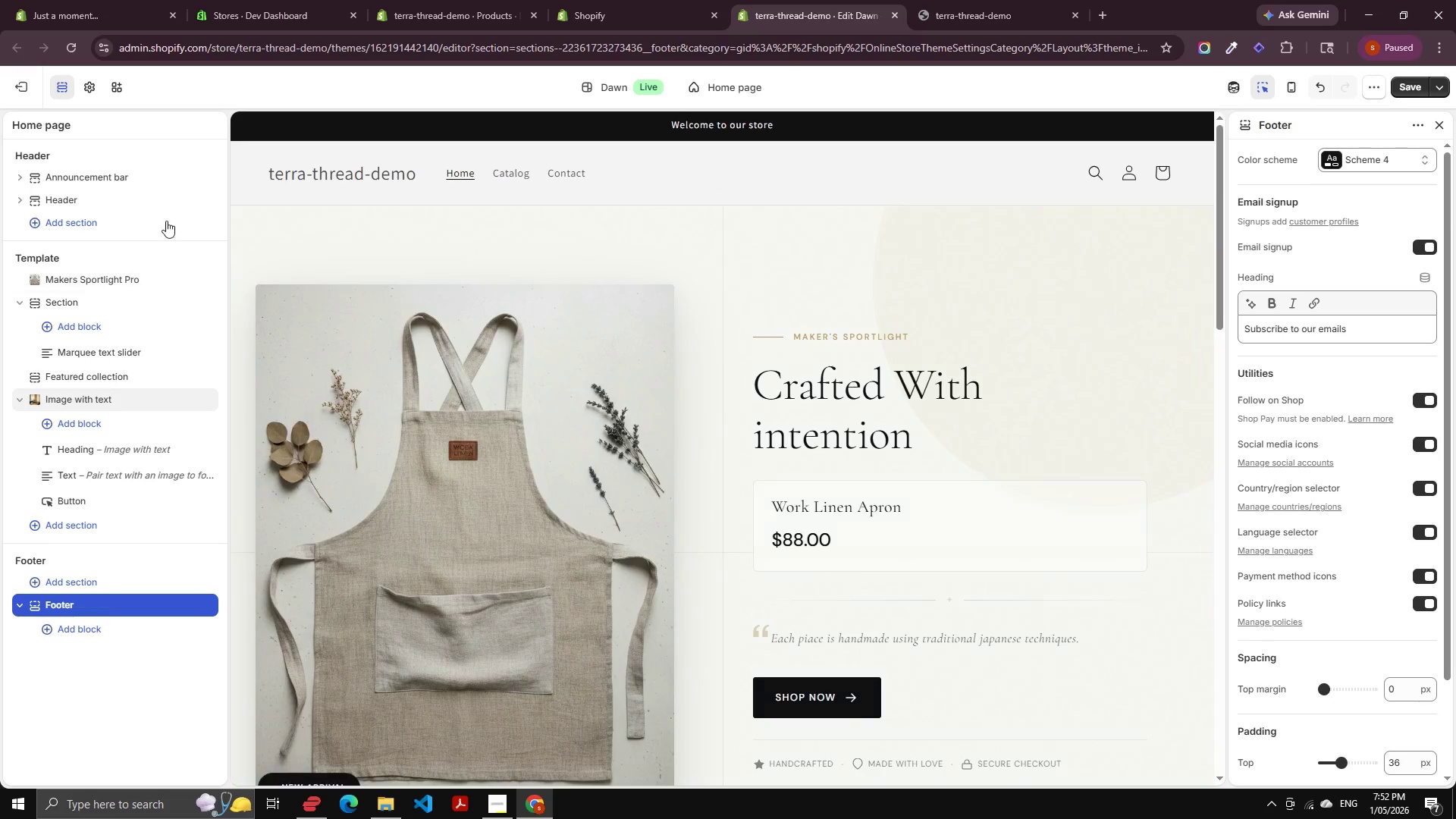 
wait(5.62)
 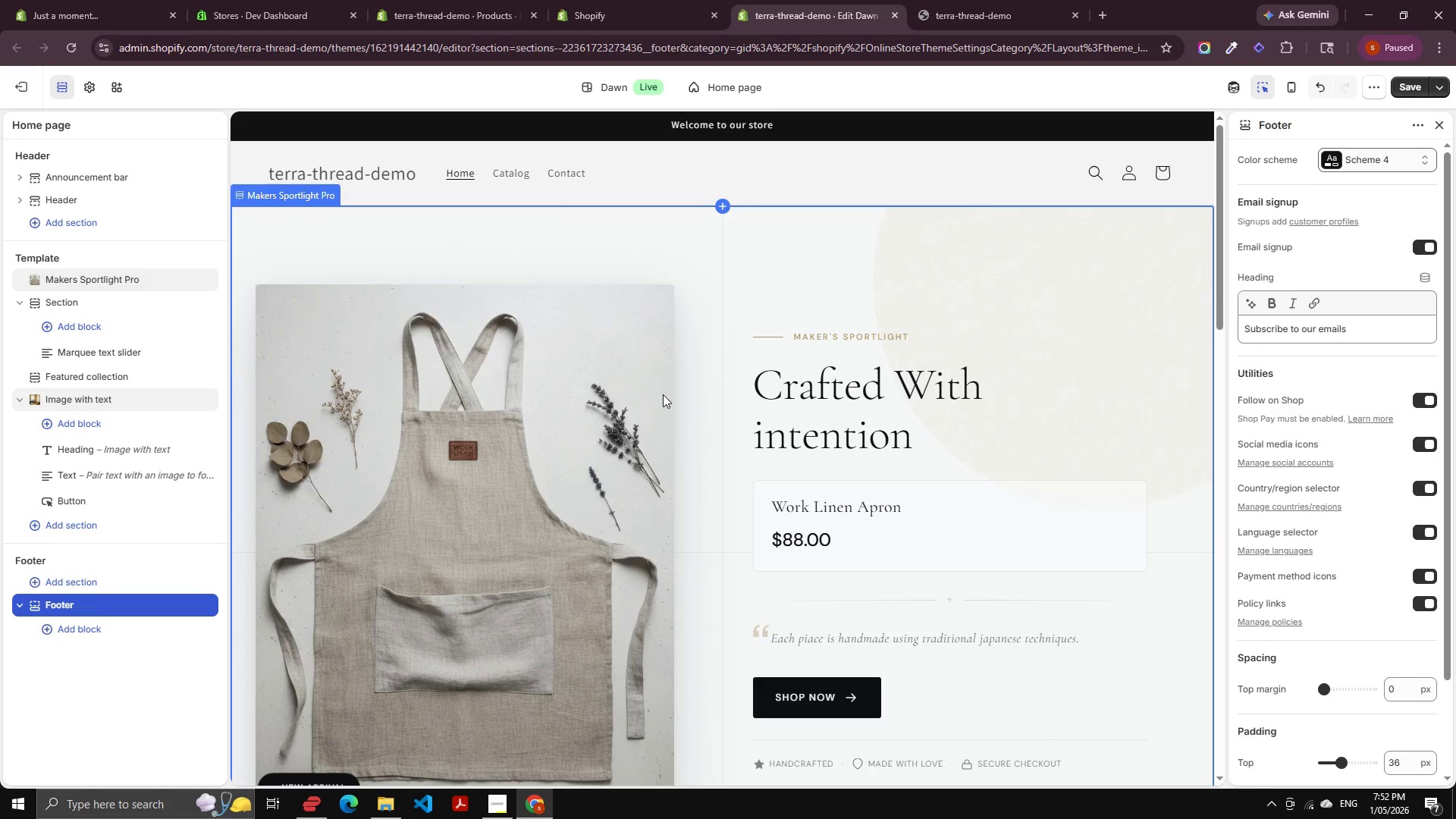 
scroll: coordinate [518, 404], scroll_direction: down, amount: 6.0
 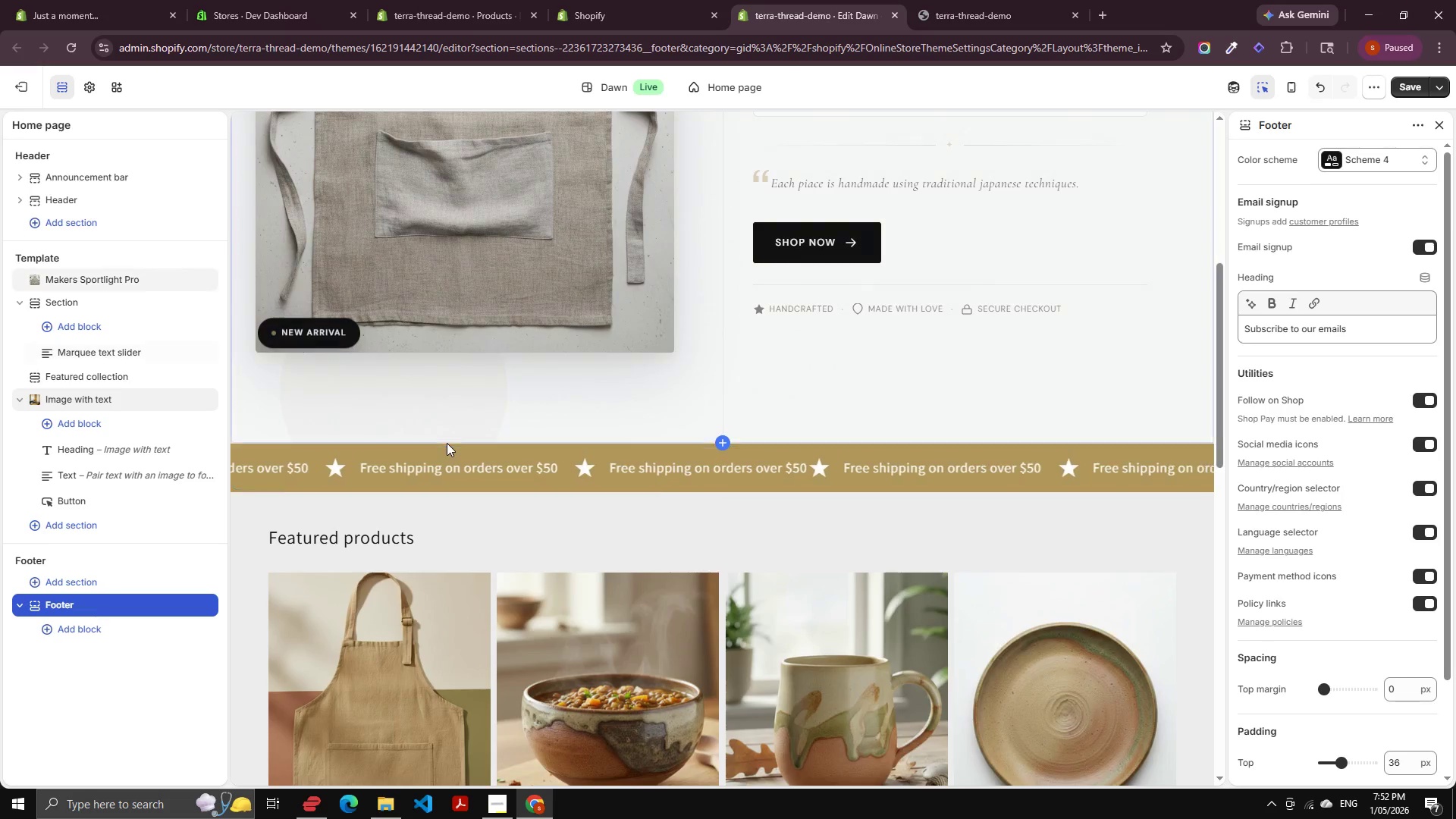 
left_click([447, 443])
 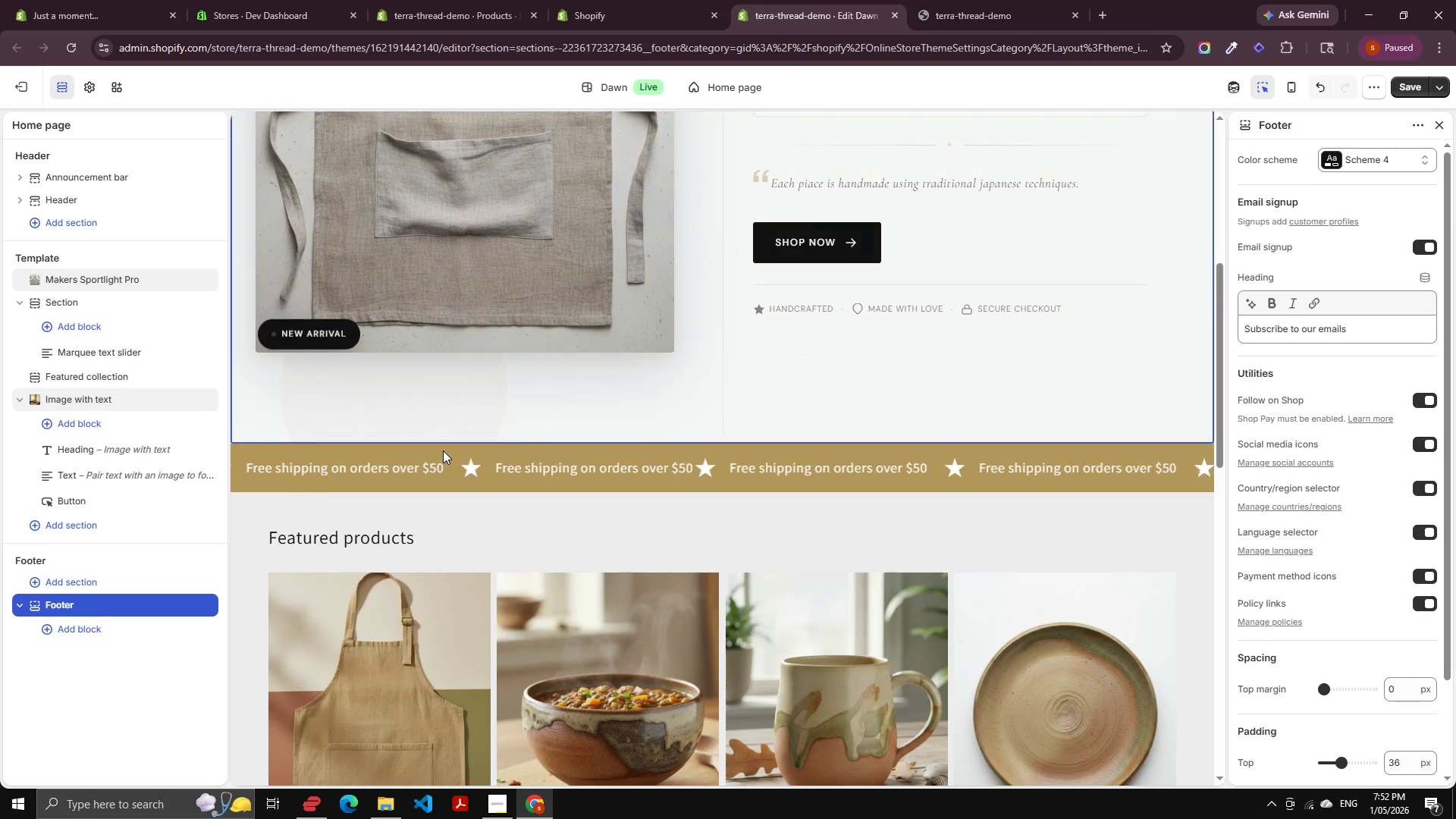 
left_click([446, 457])
 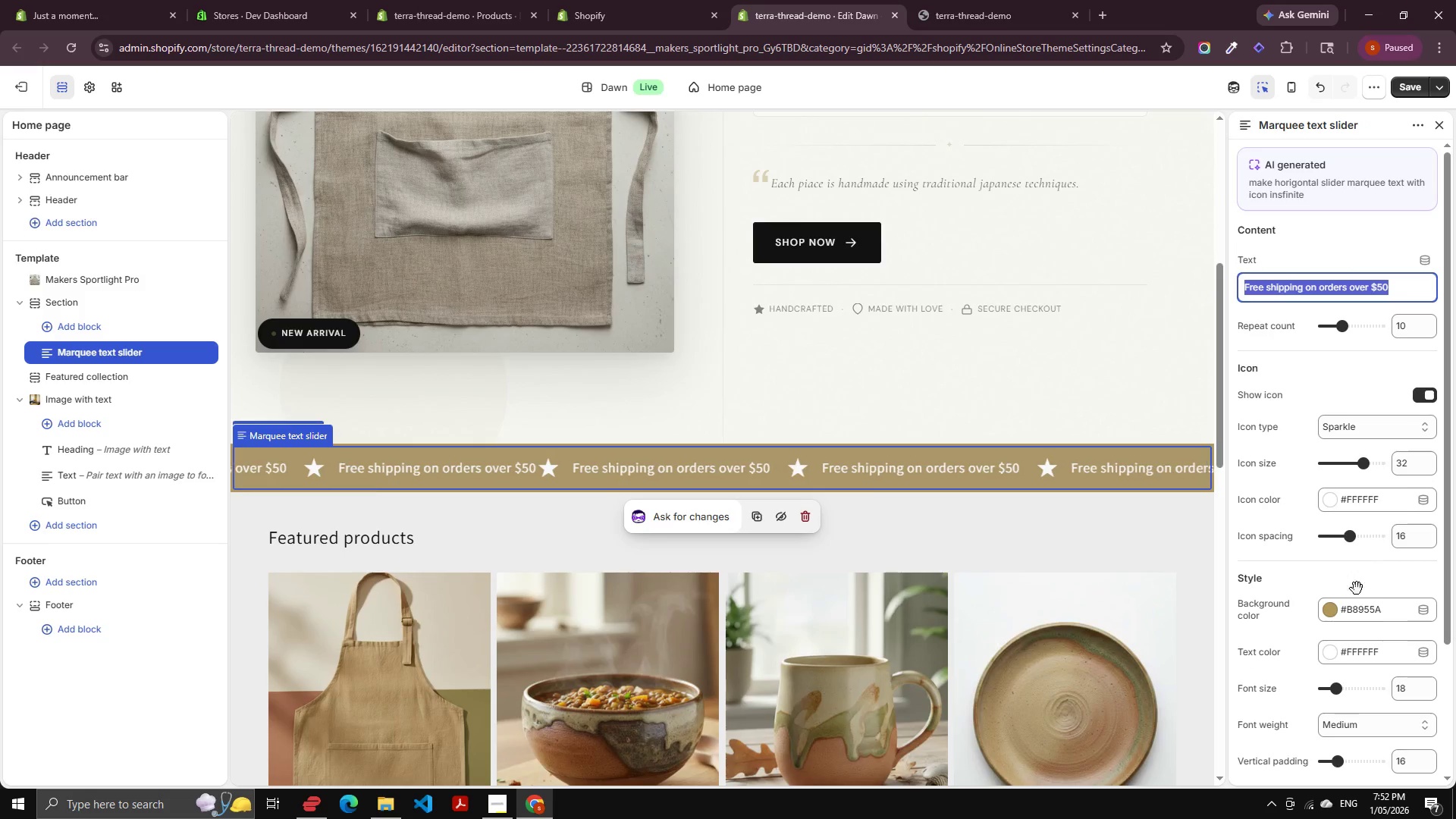 
left_click([1367, 615])
 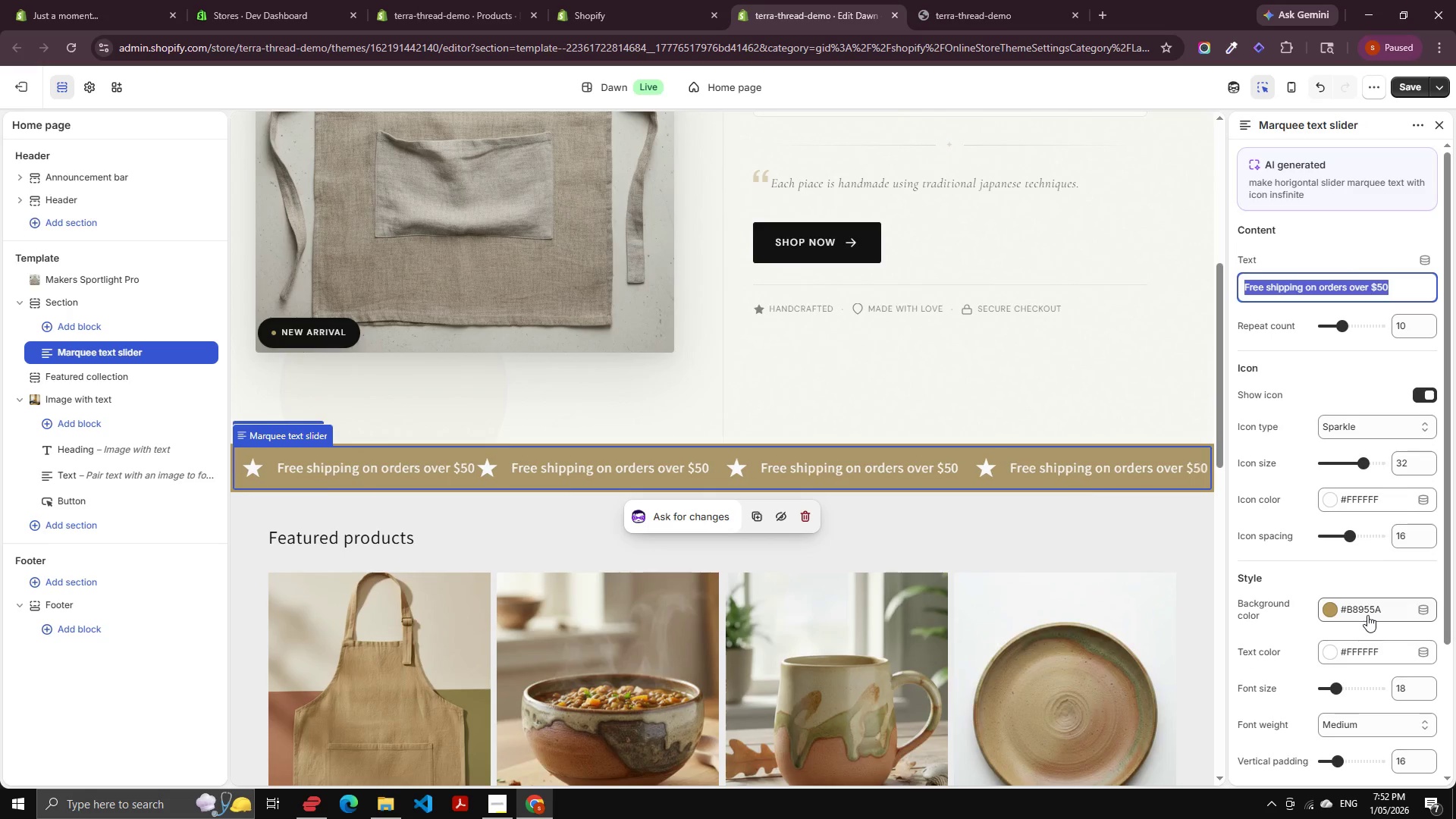 
mouse_move([1383, 623])
 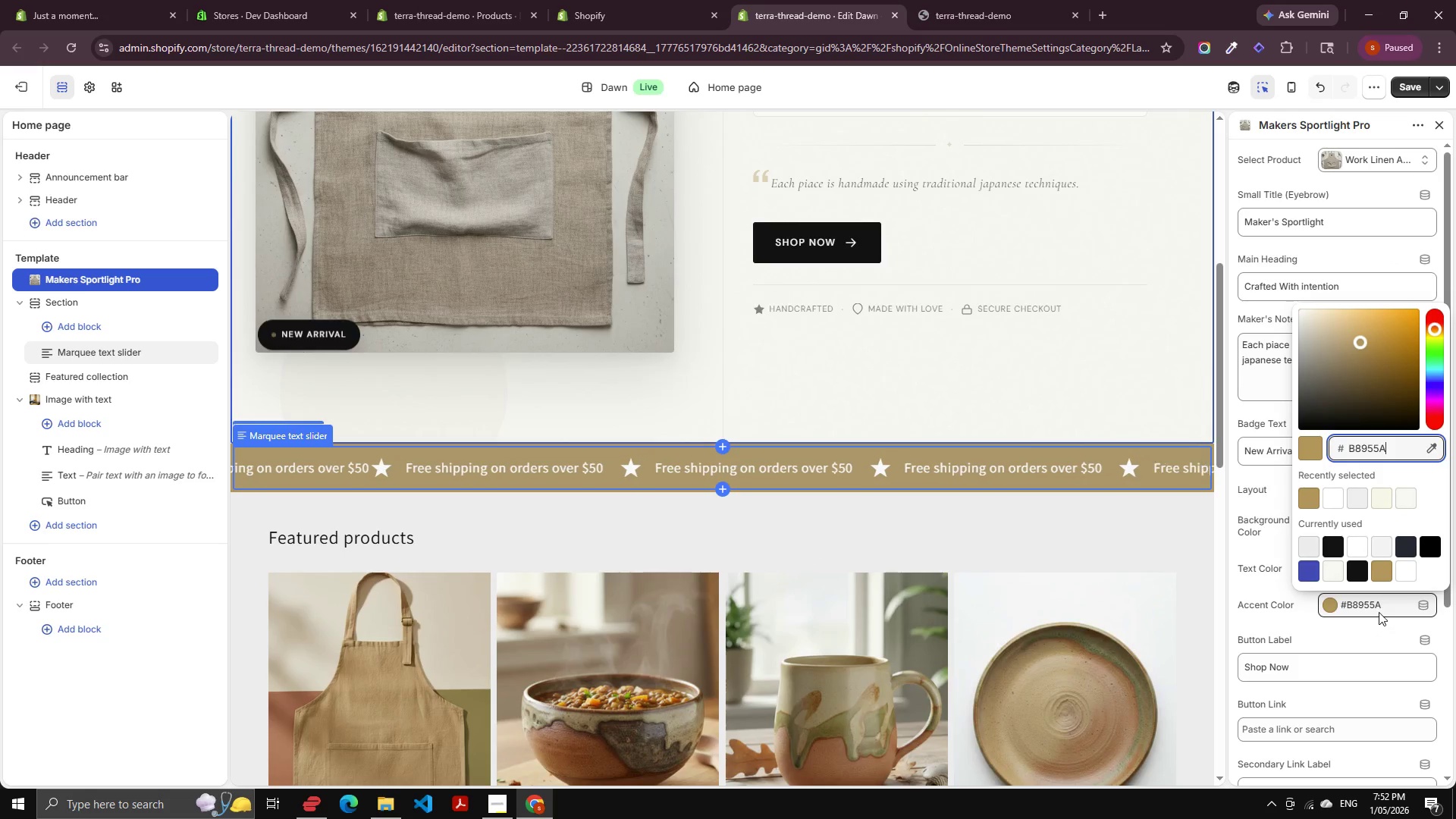 
key(Control+A)
 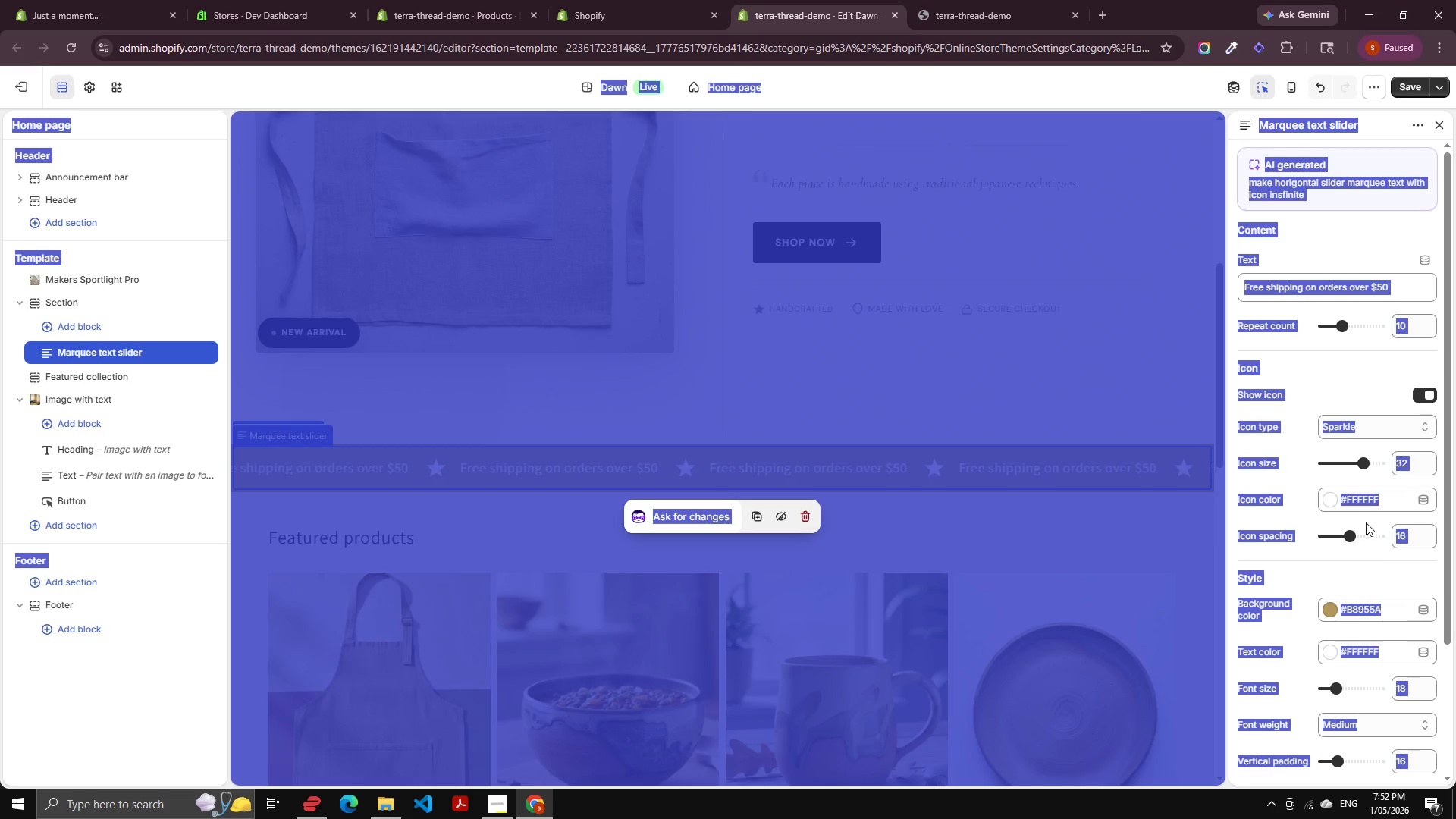 
left_click([1351, 607])
 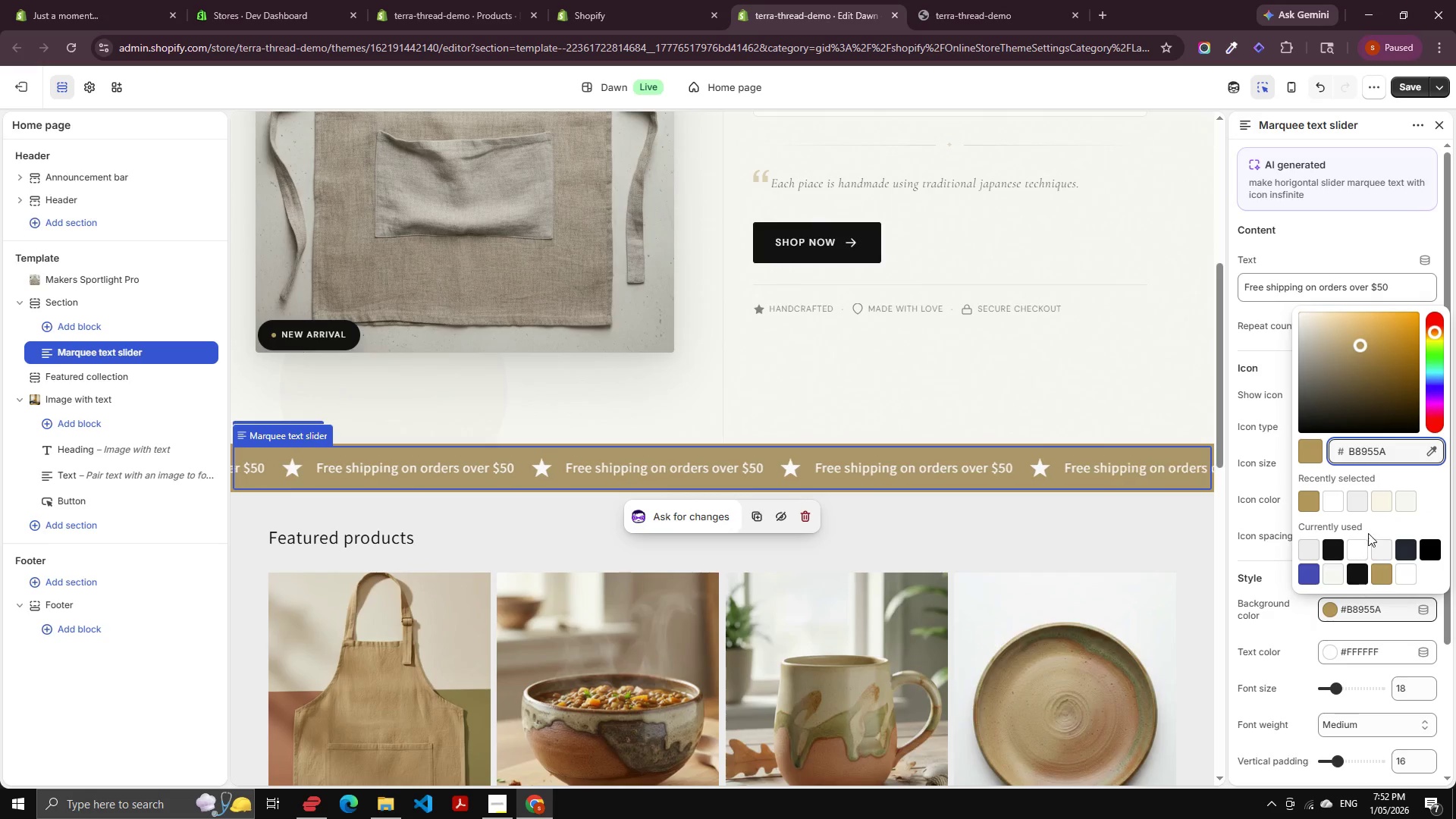 
key(Control+A)
 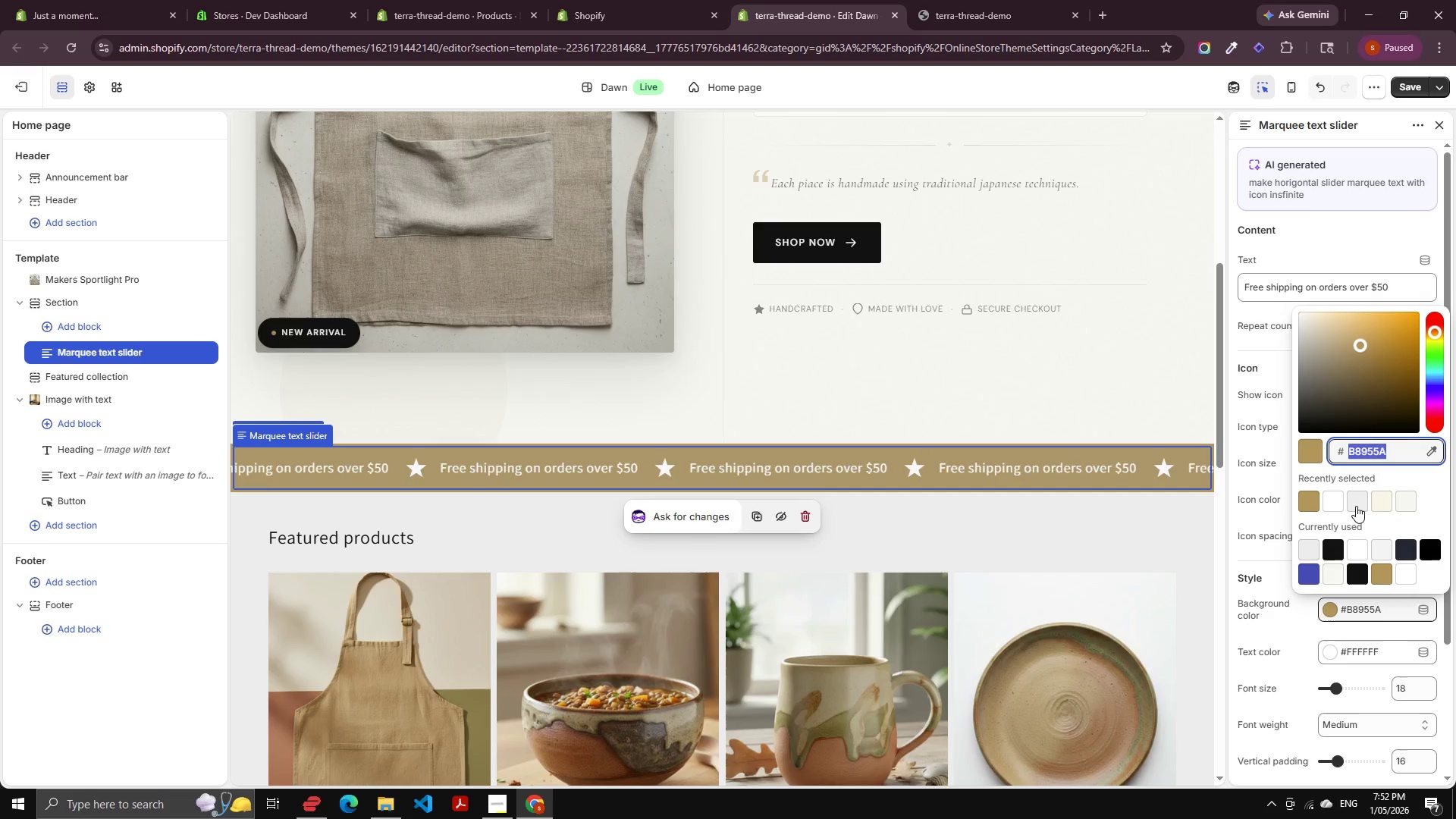 
key(Control+C)
 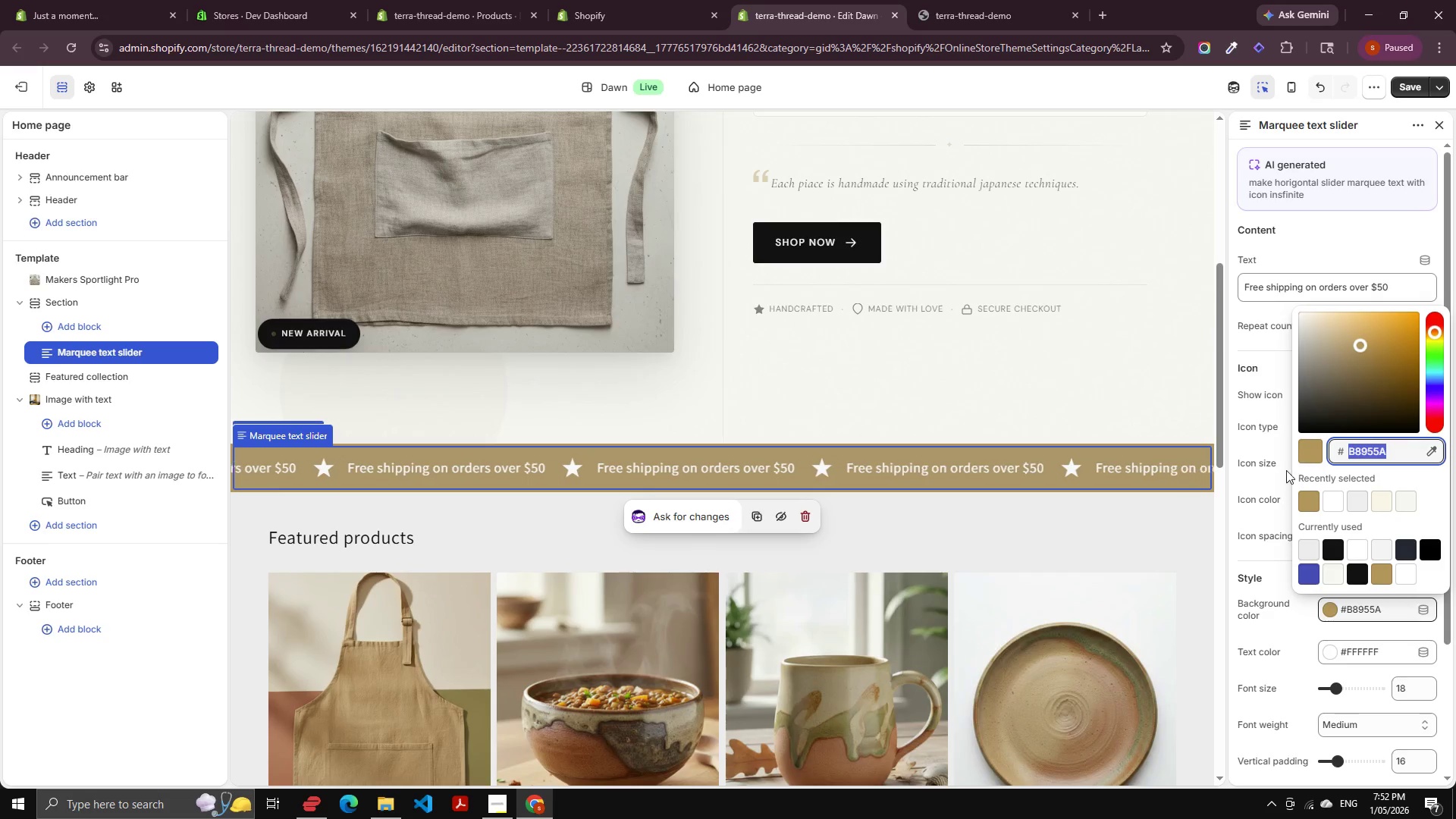 
left_click([1254, 460])
 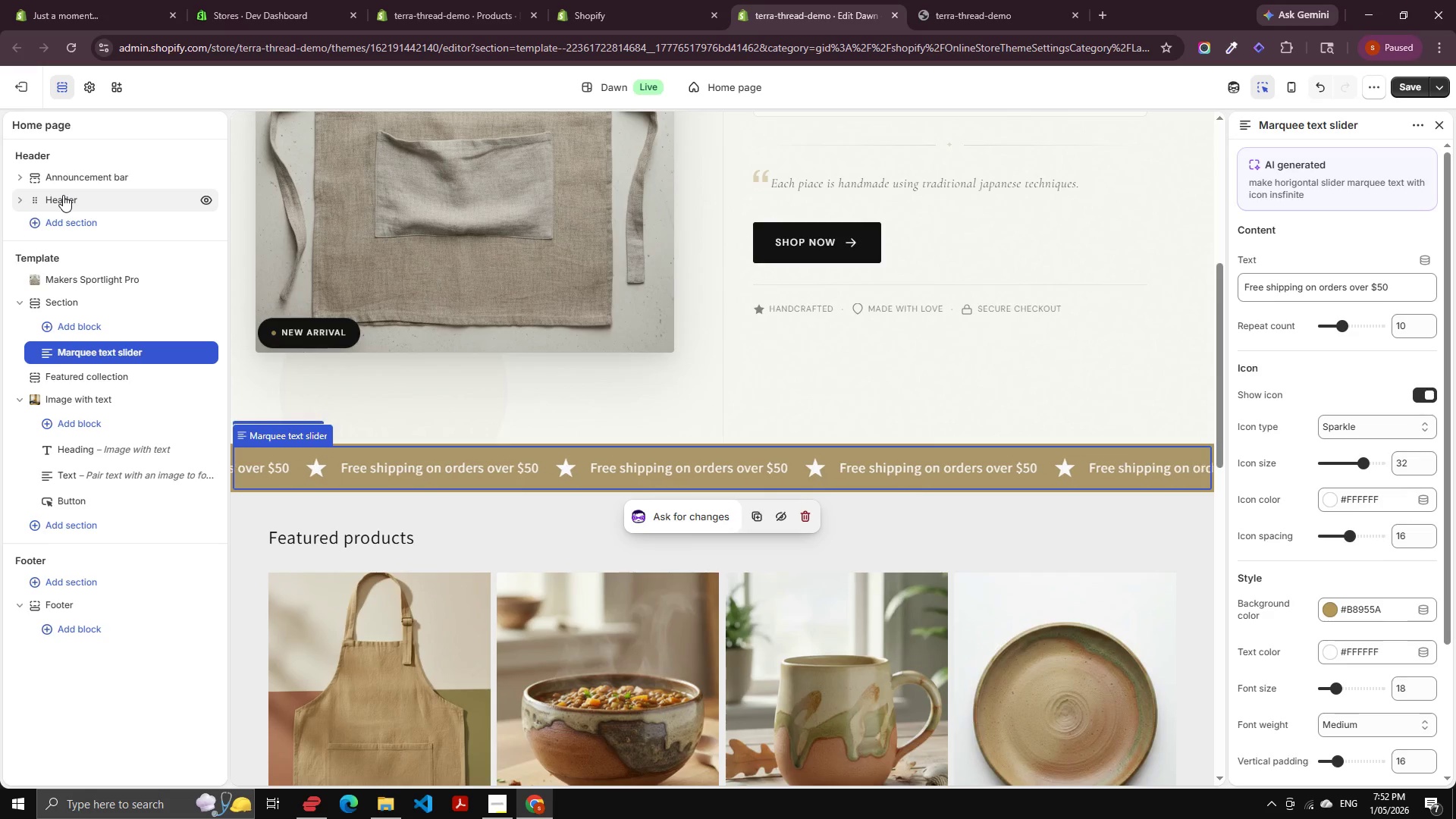 
left_click([85, 177])
 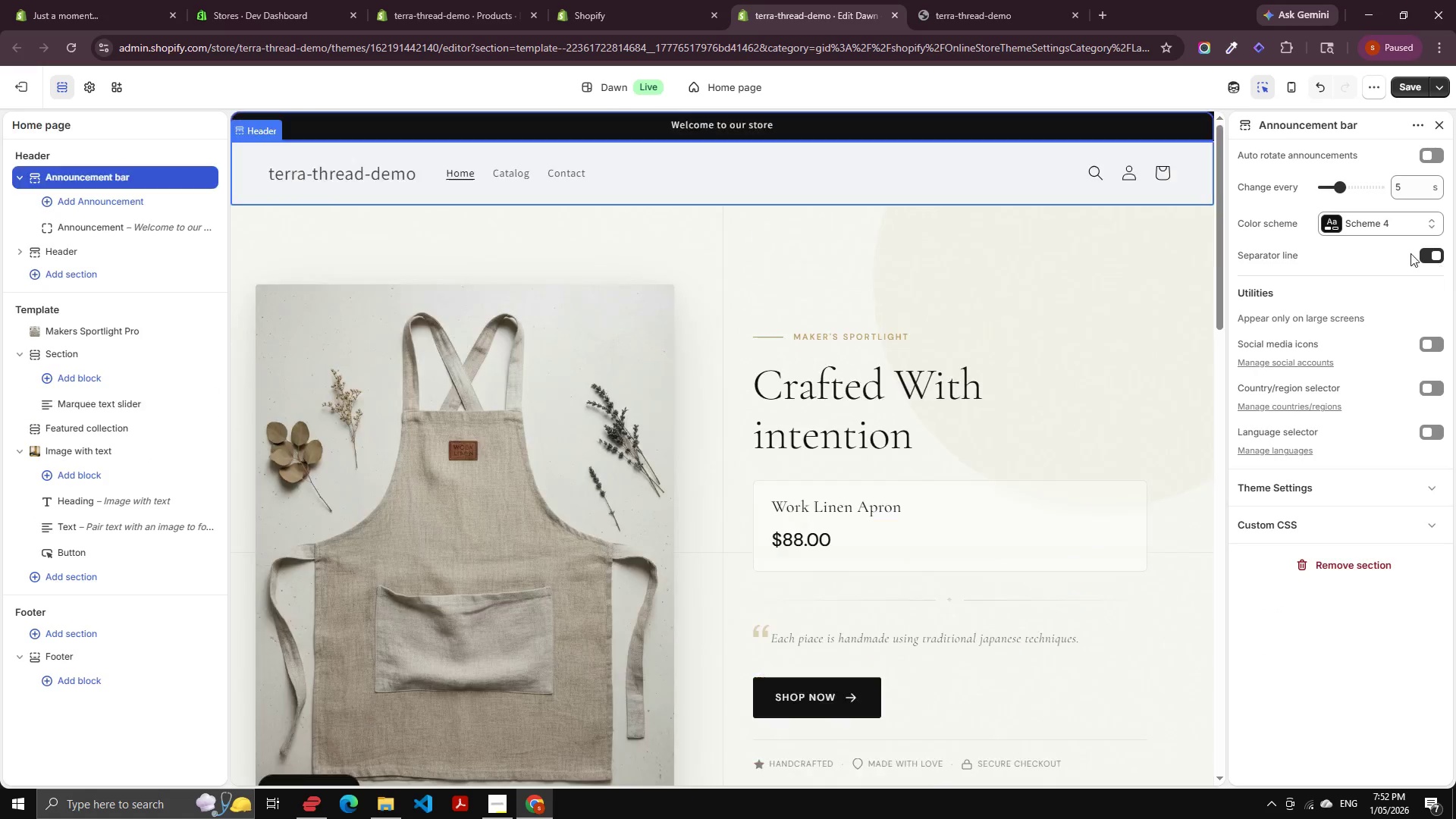 
scroll: coordinate [1197, 180], scroll_direction: up, amount: 6.0
 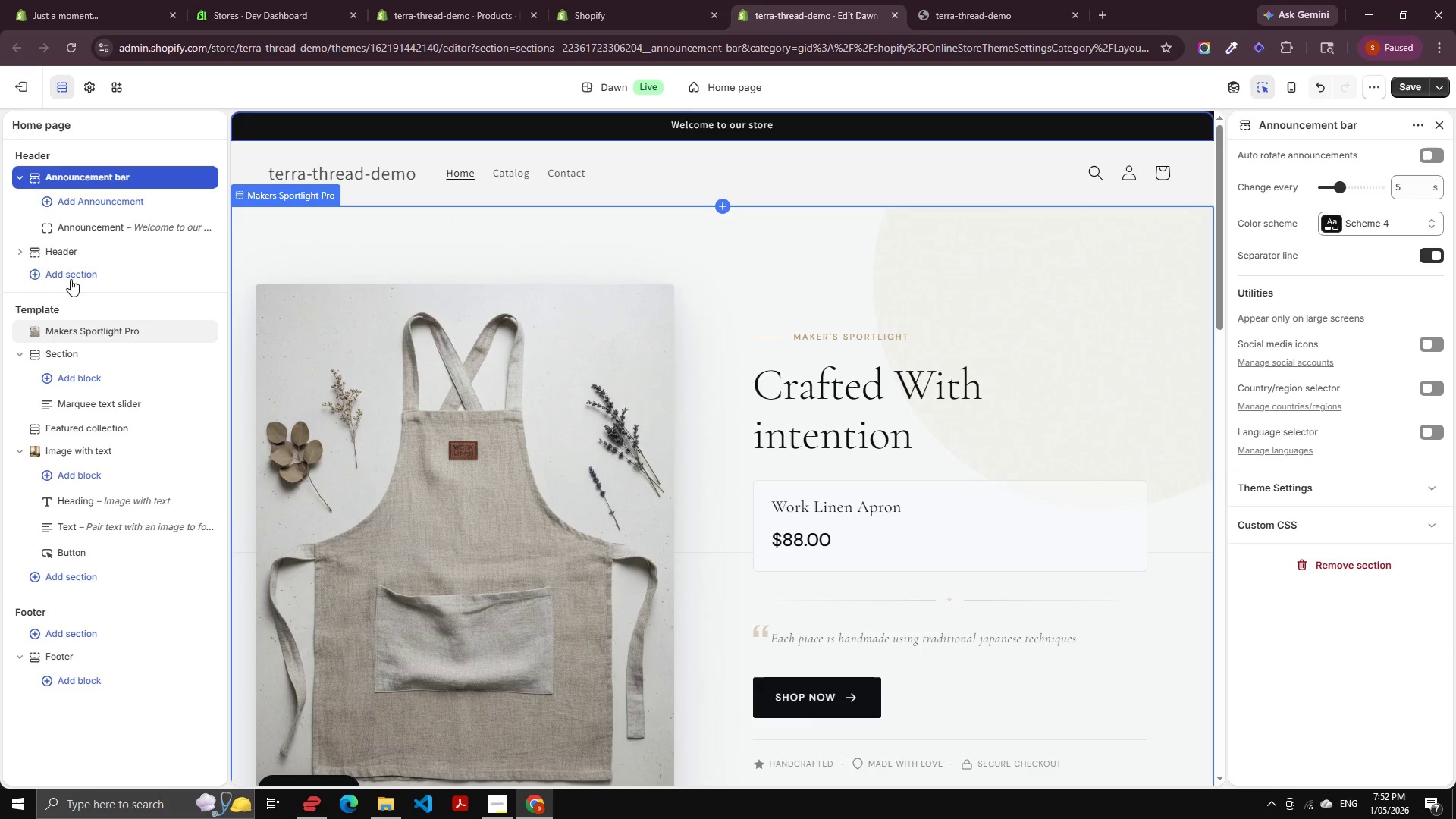 
left_click([75, 255])
 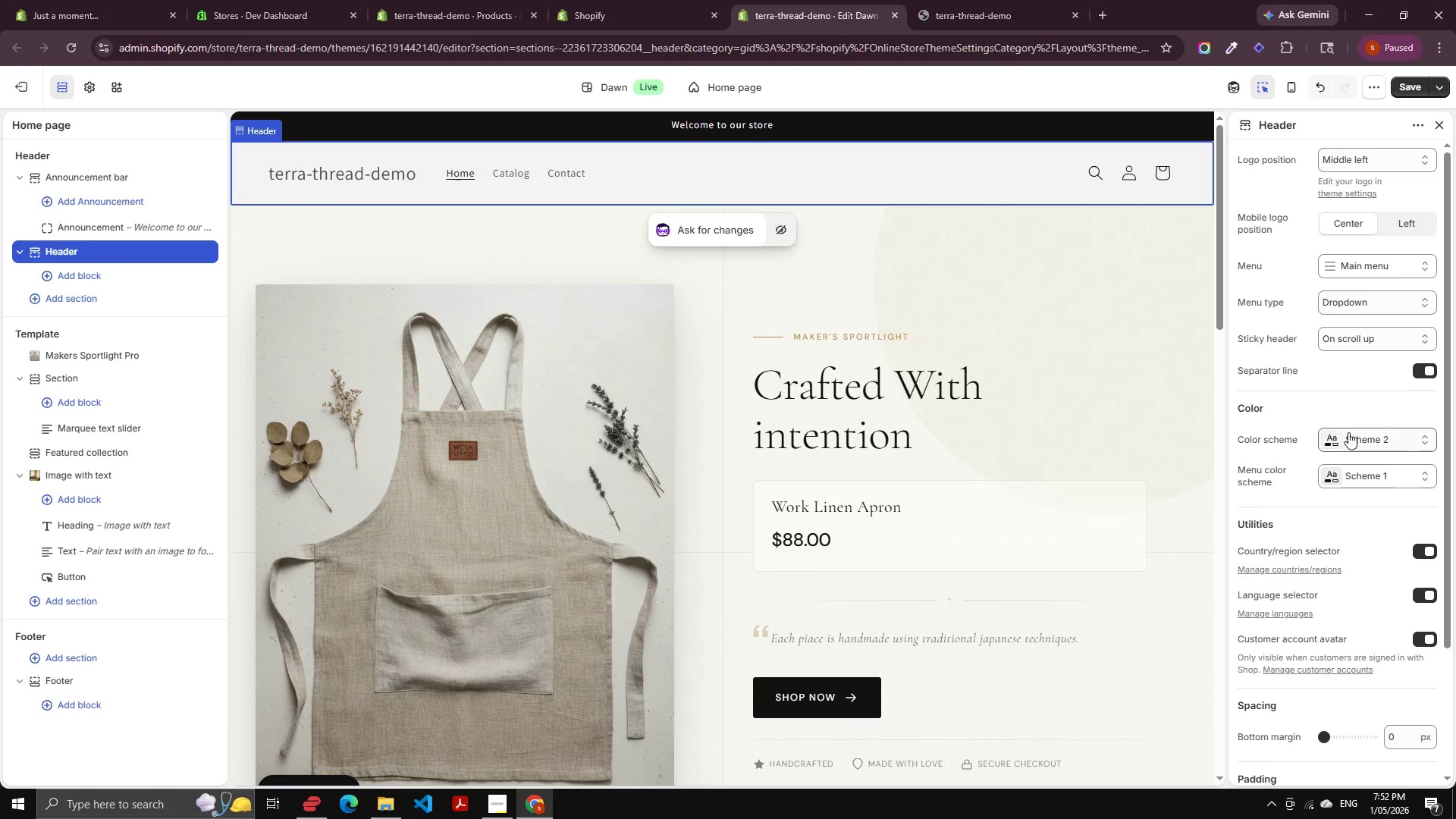 
left_click([1354, 440])
 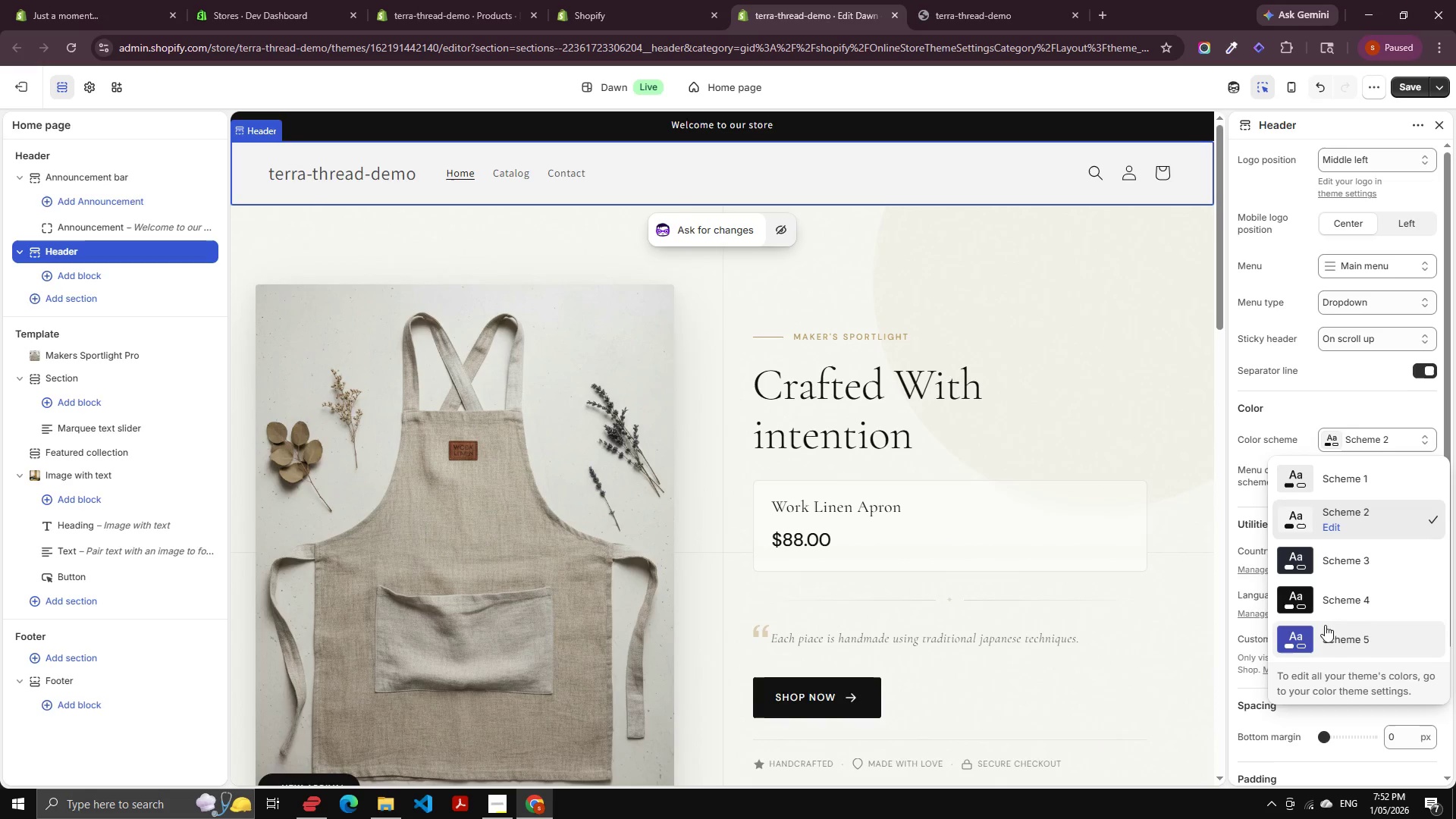 
scroll: coordinate [1328, 622], scroll_direction: down, amount: 12.0
 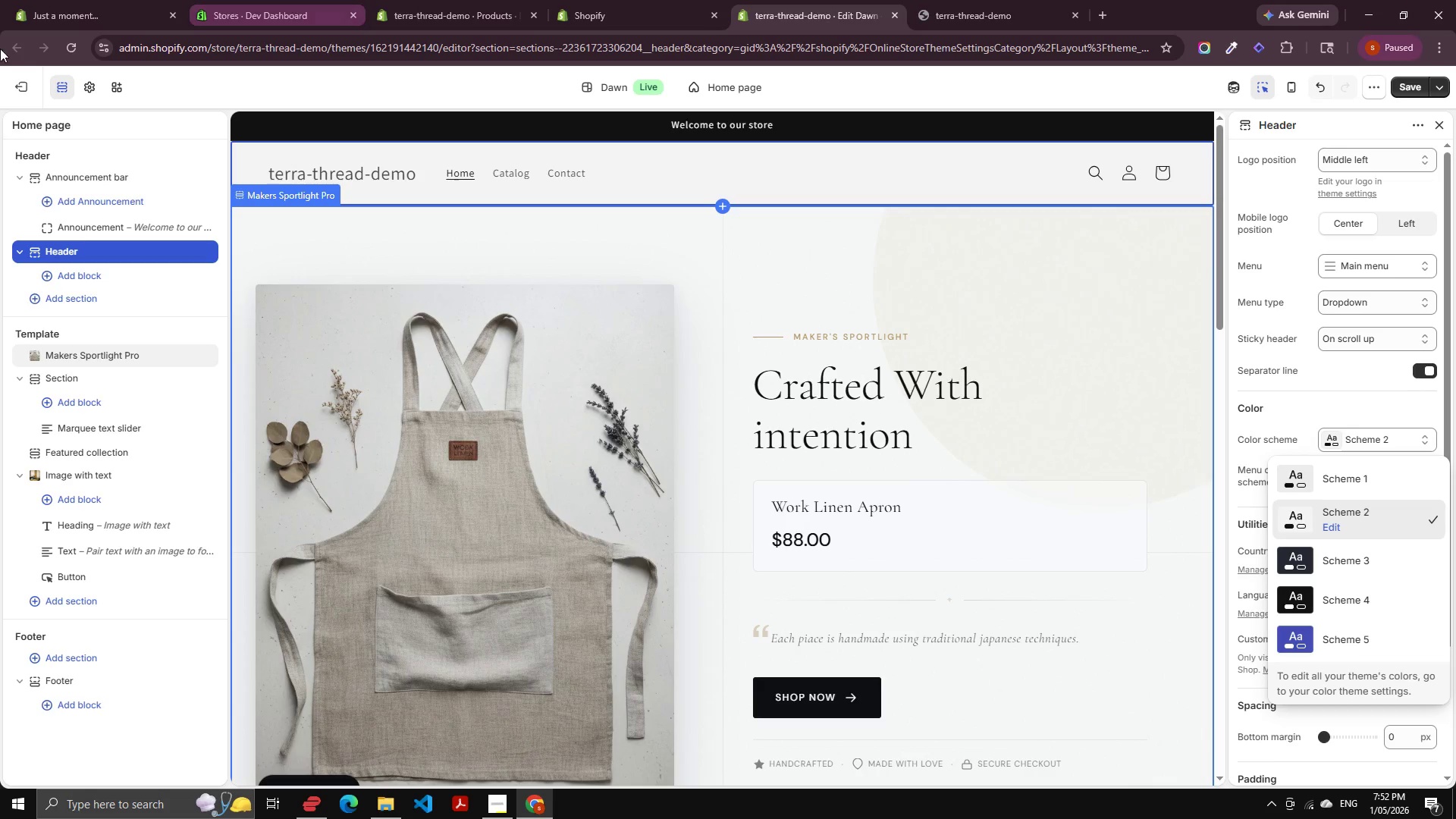 
left_click([89, 82])
 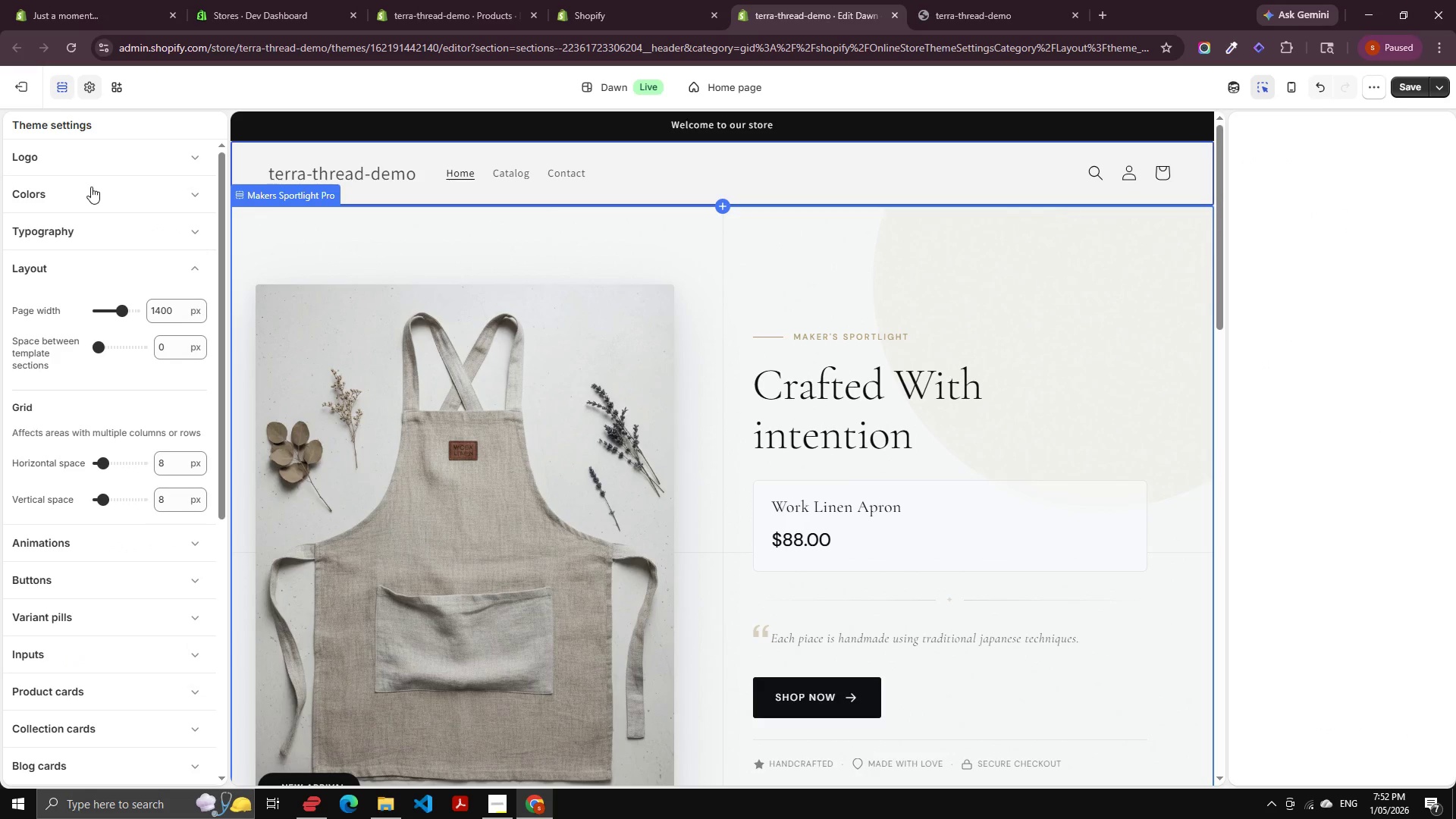 
double_click([92, 187])
 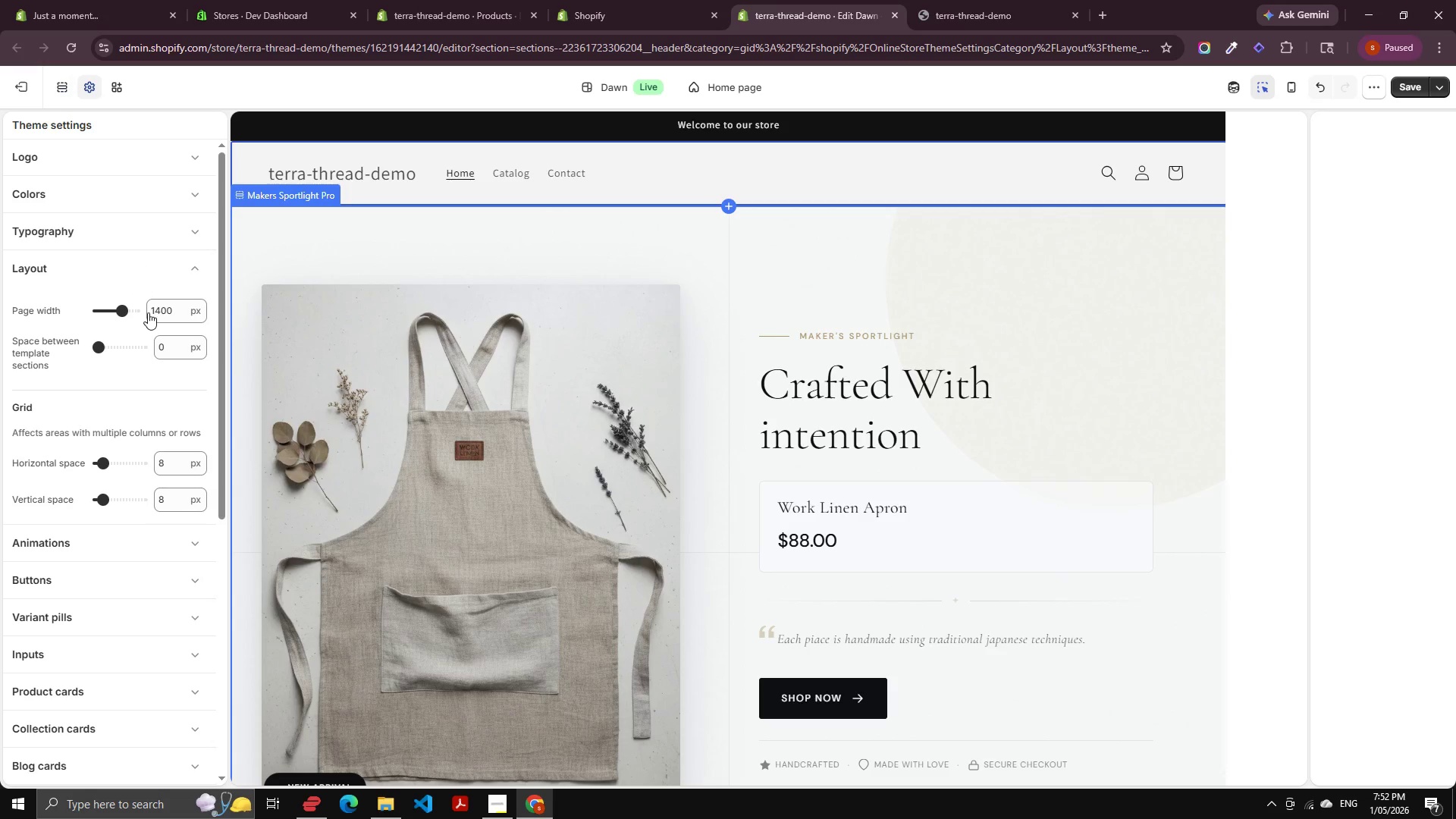 
left_click([158, 207])
 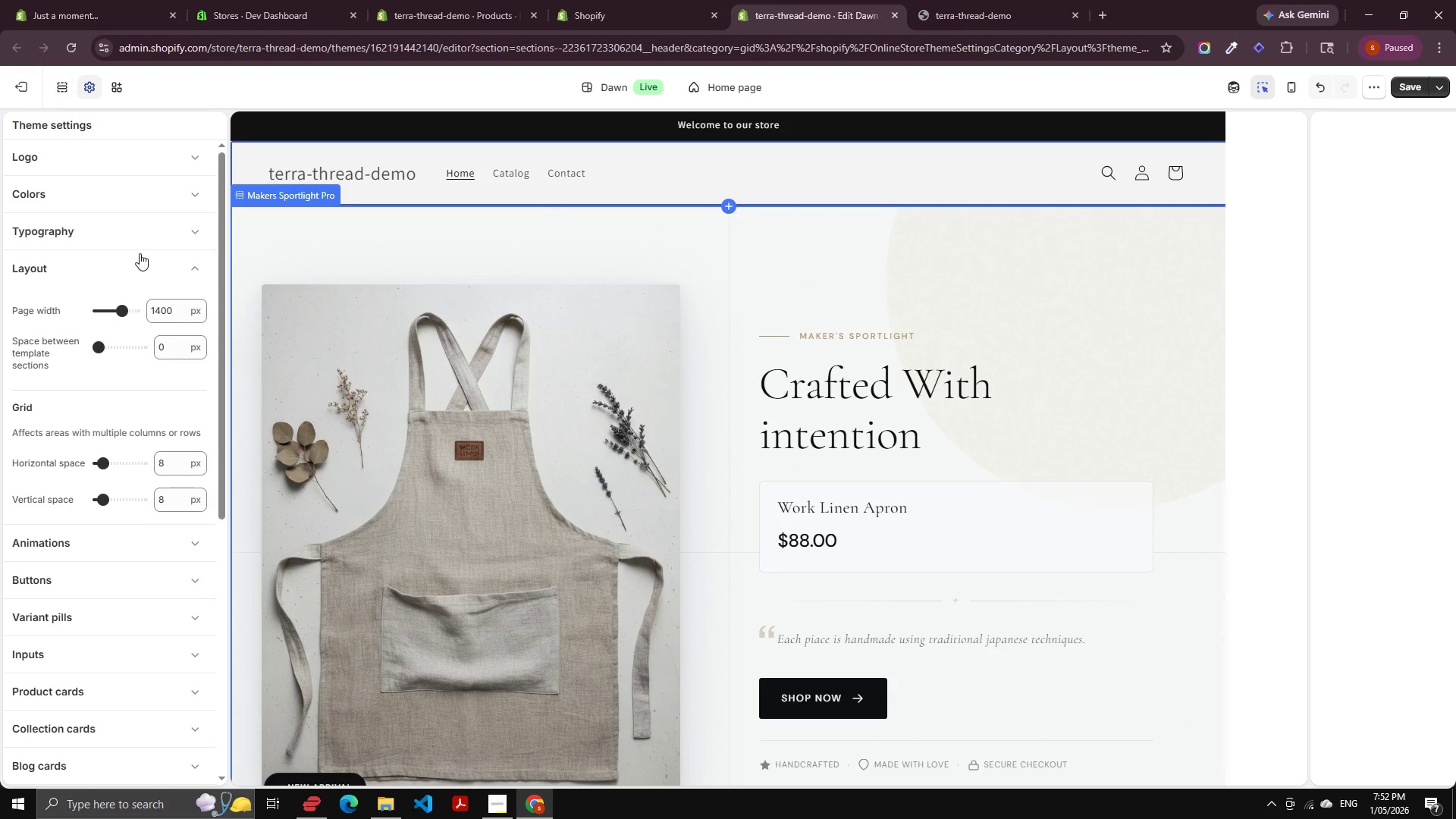 
left_click([148, 196])
 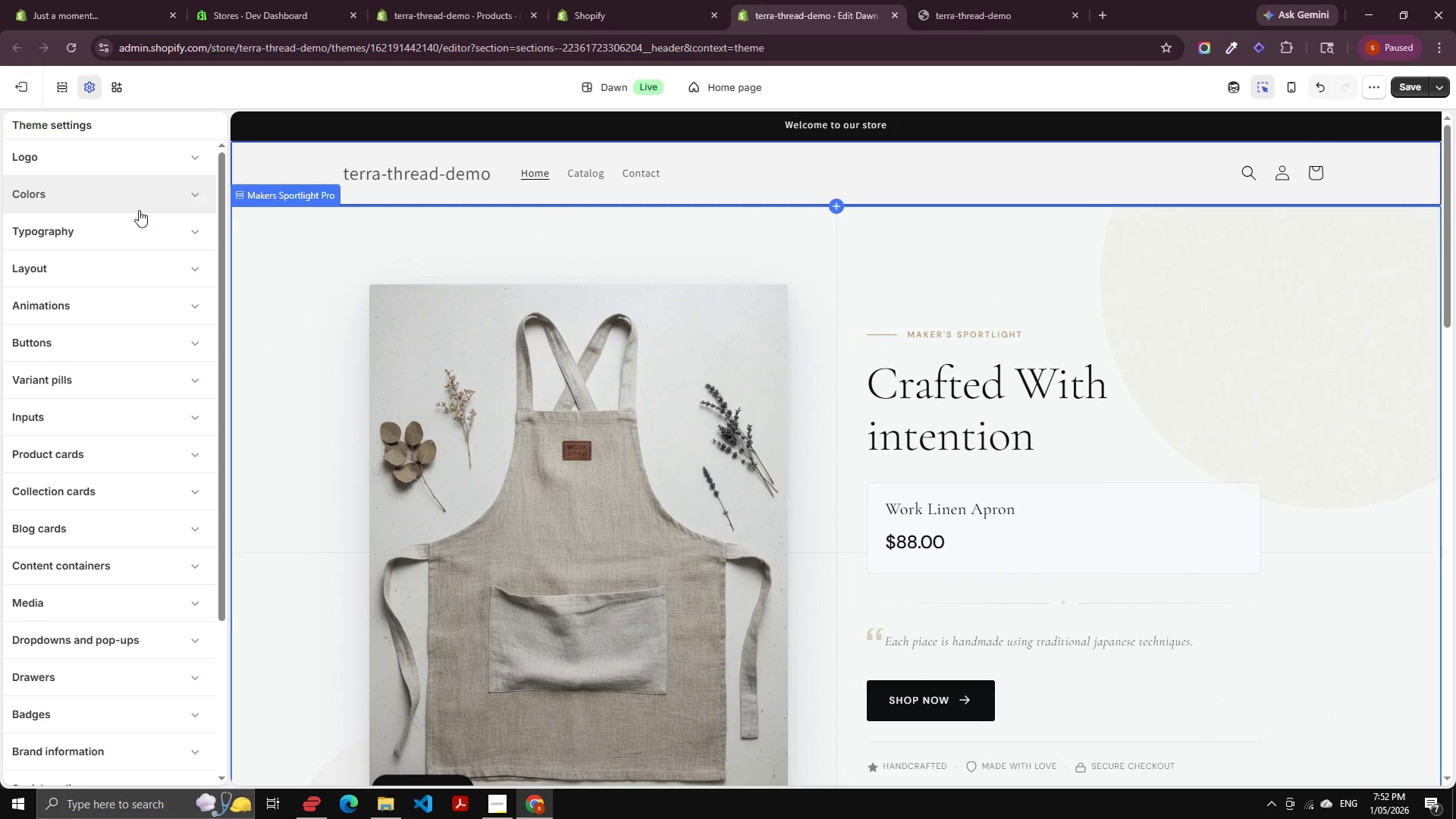 
left_click([151, 192])
 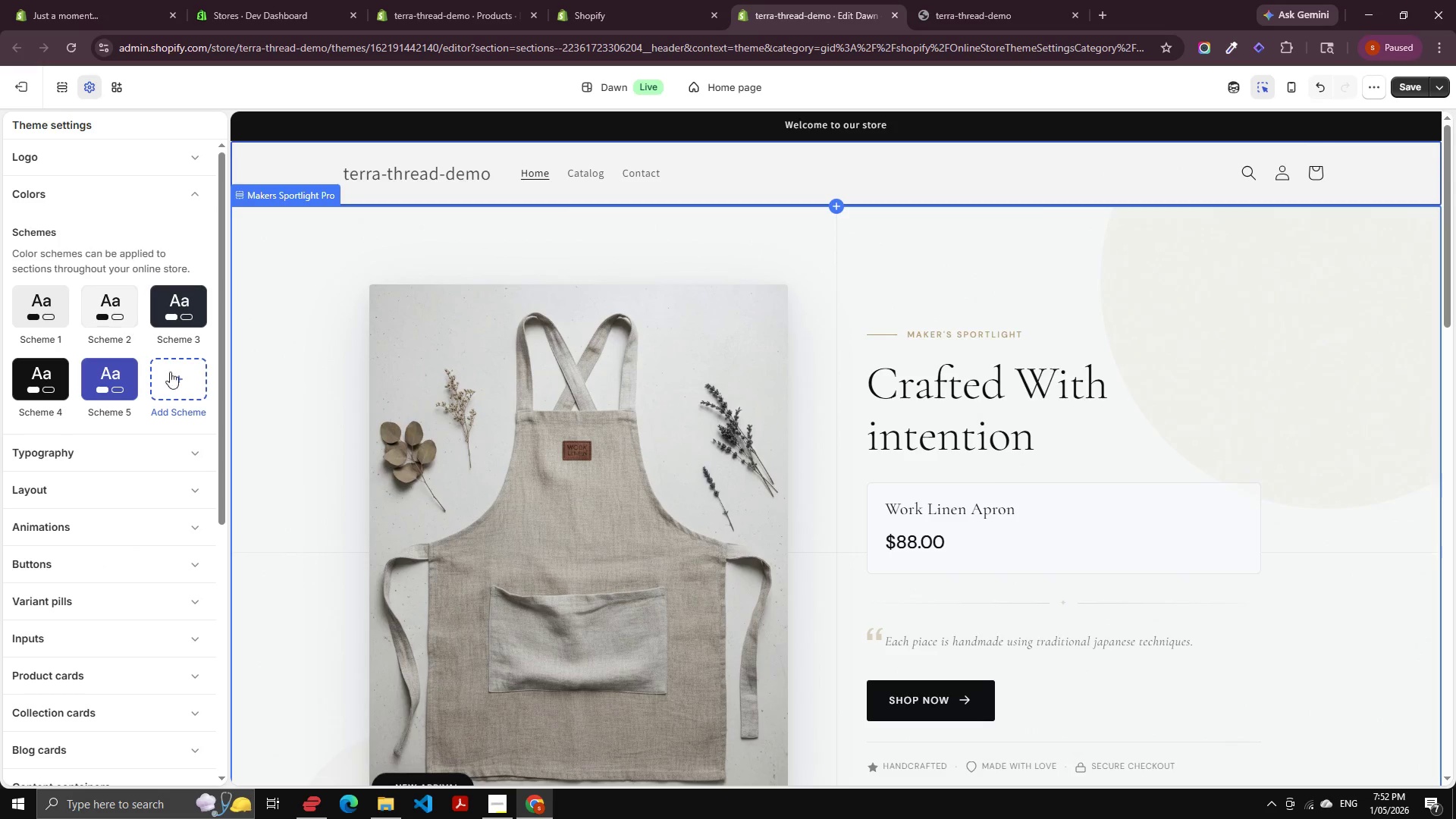 
left_click([187, 377])
 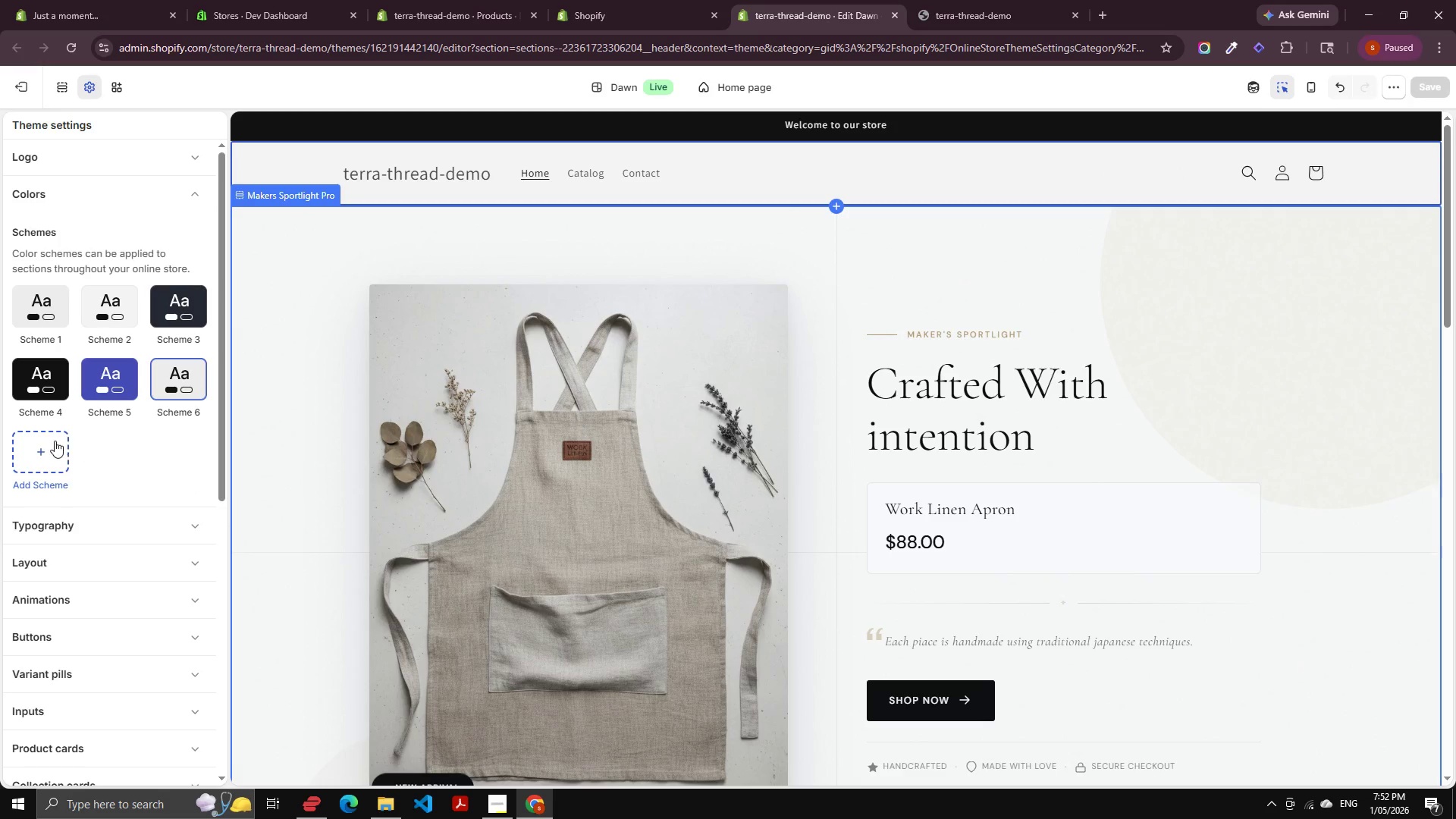 
left_click([53, 448])
 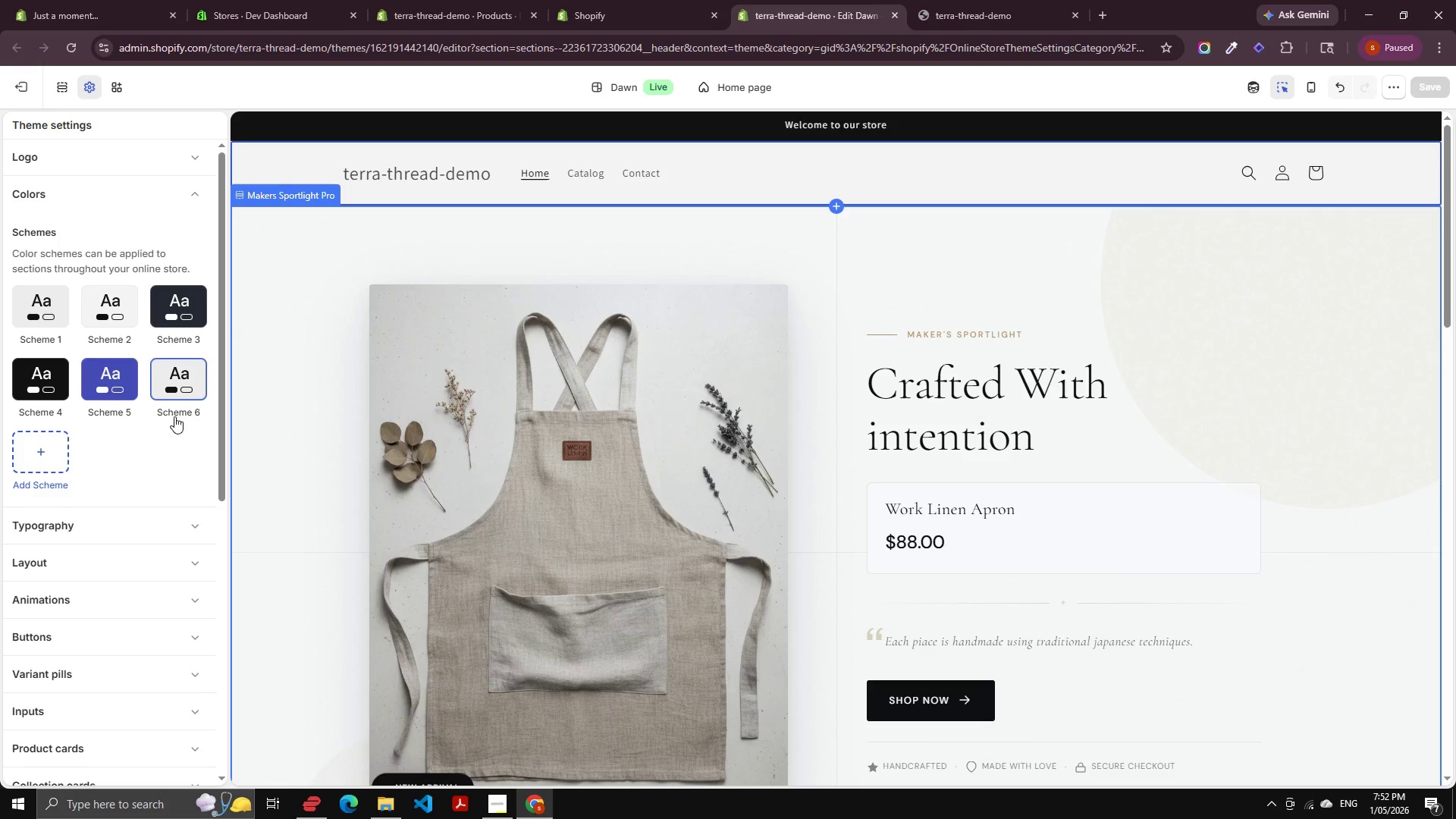 
left_click([162, 390])
 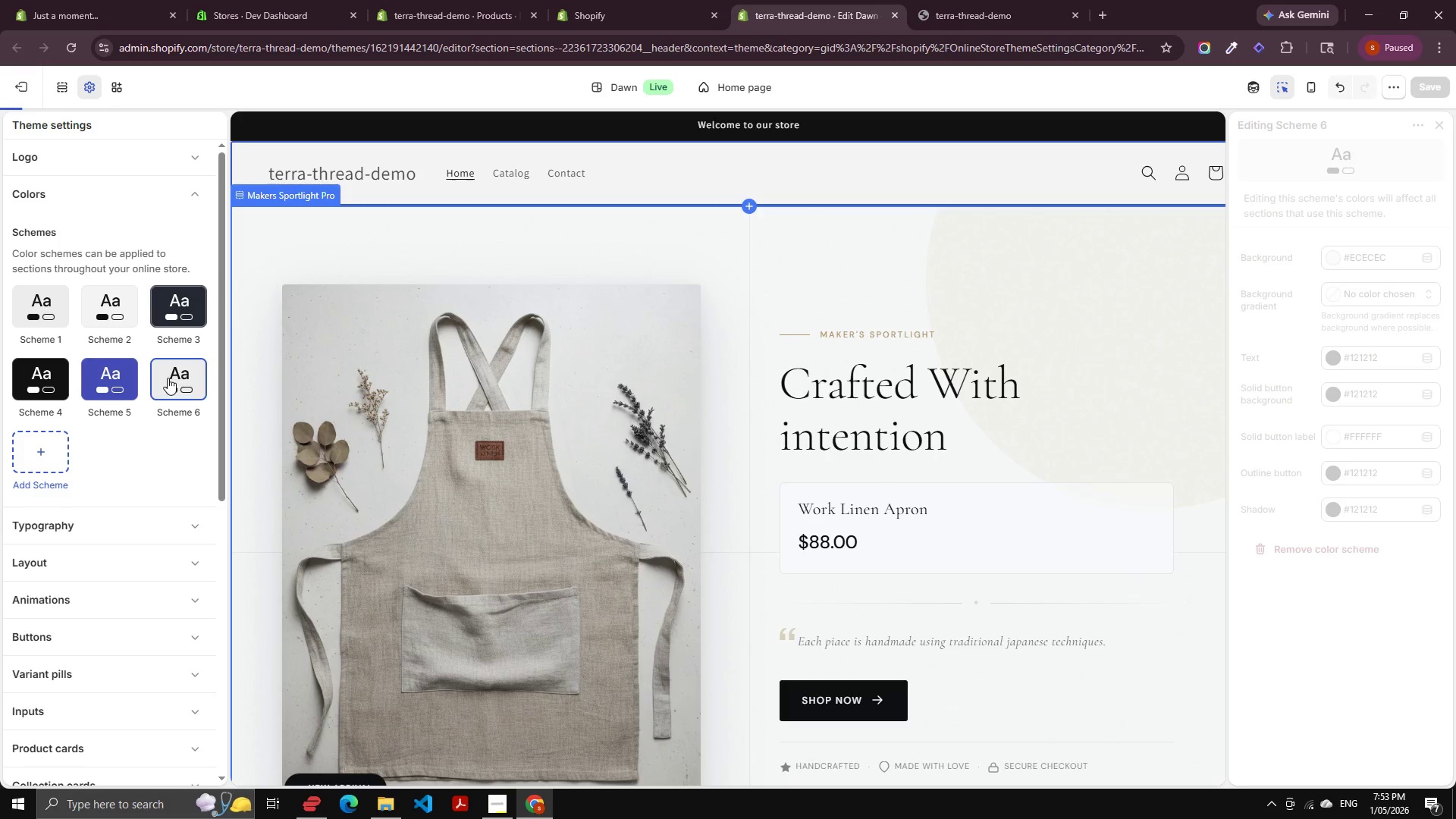 
wait(5.97)
 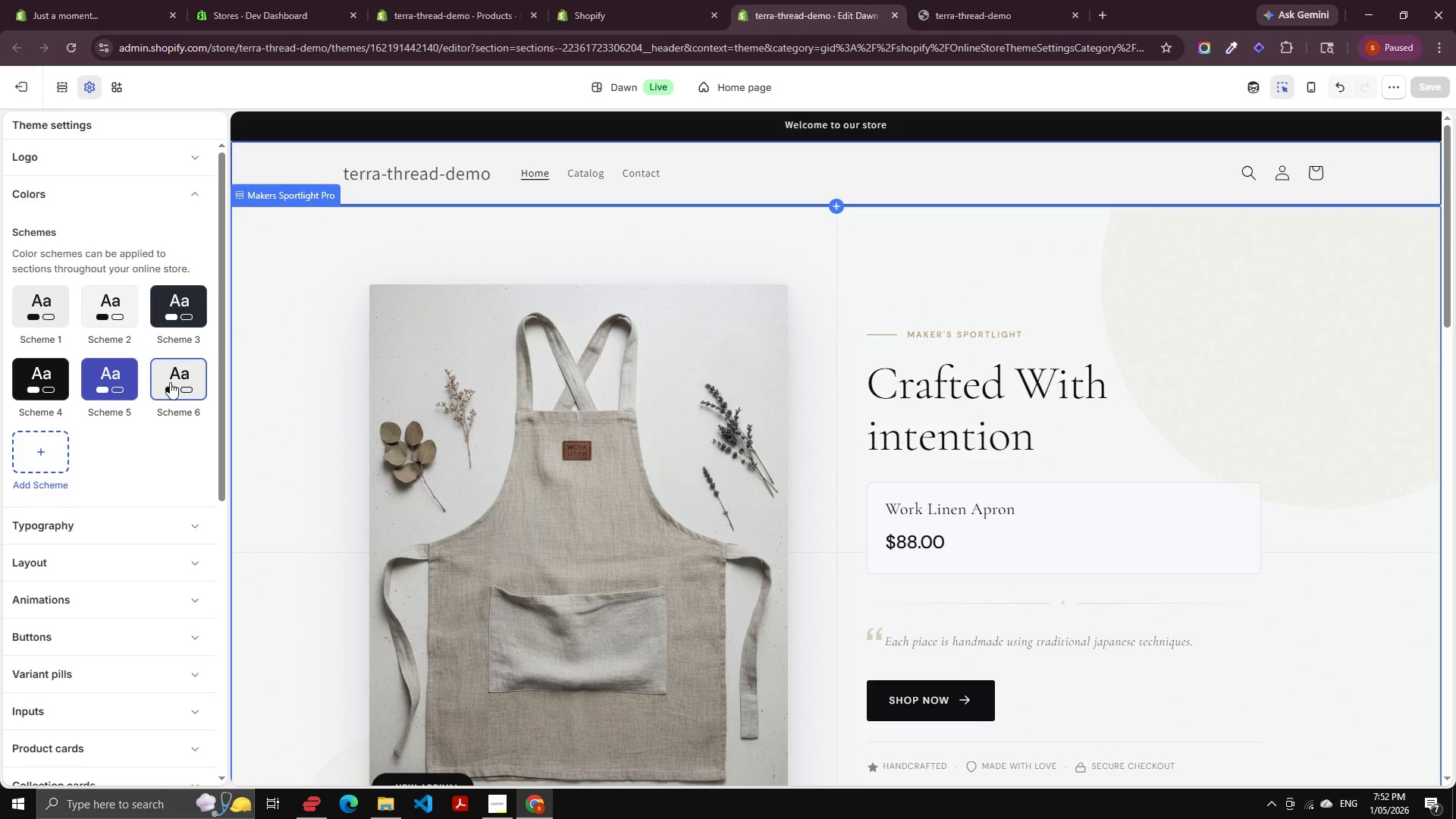 
left_click([1384, 249])
 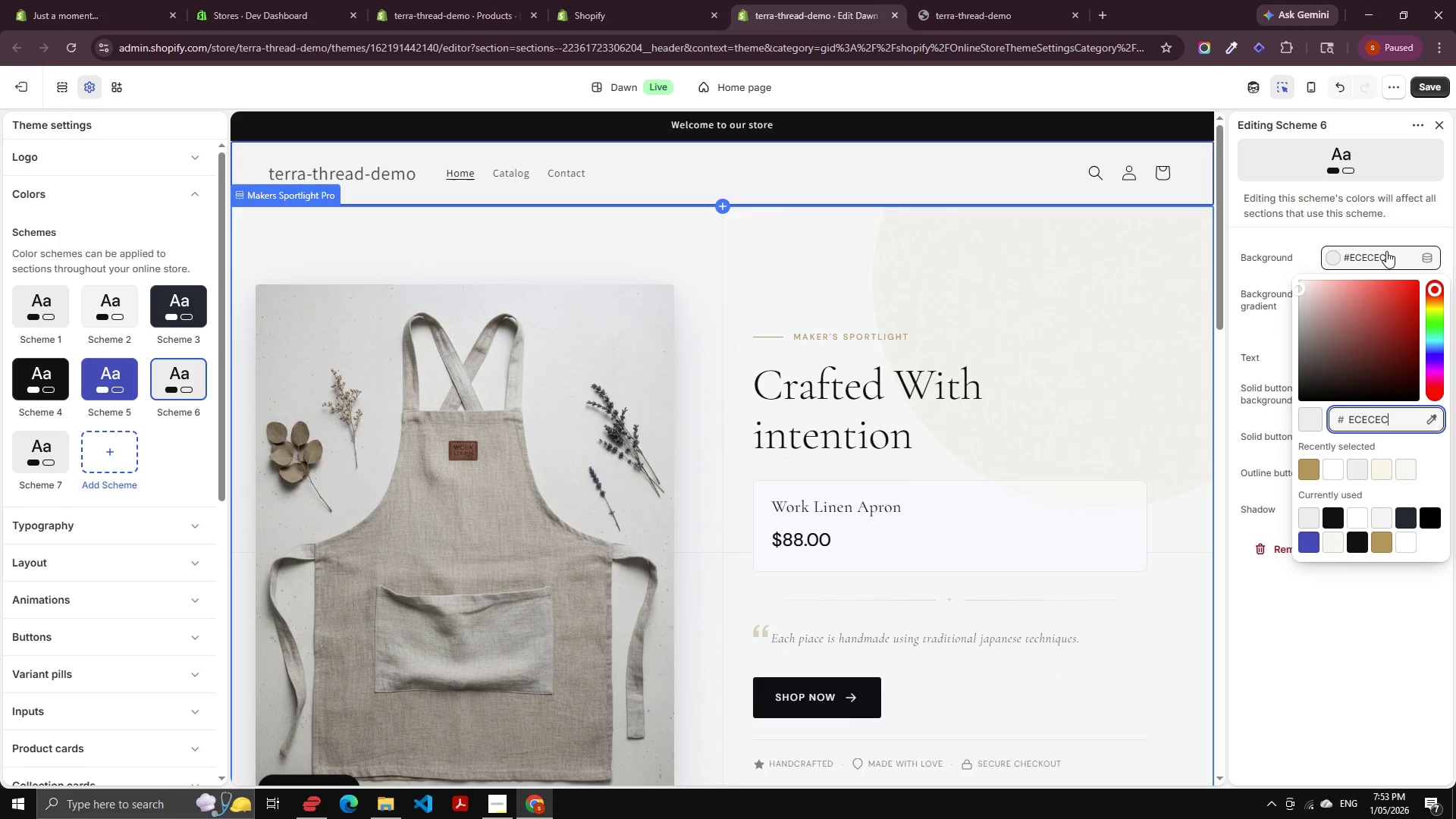 
key(Control+A)
 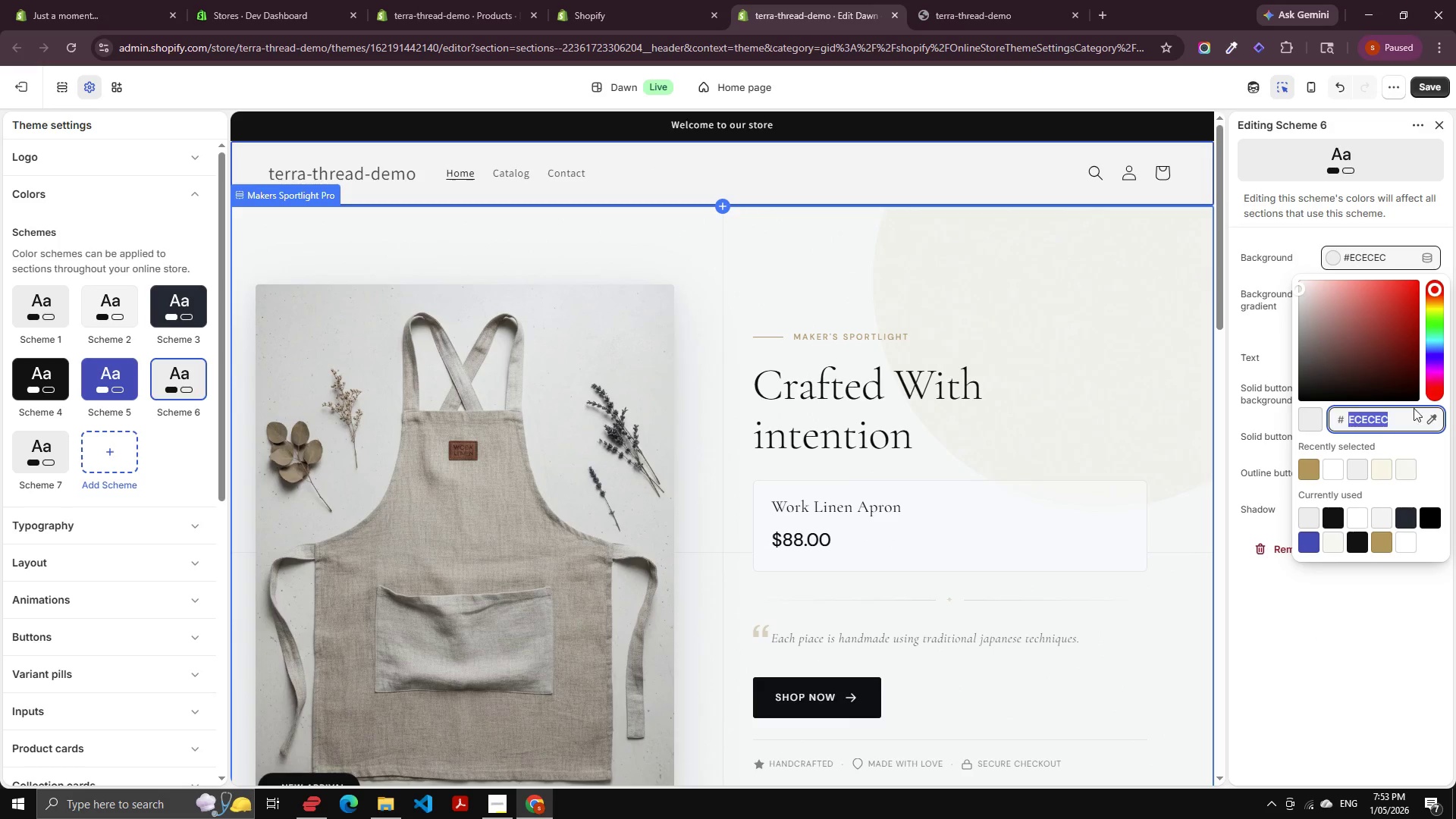 
key(Control+V)
 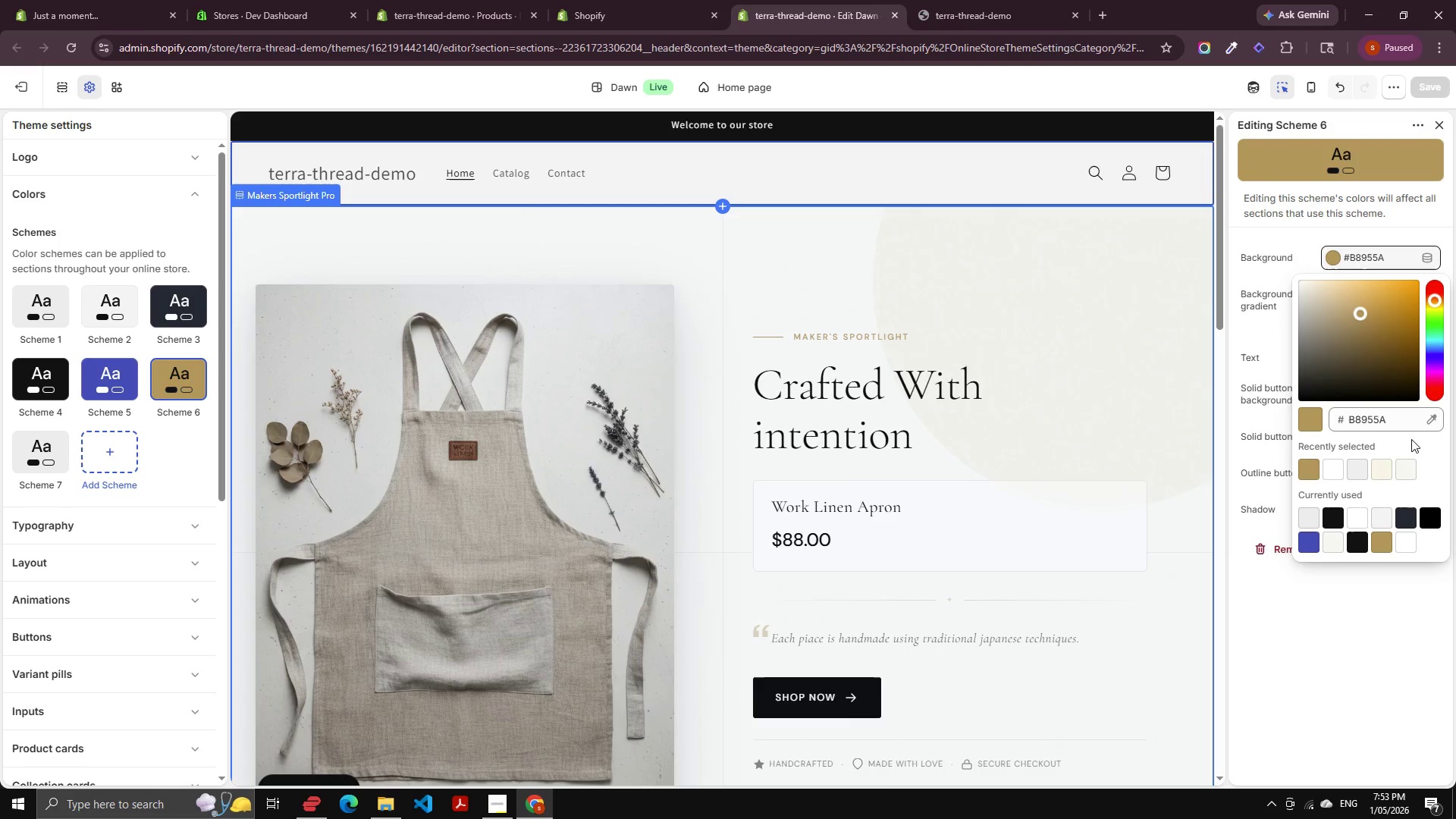 
left_click([1380, 701])
 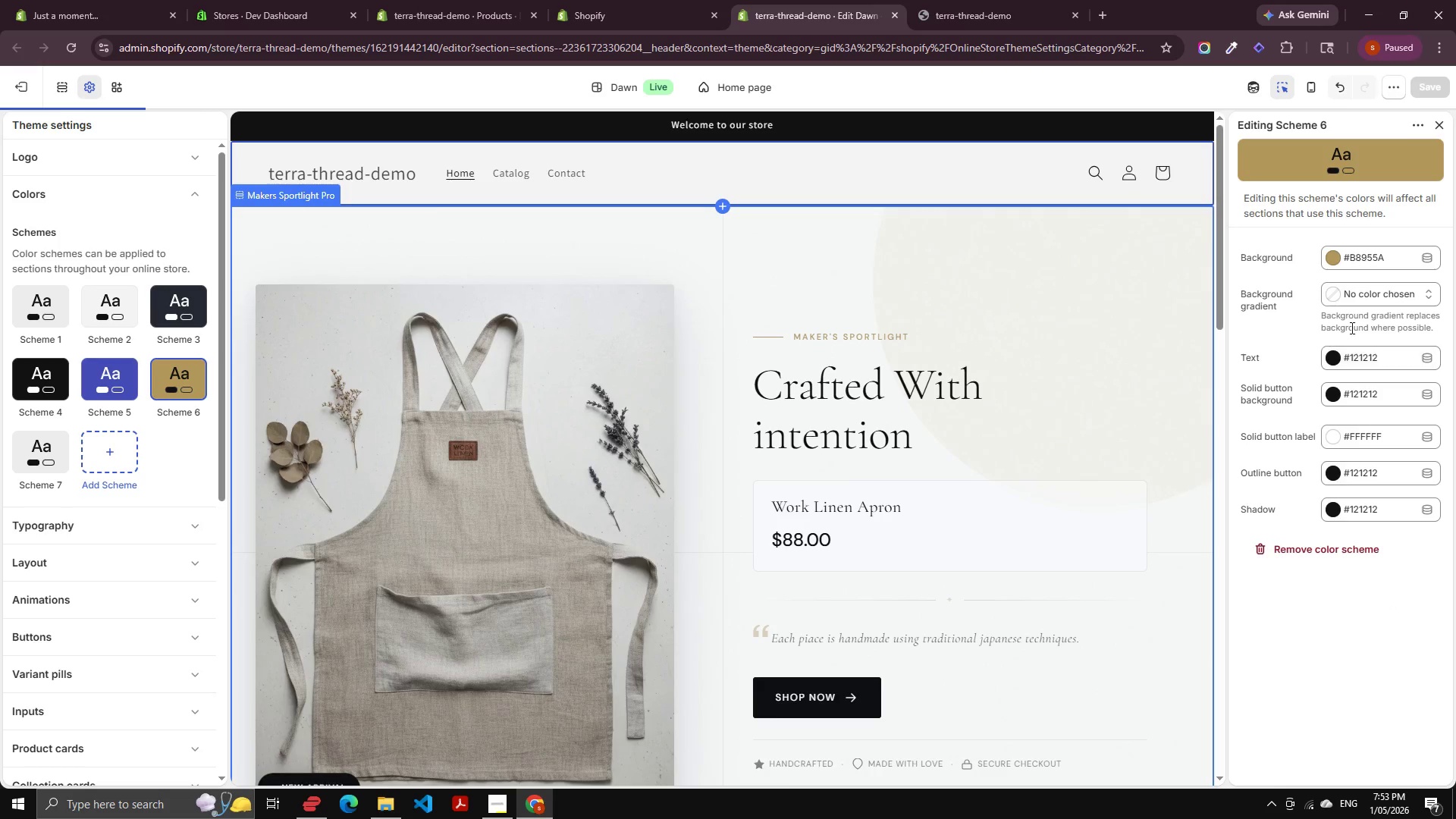 
left_click([1367, 359])
 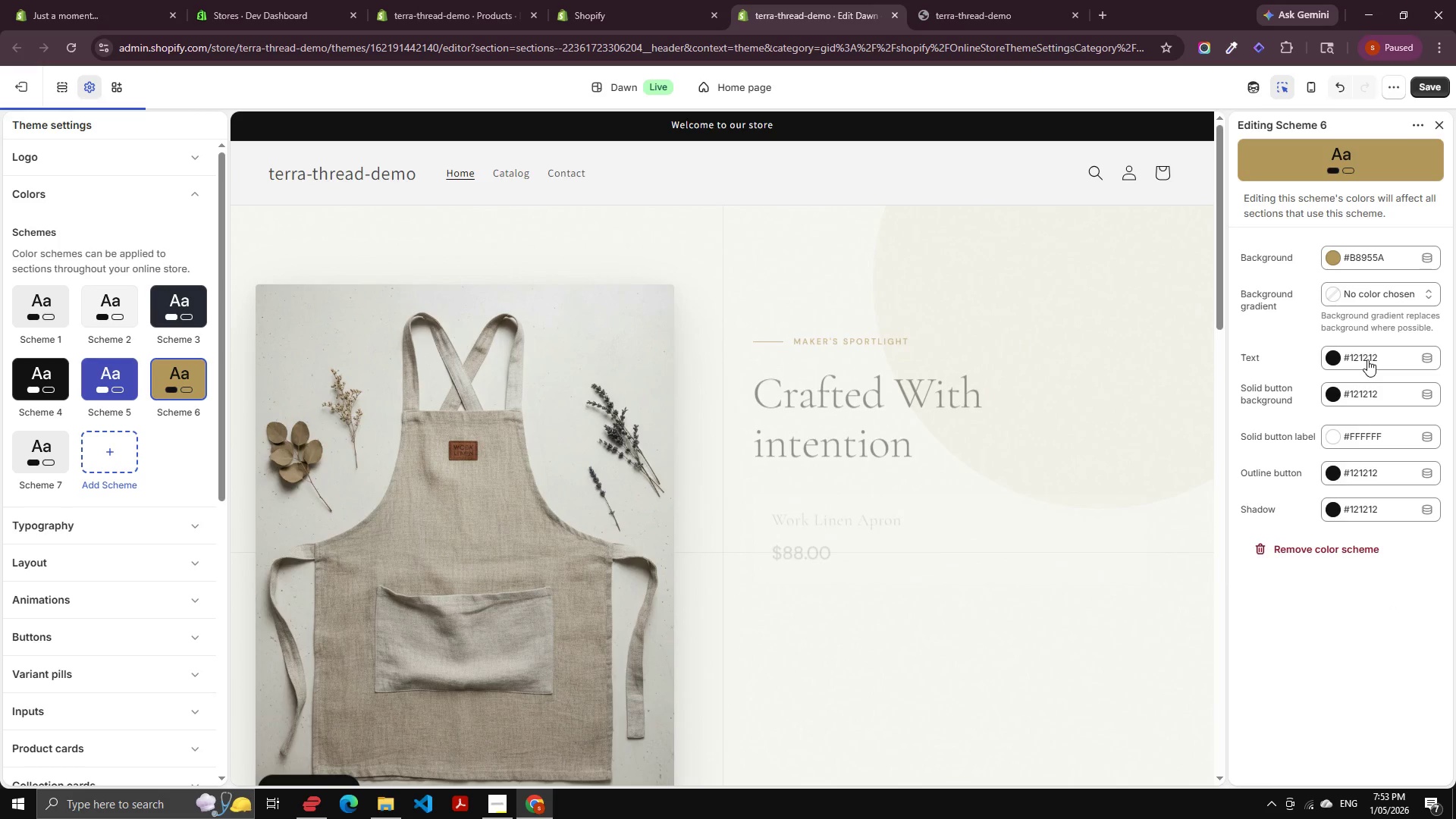 
left_click([1367, 359])
 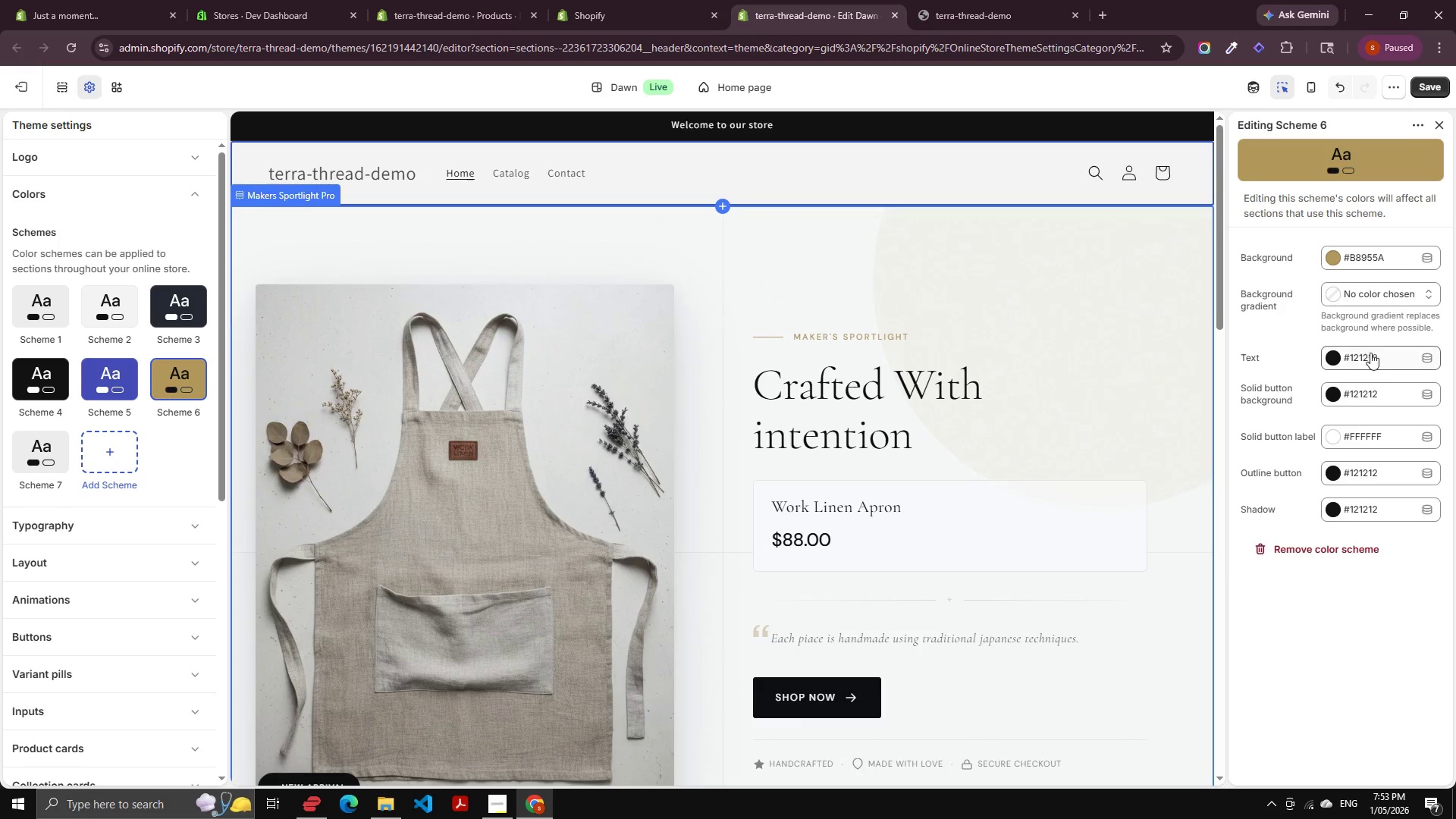 
left_click([1370, 353])
 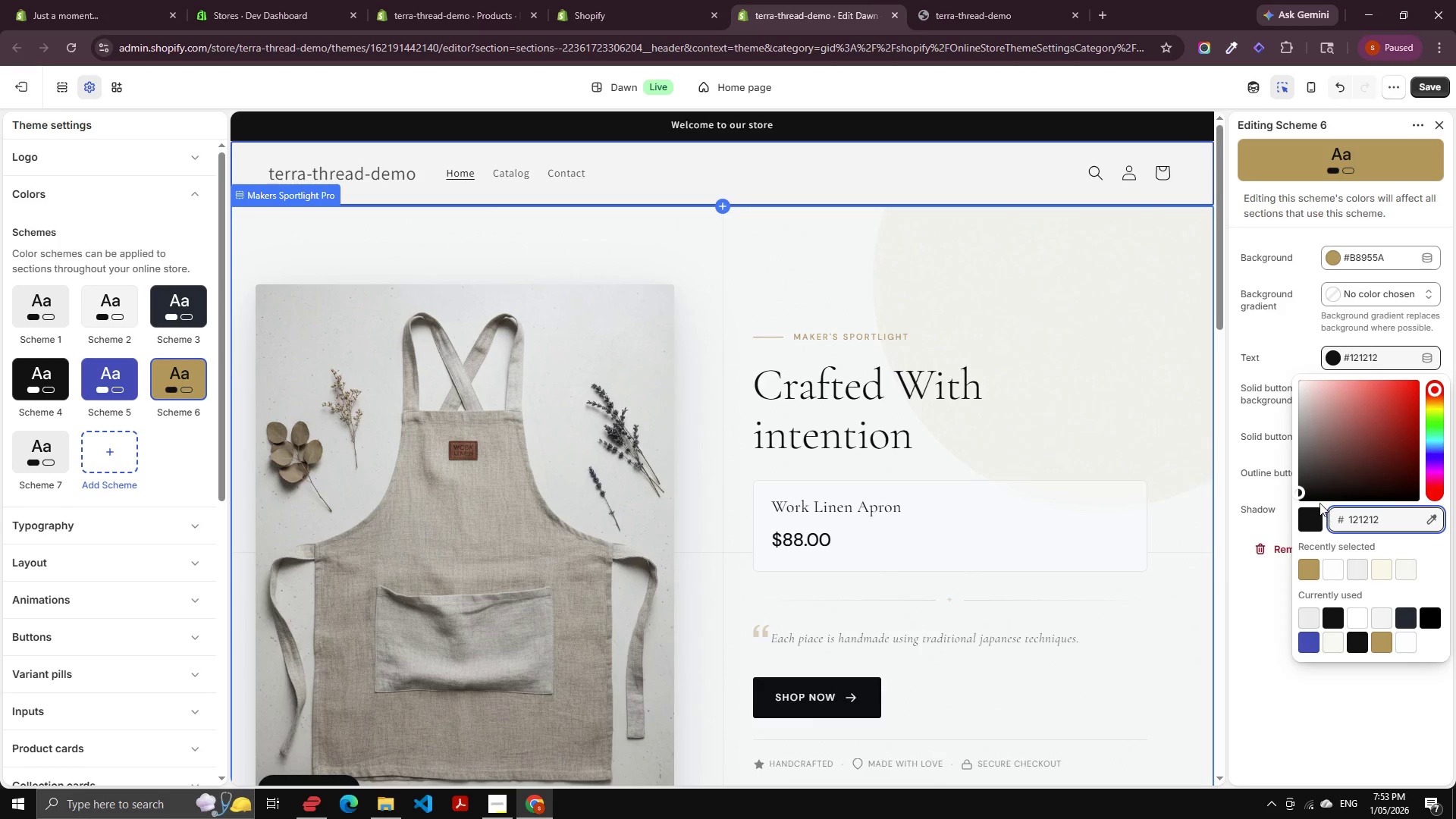 
left_click_drag(start_coordinate=[1312, 438], to_coordinate=[1267, 347])
 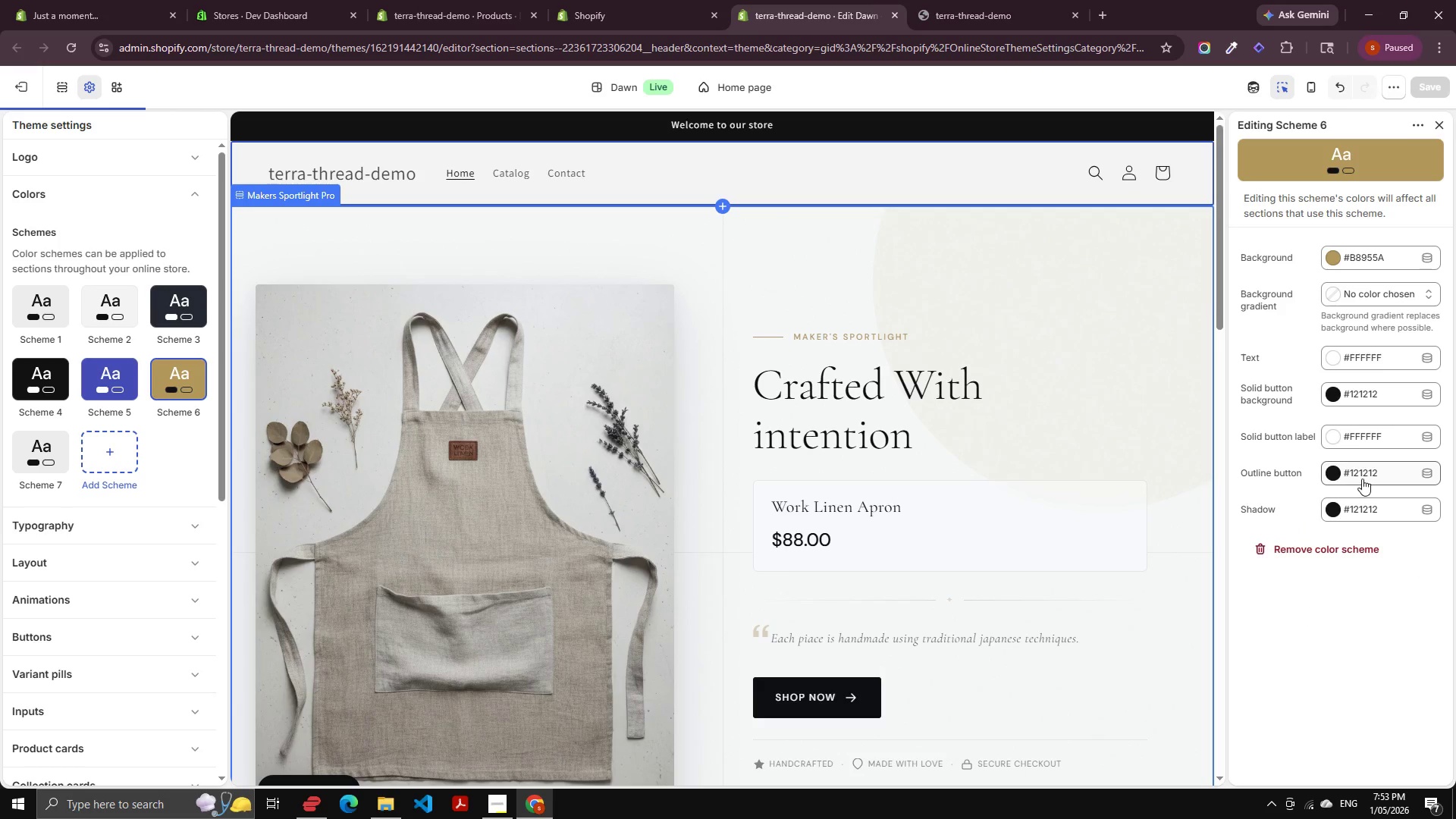 
left_click([1373, 255])
 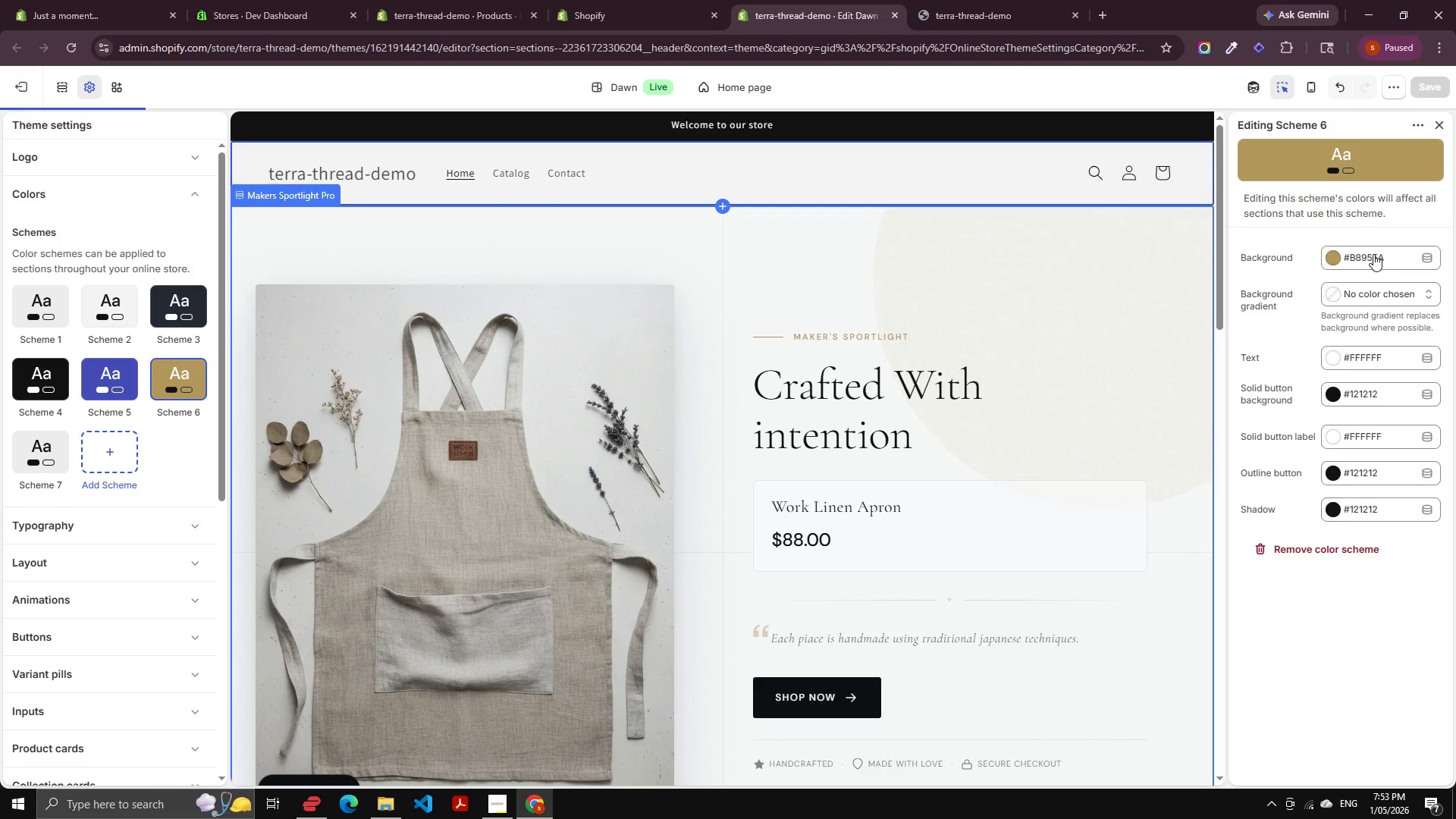 
left_click([1373, 254])
 